 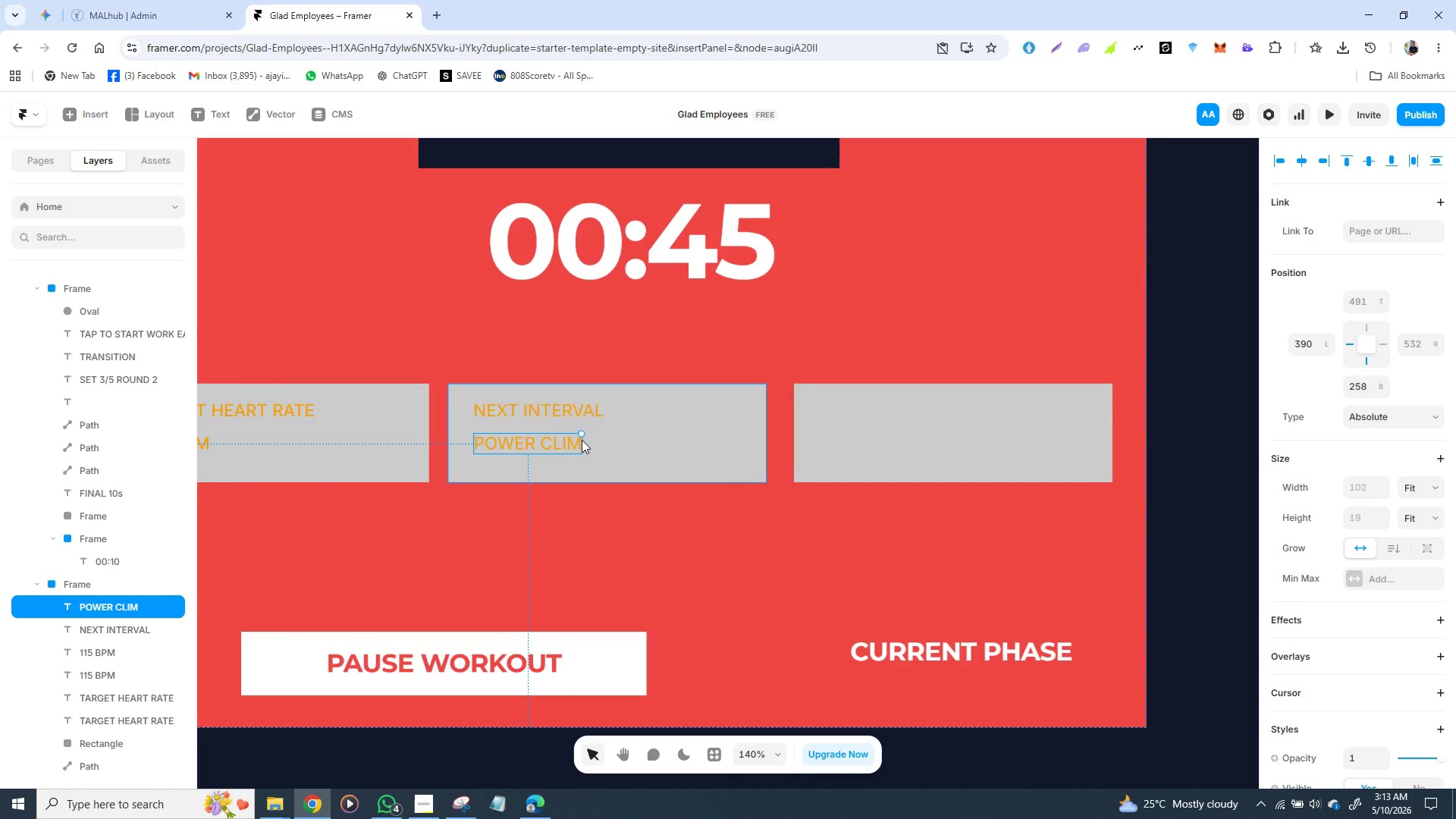 
double_click([570, 448])
 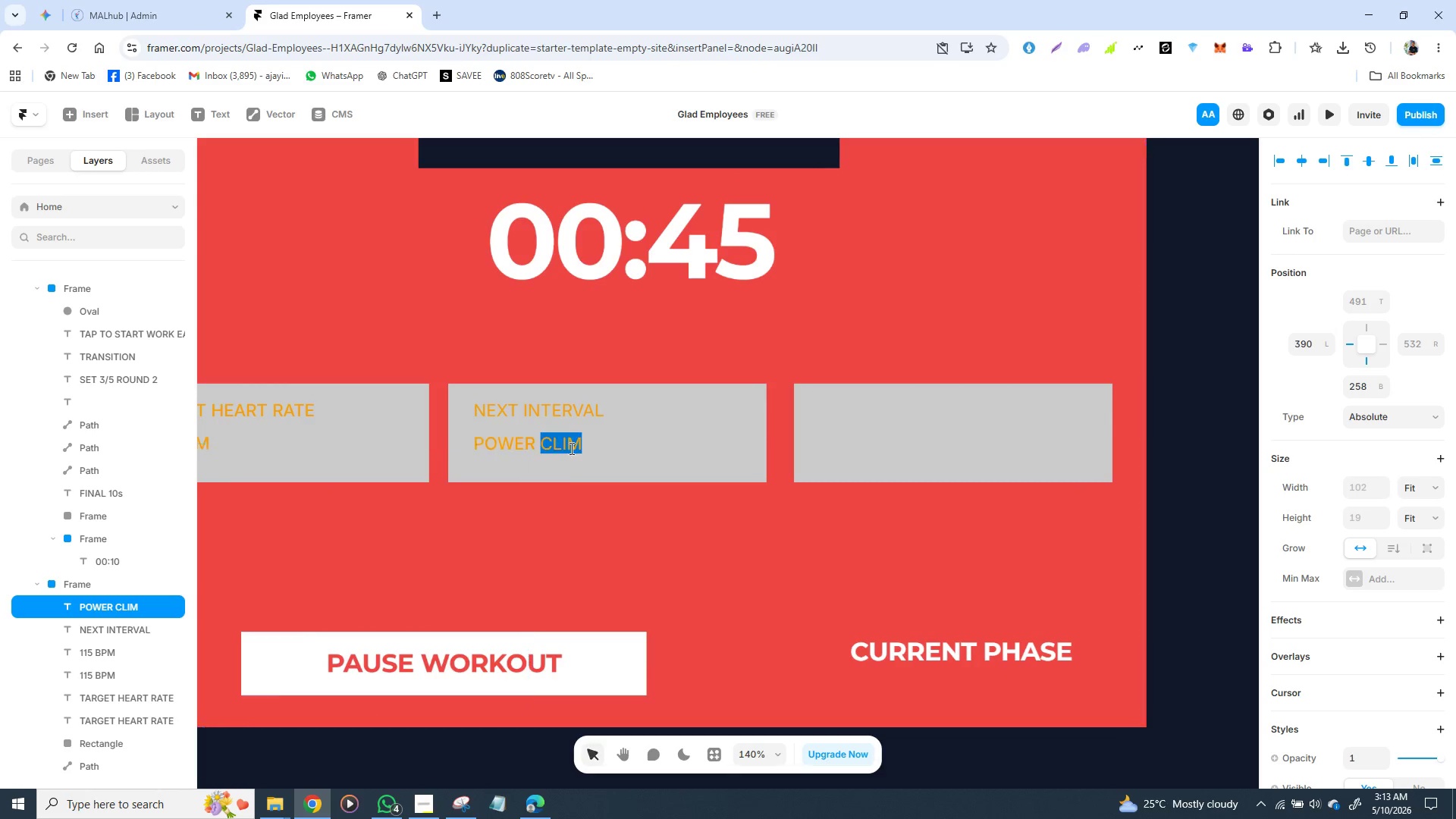 
triple_click([570, 448])
 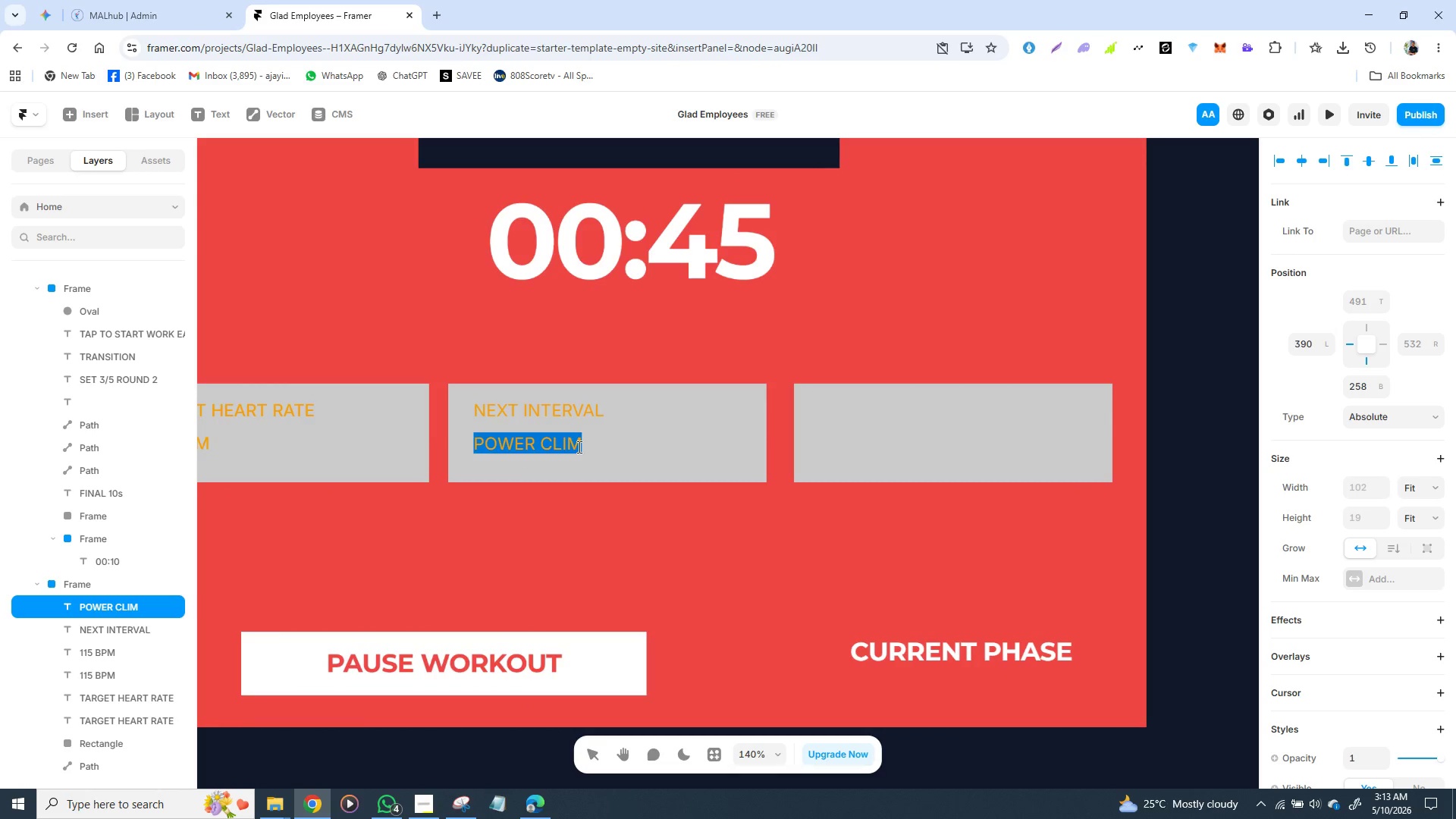 
left_click([579, 445])
 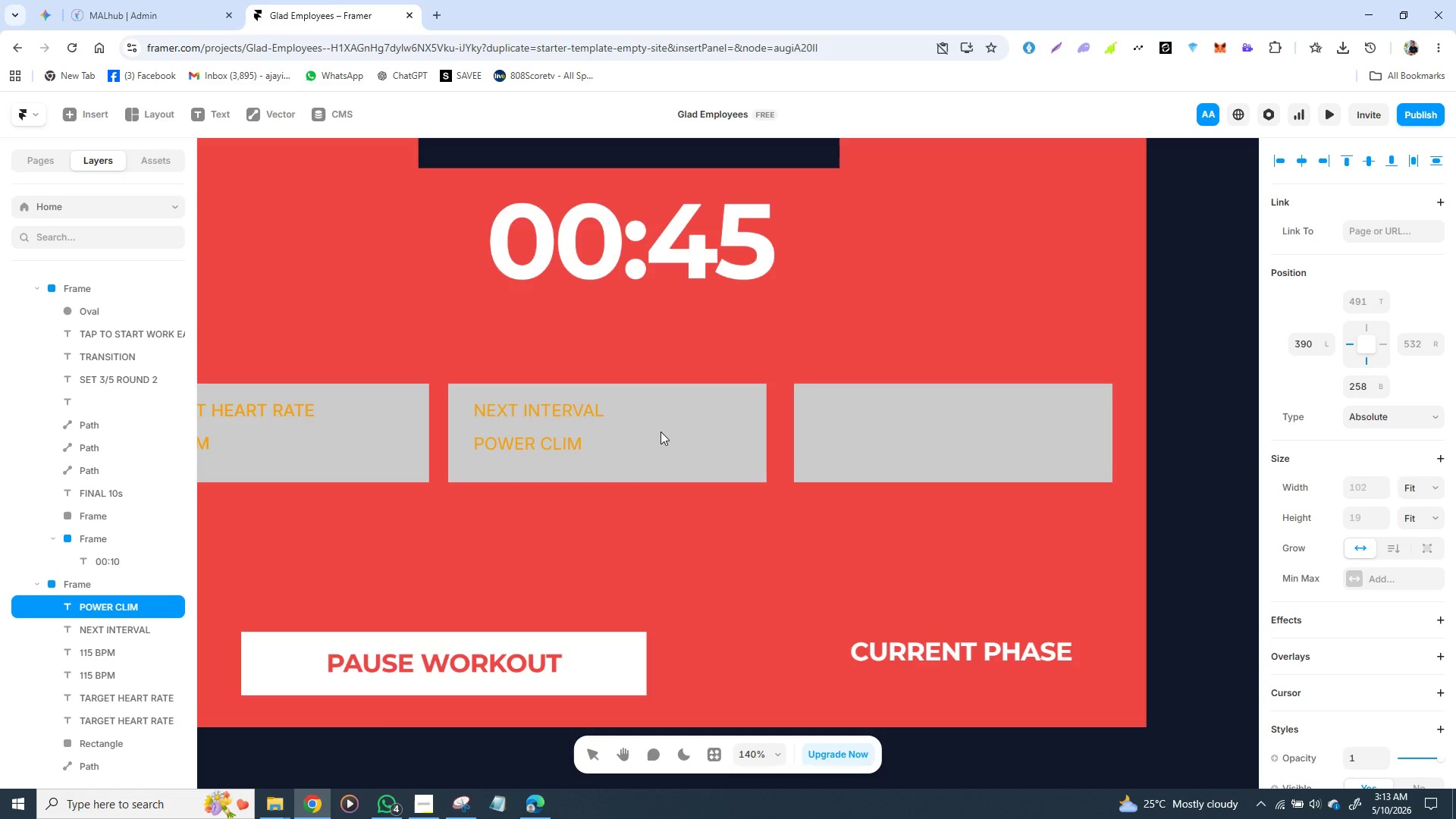 
key(B)
 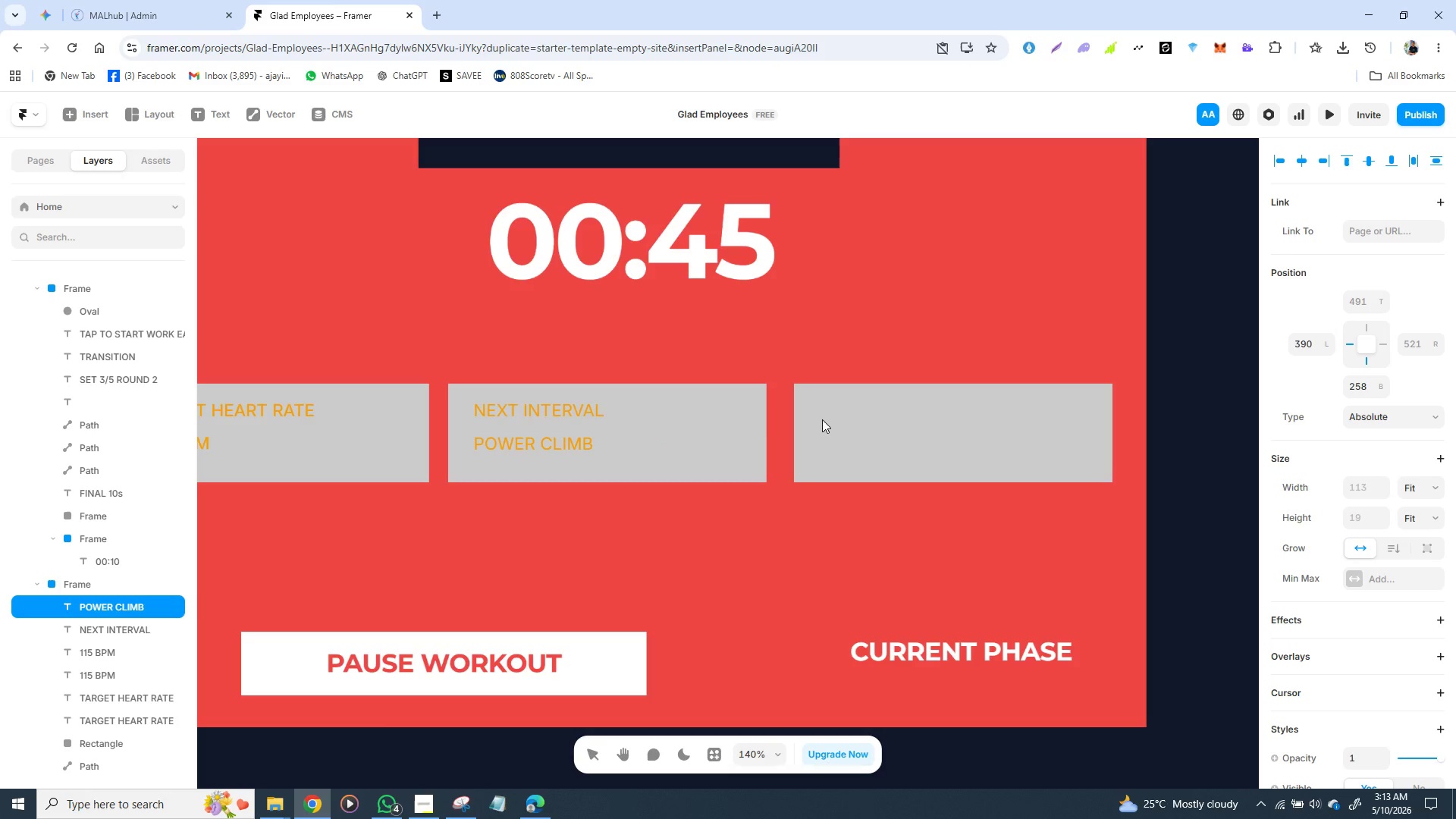 
left_click([538, 407])
 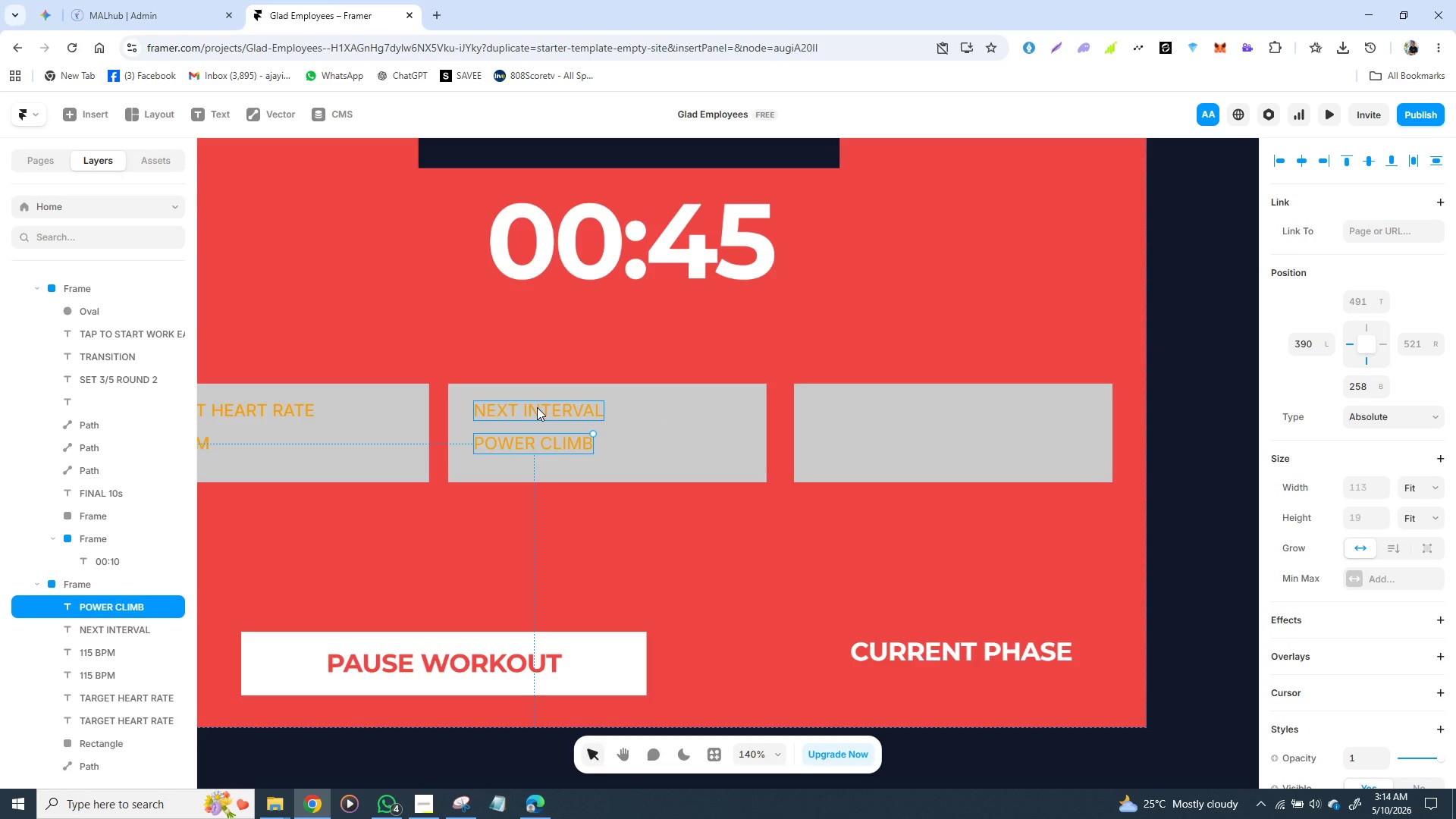 
left_click([537, 407])
 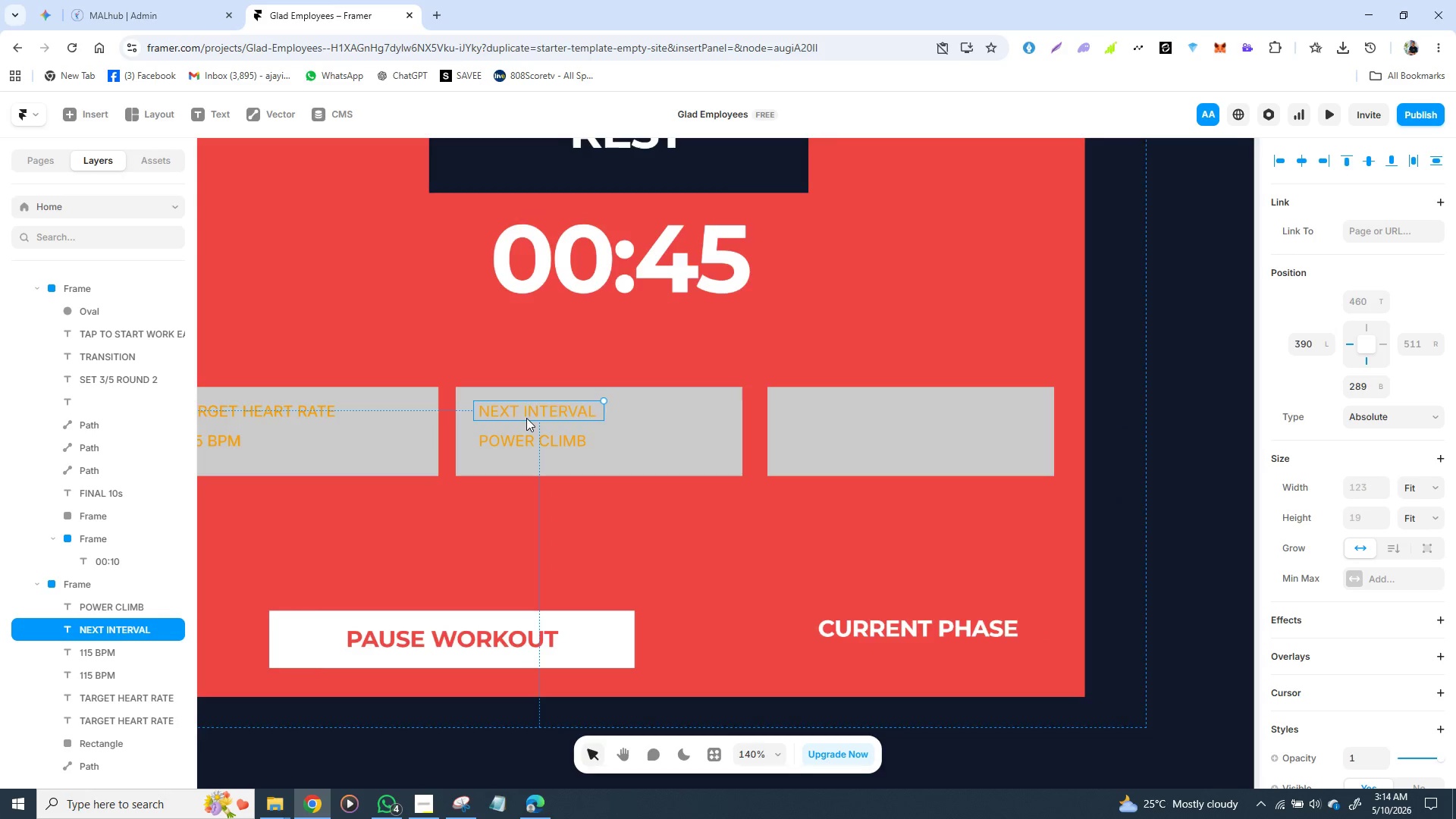 
wait(7.3)
 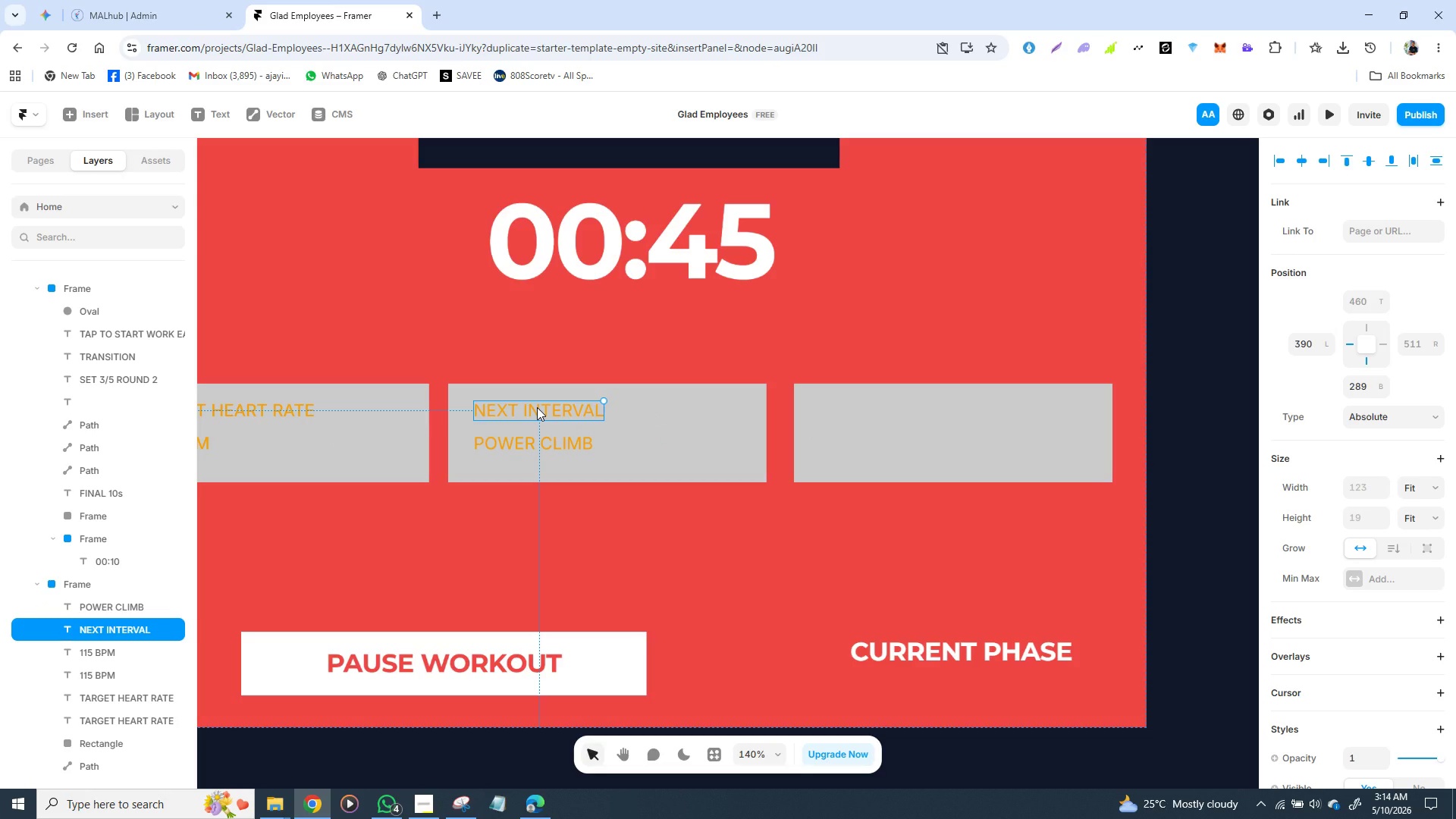 
left_click([327, 634])
 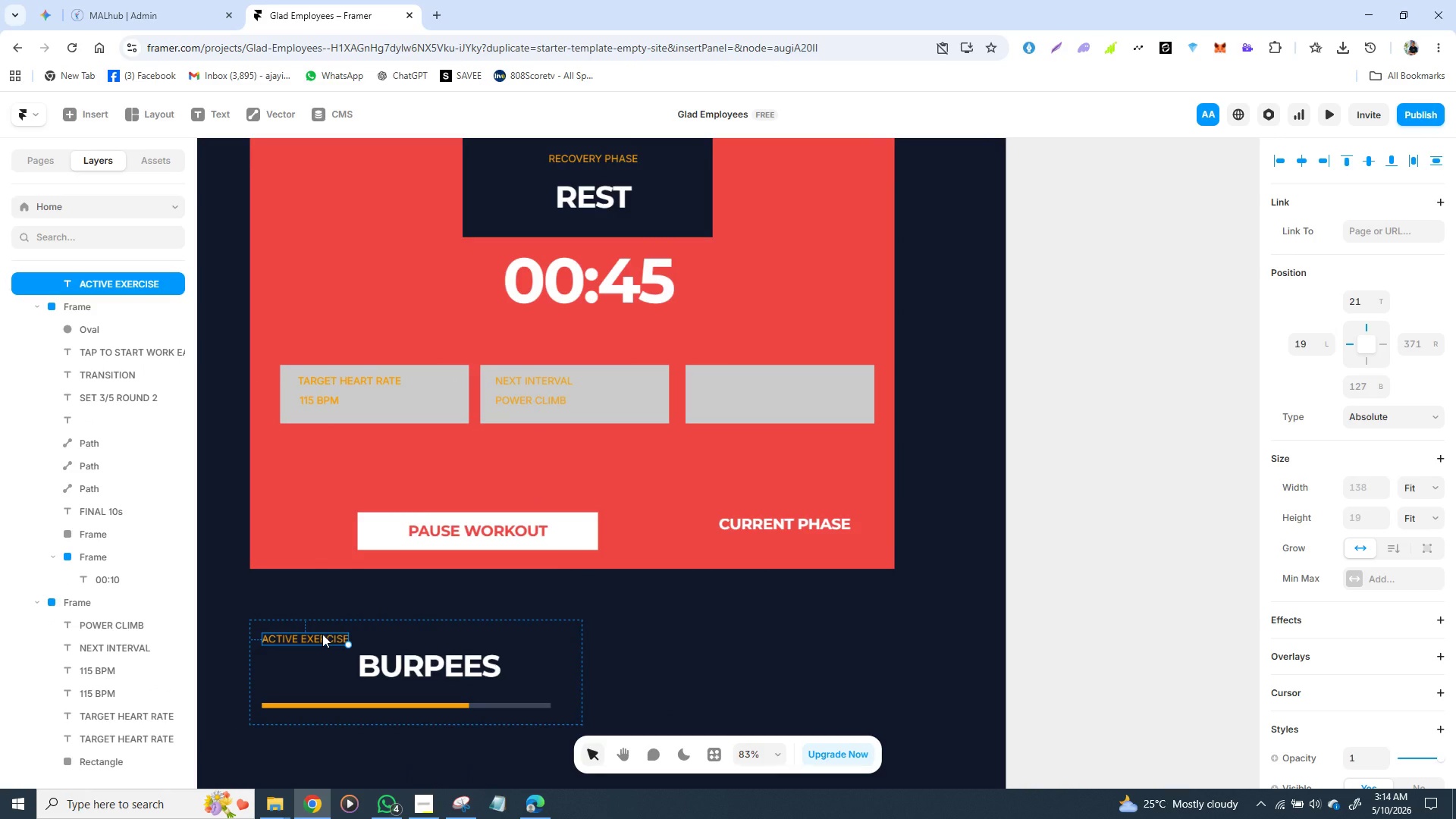 
left_click([322, 634])
 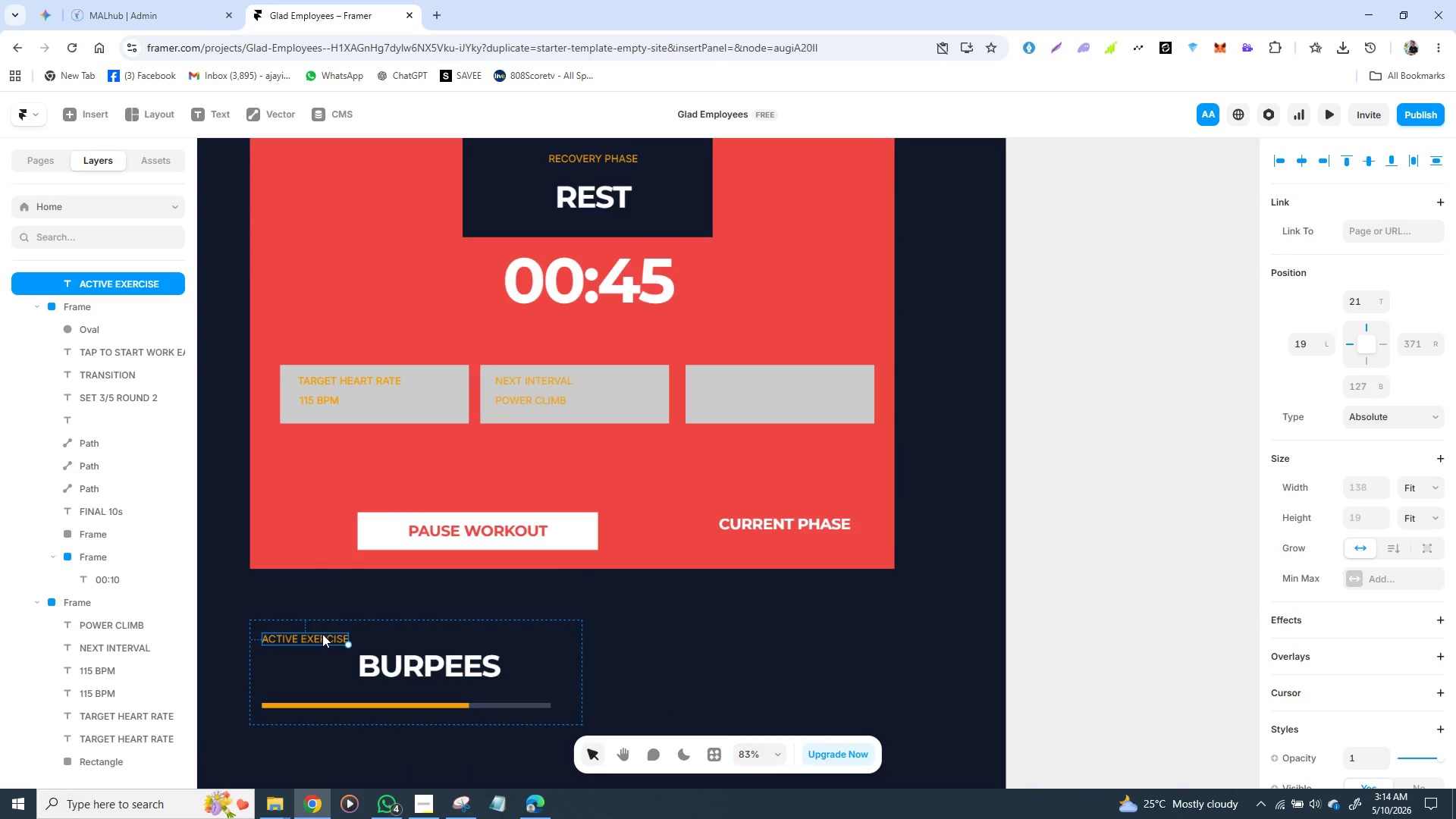 
key(Control+D)
 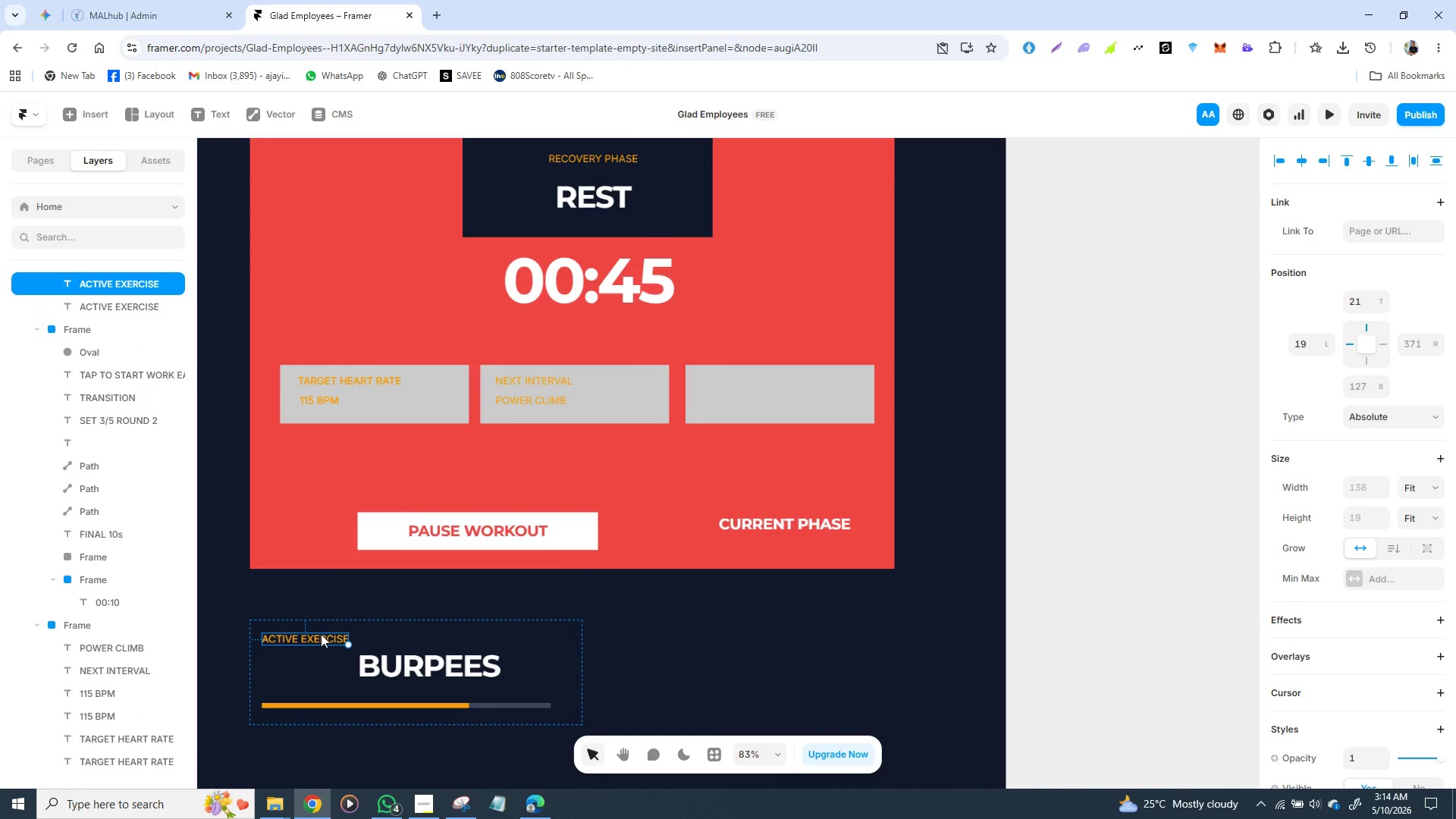 
left_click_drag(start_coordinate=[321, 636], to_coordinate=[761, 376])
 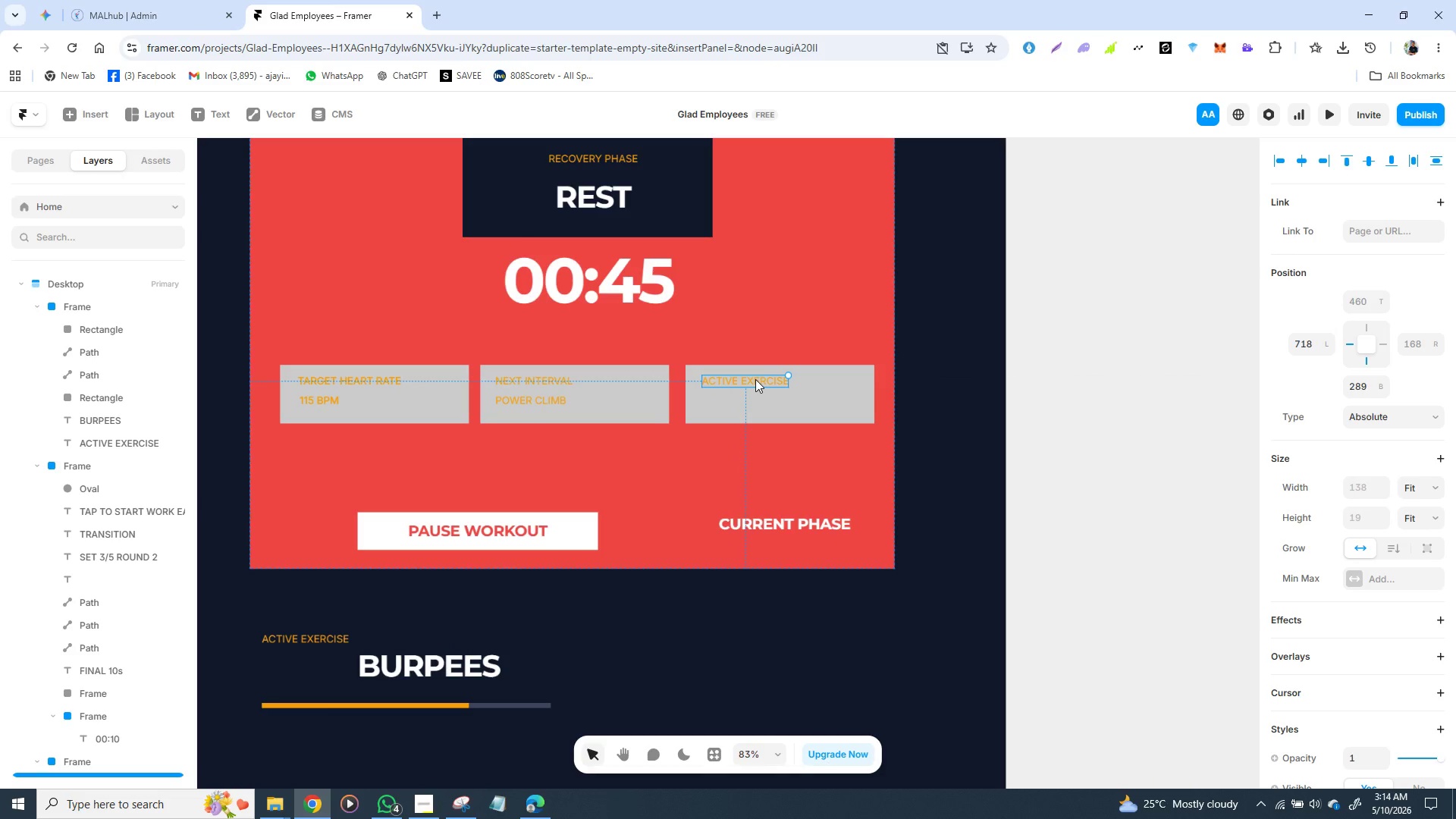 
key(Control+D)
 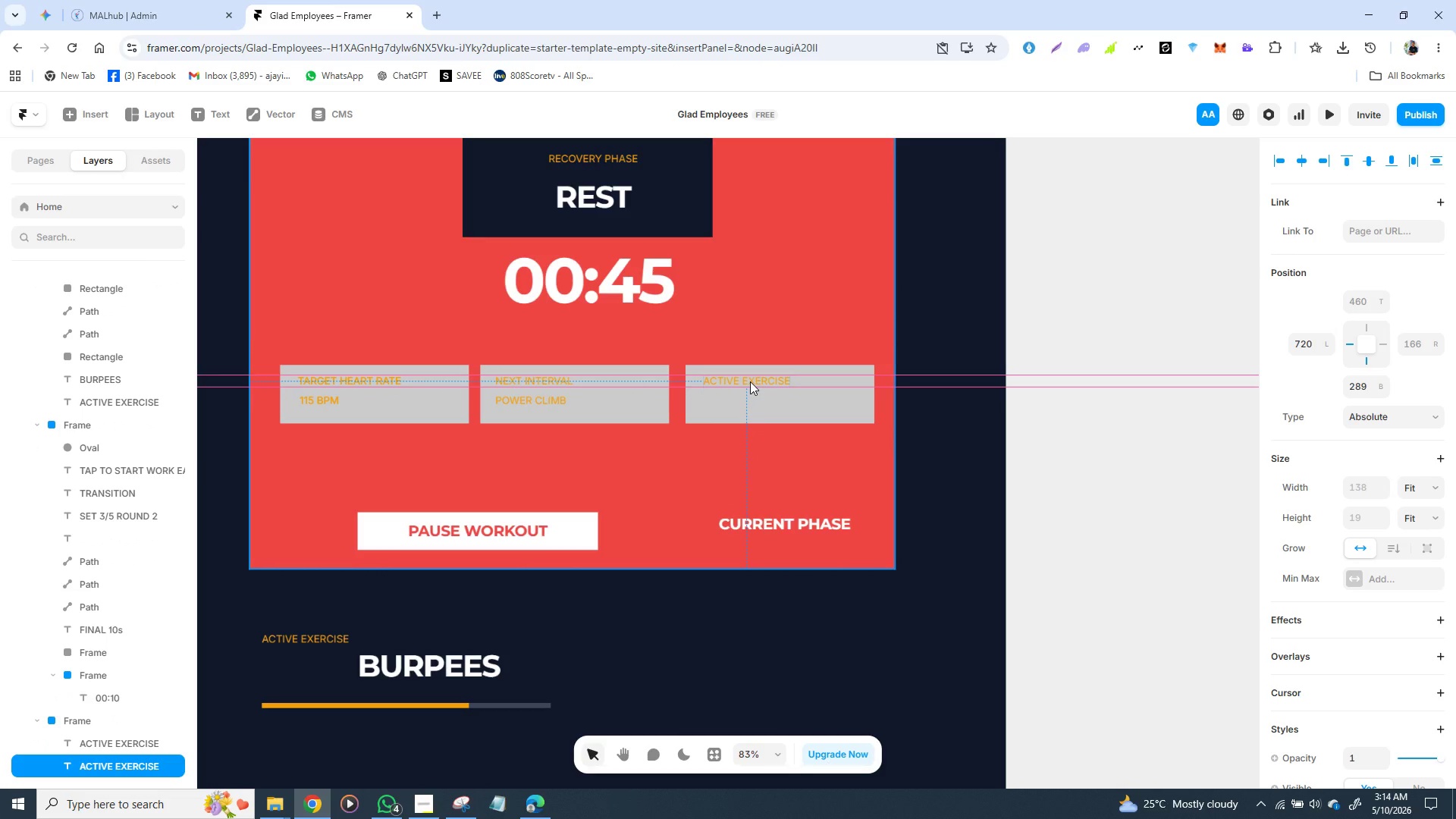 
wait(5.53)
 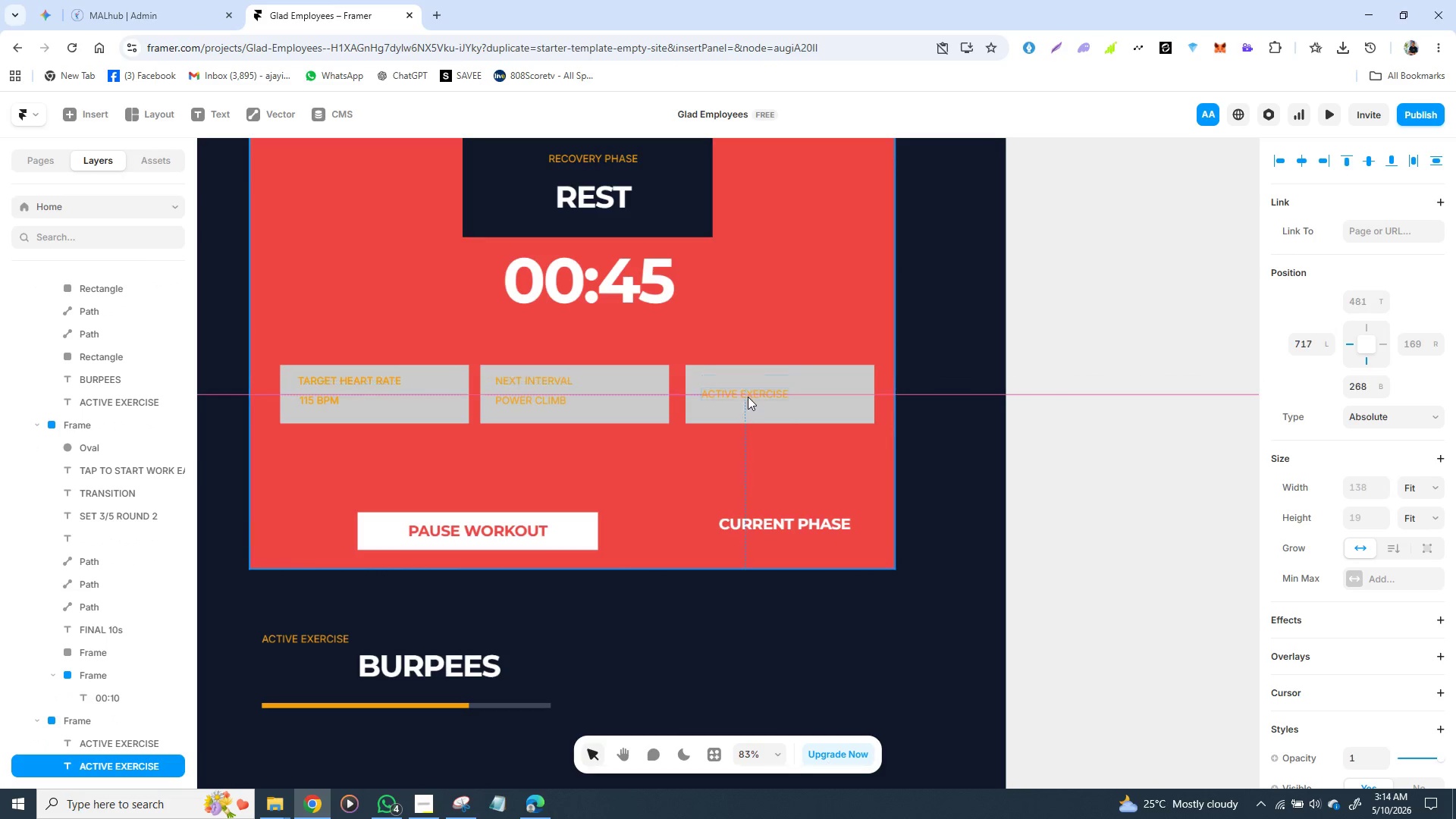 
left_click([750, 381])
 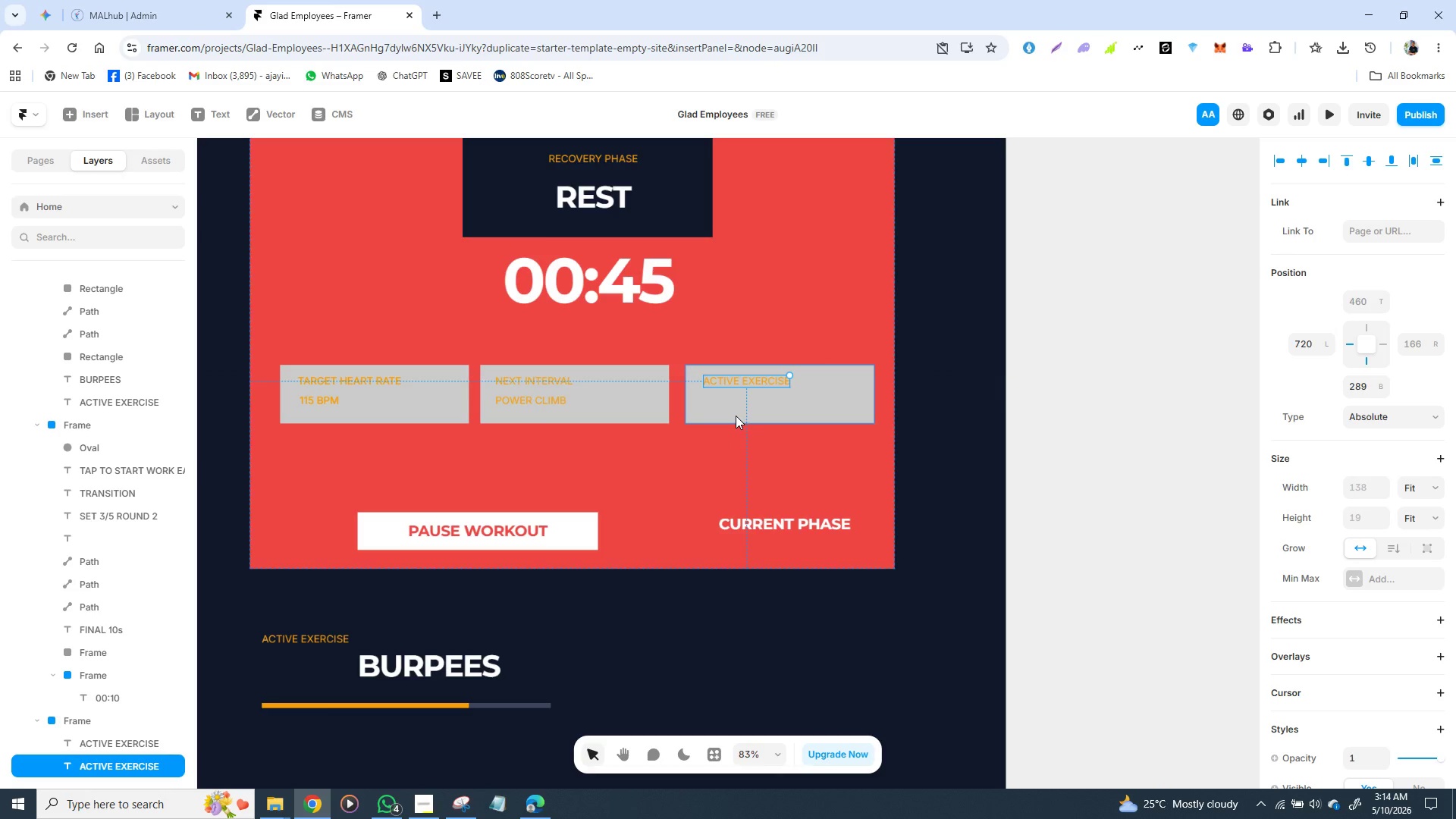 
key(Control+D)
 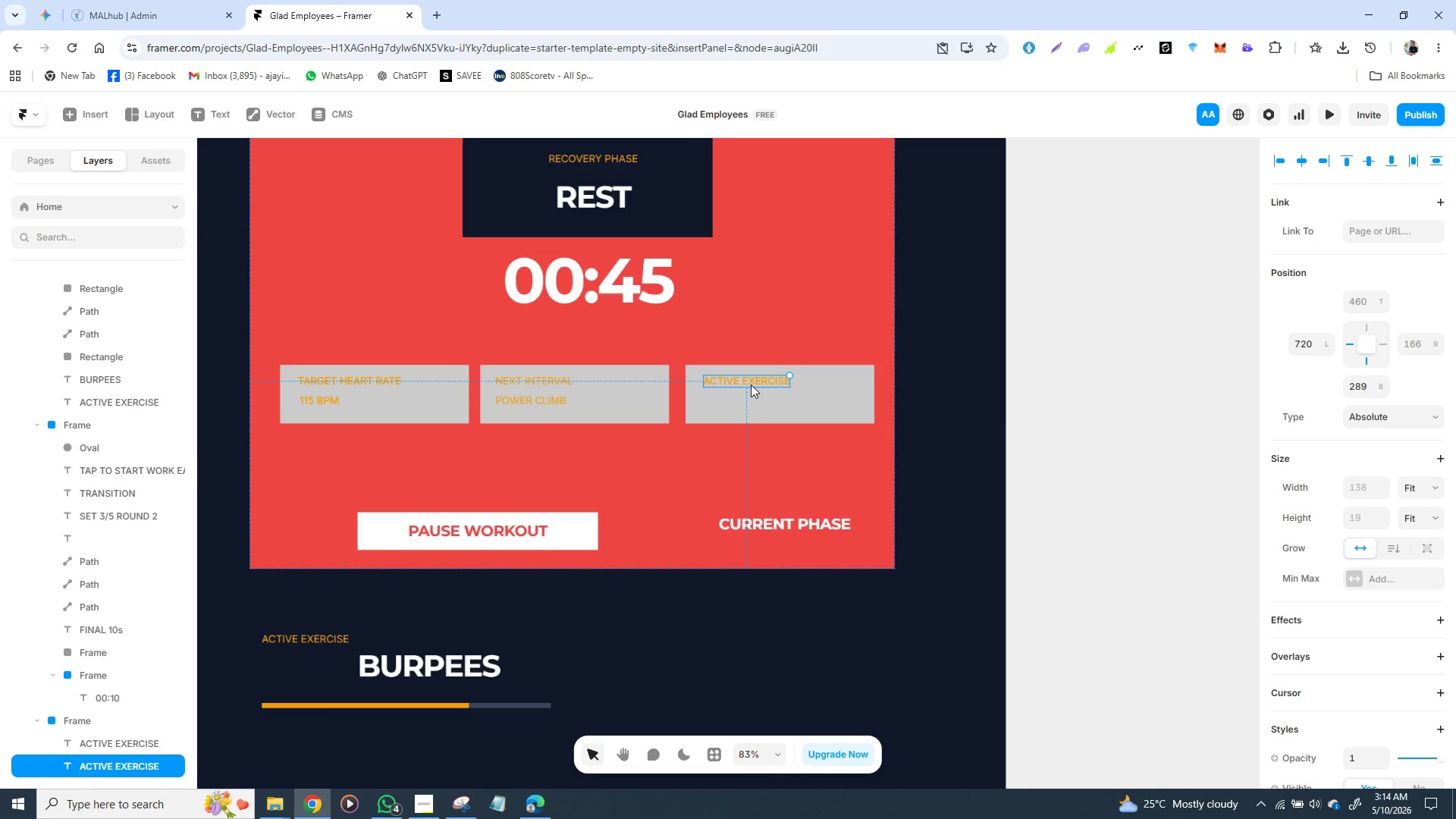 
left_click_drag(start_coordinate=[751, 384], to_coordinate=[753, 403])
 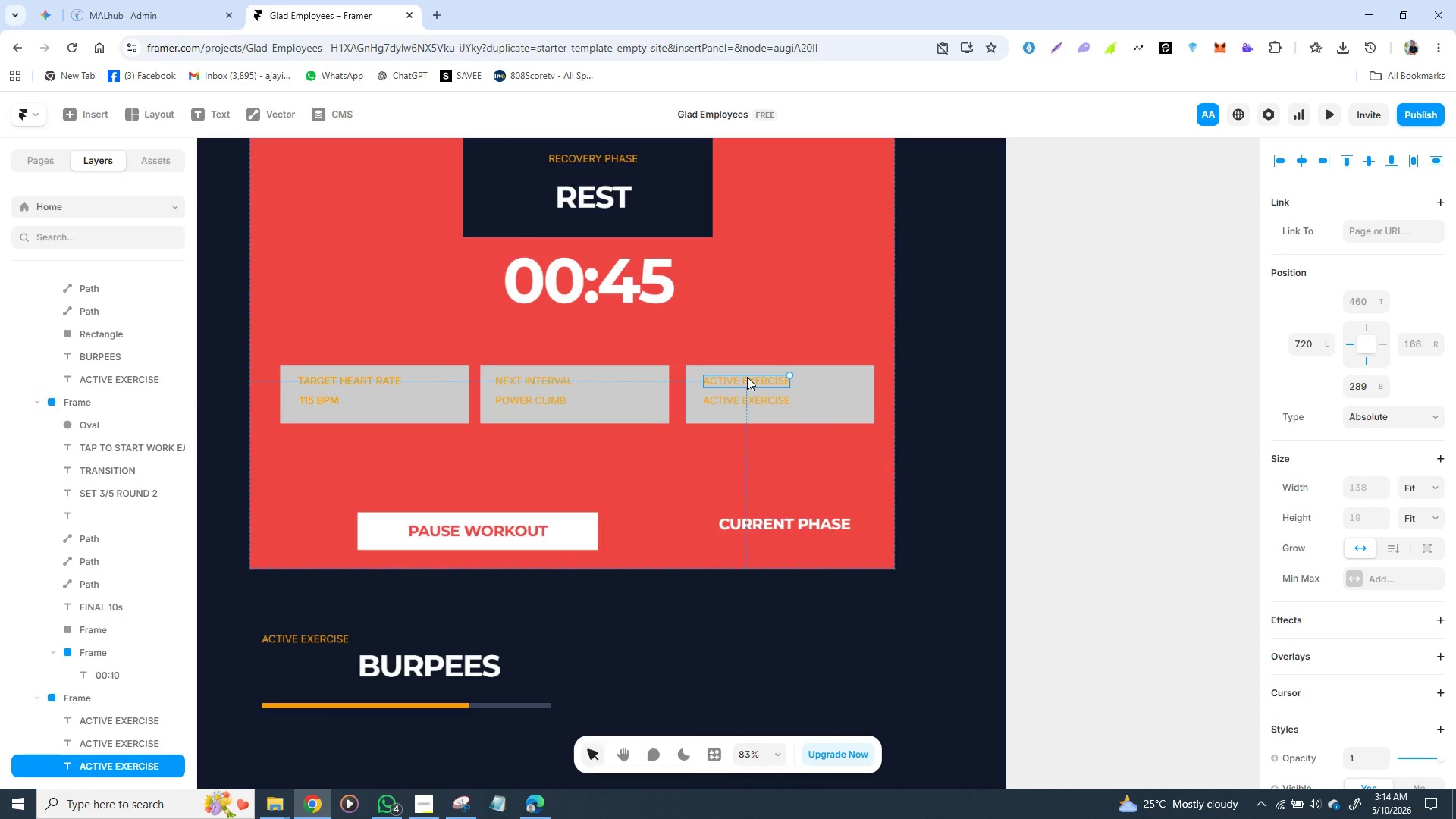 
double_click([747, 377])
 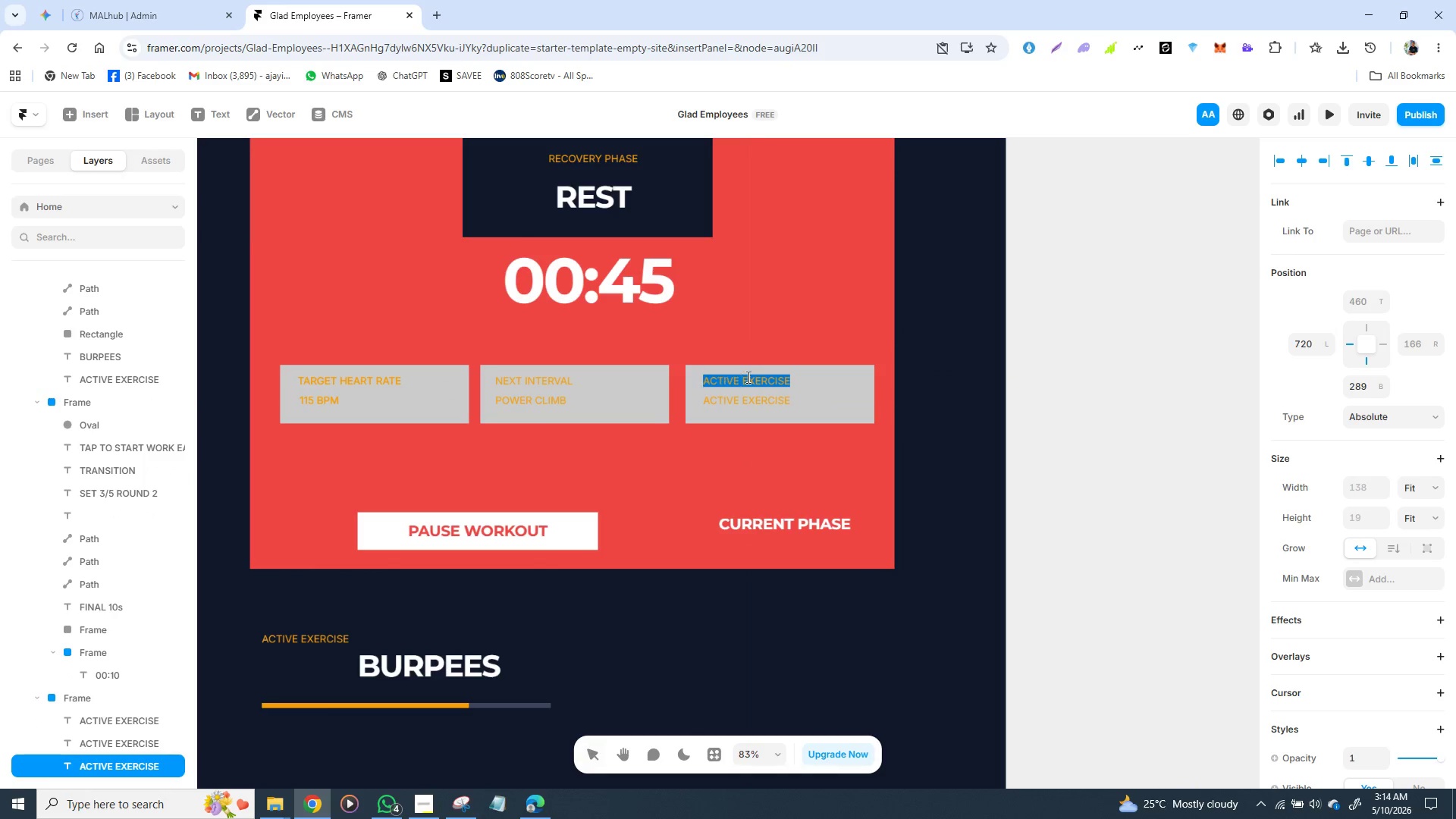 
triple_click([746, 378])
 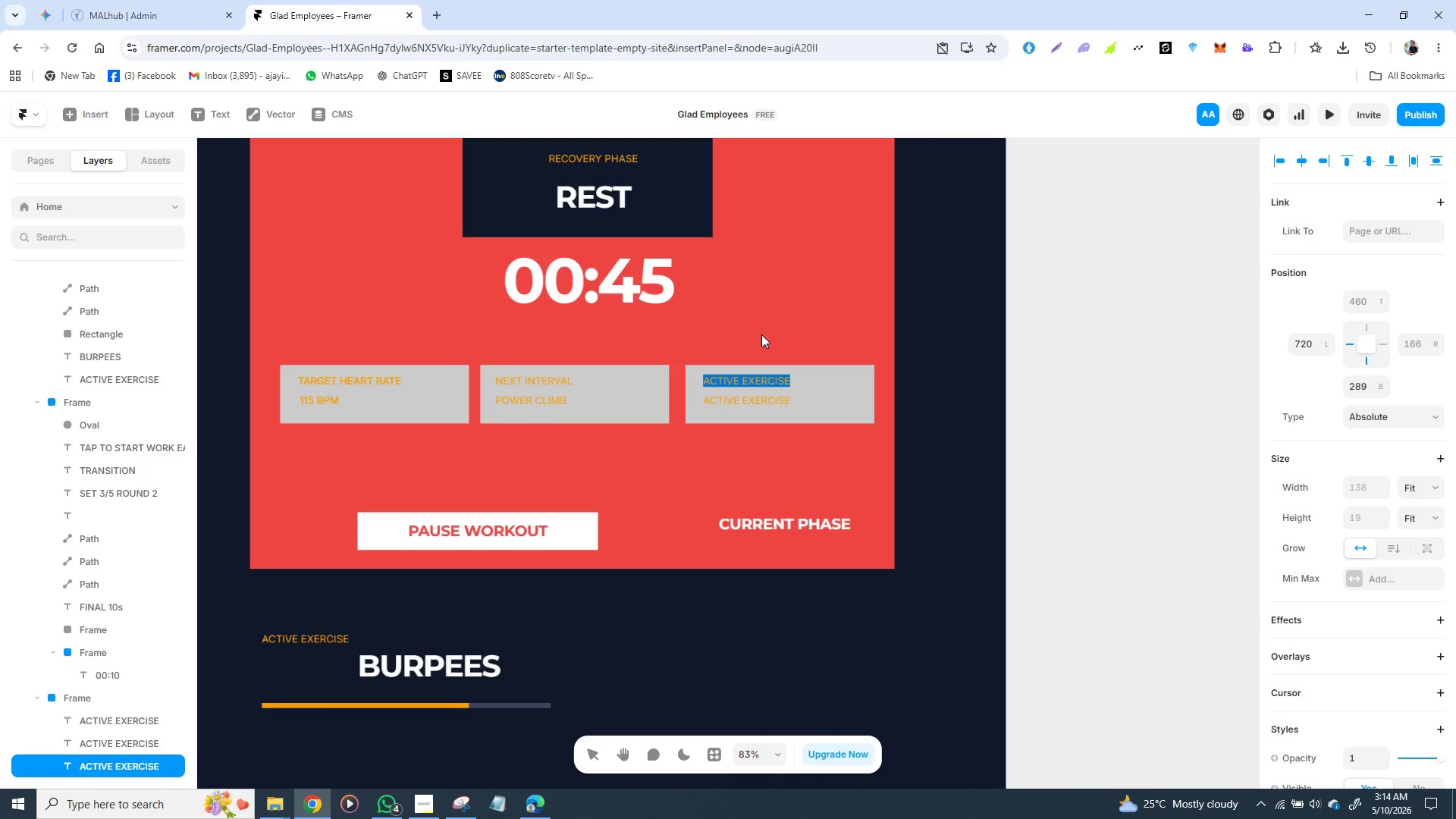 
wait(5.66)
 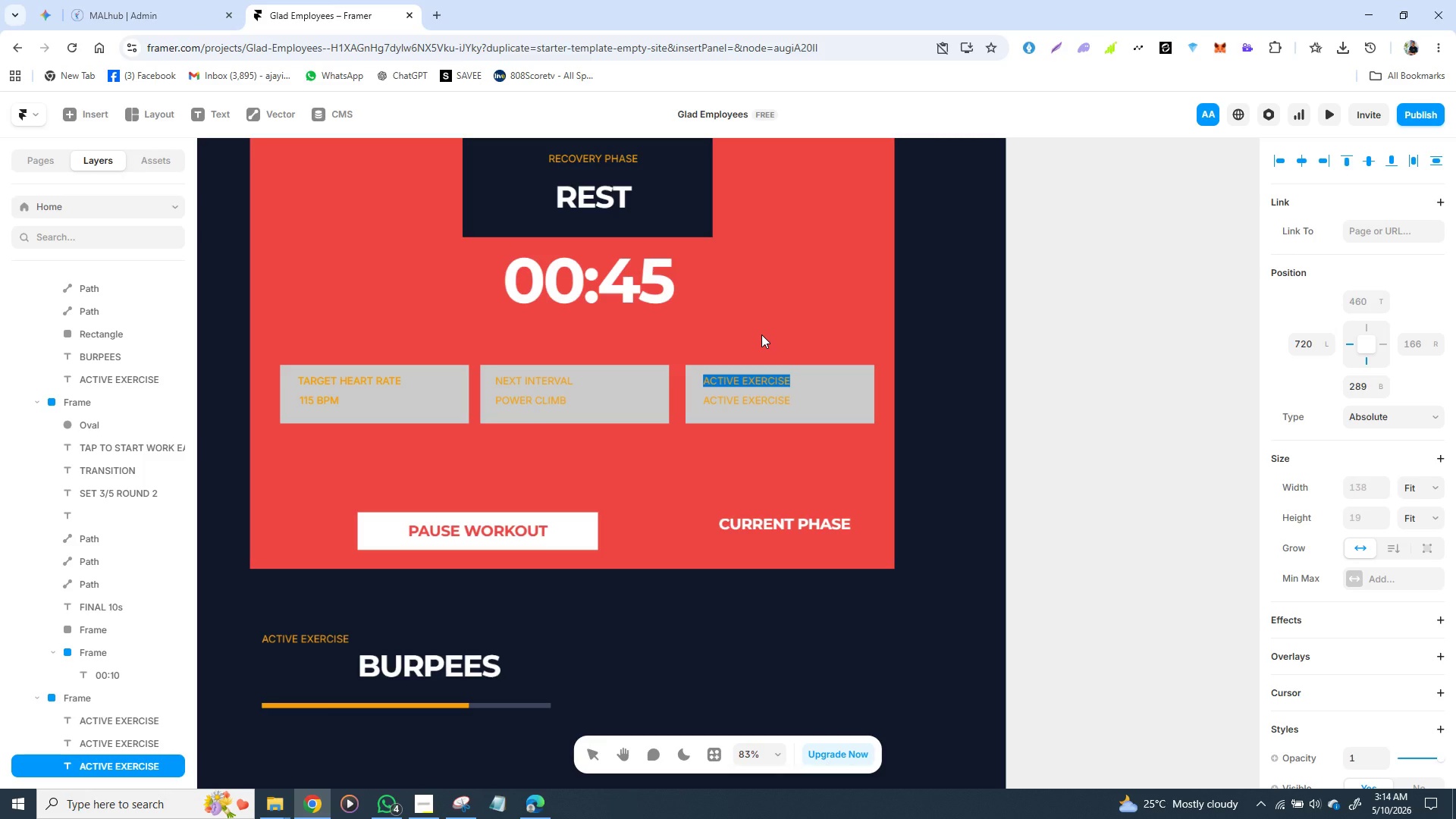 
type(OXYGEN)
 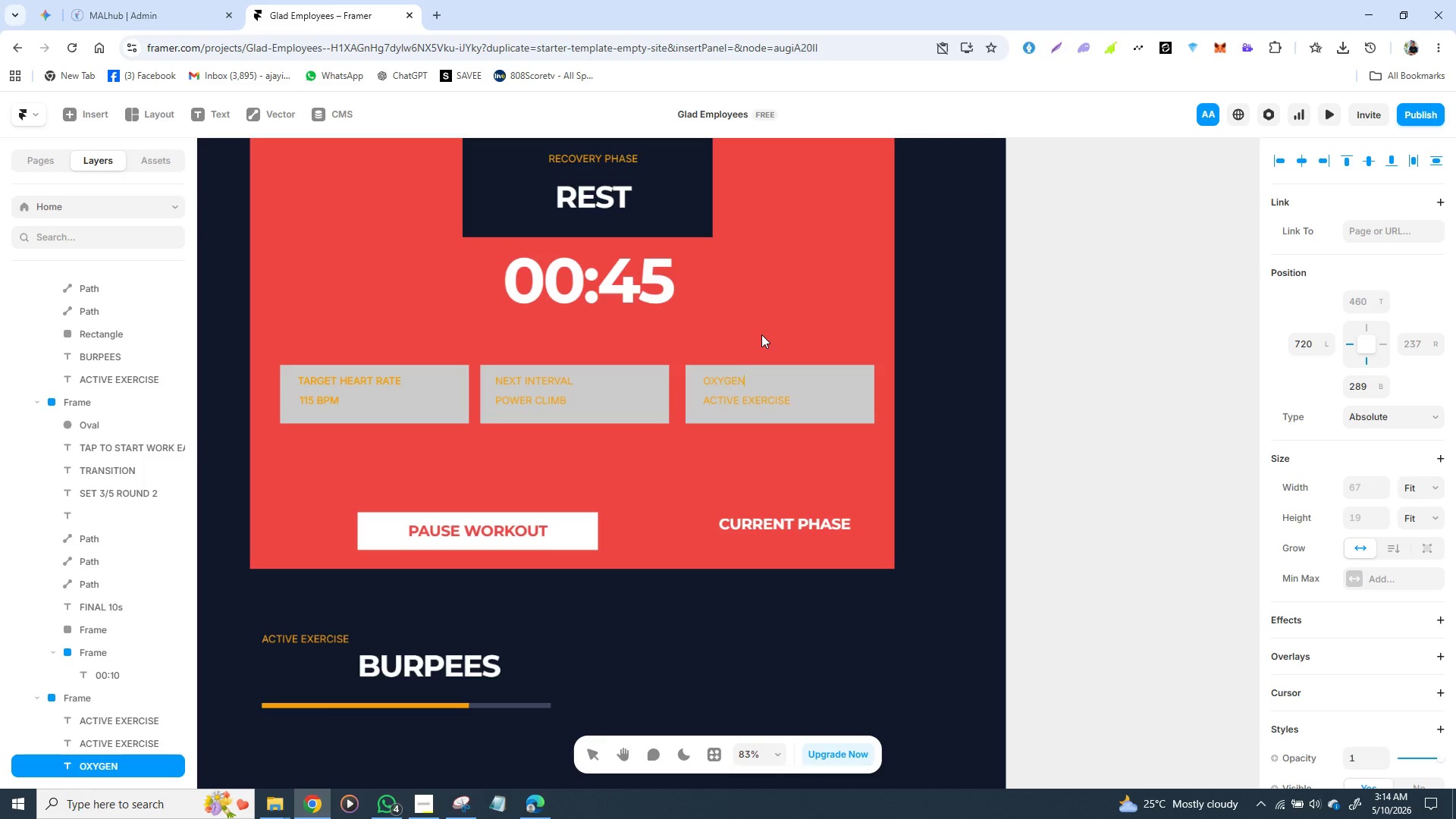 
wait(5.72)
 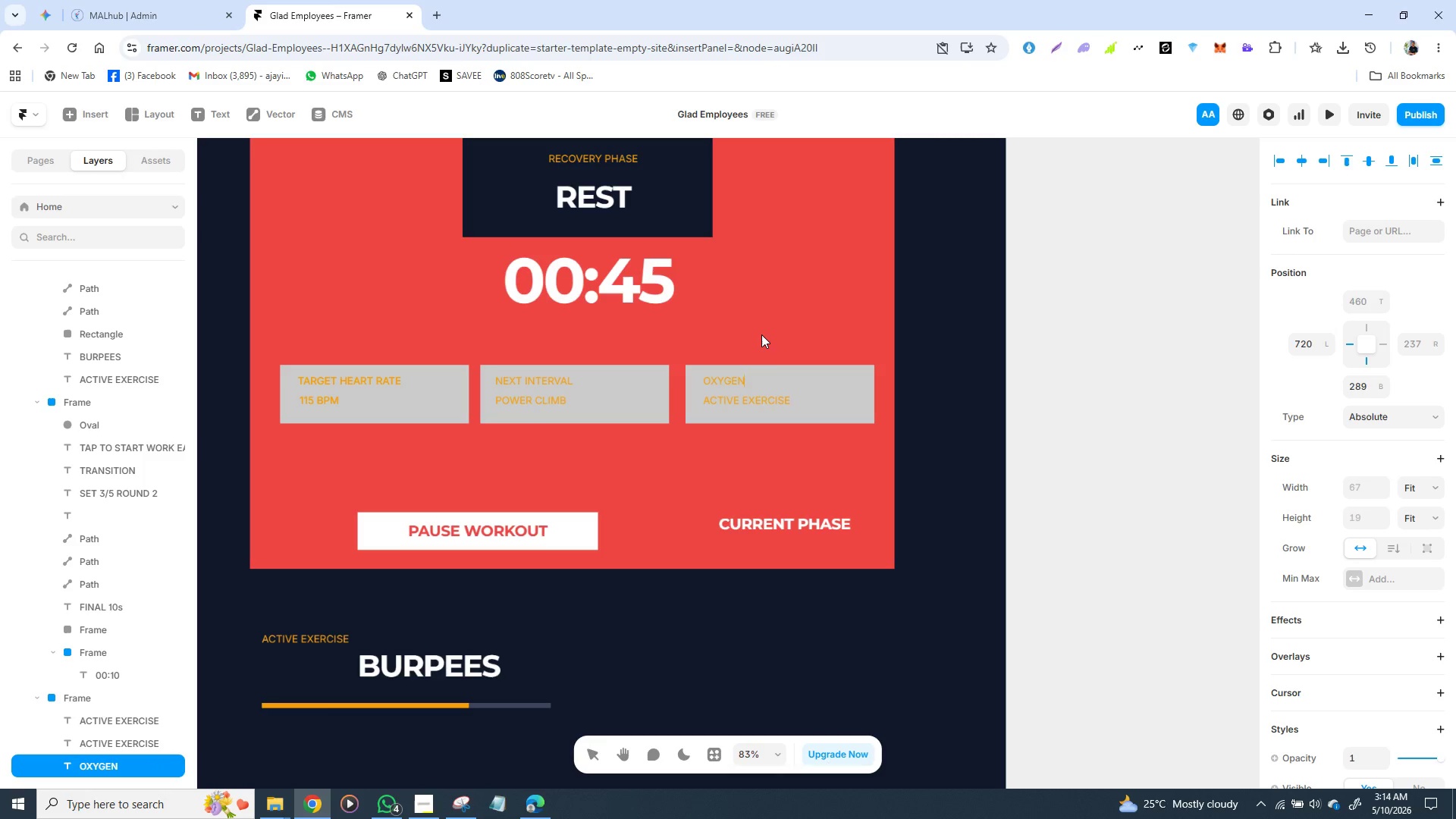 
type( SAT)
 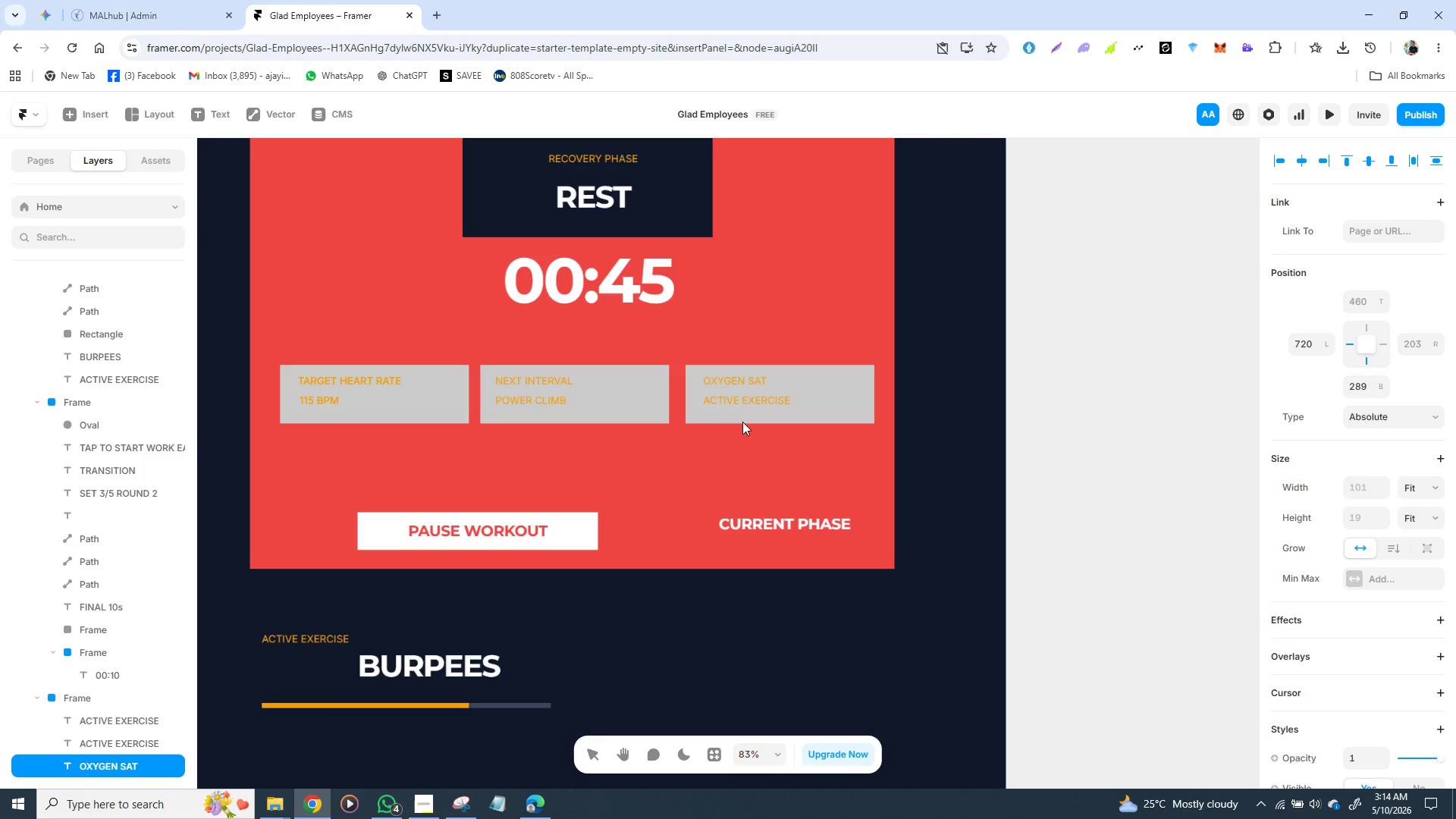 
left_click([764, 410])
 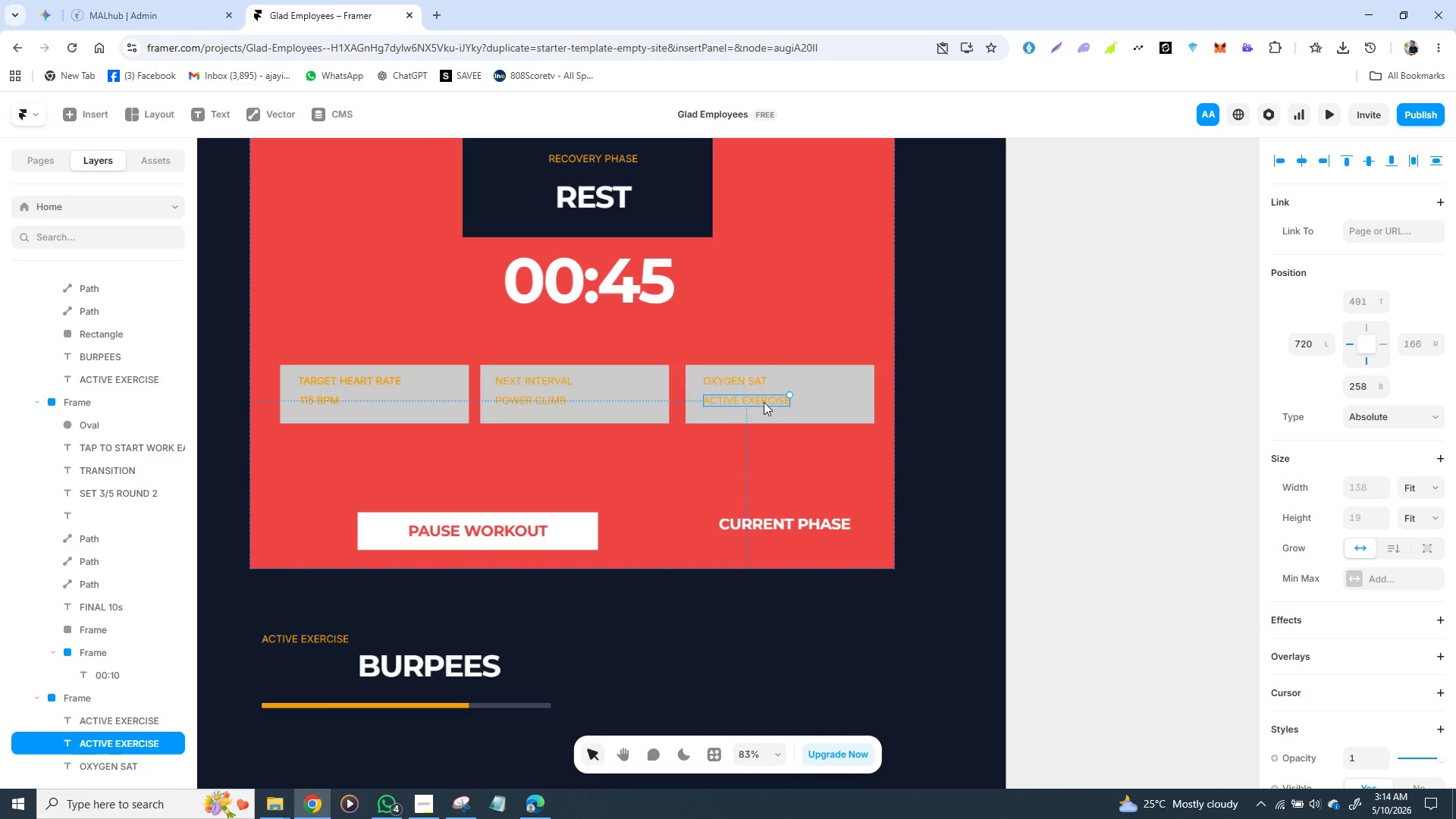 
double_click([764, 402])
 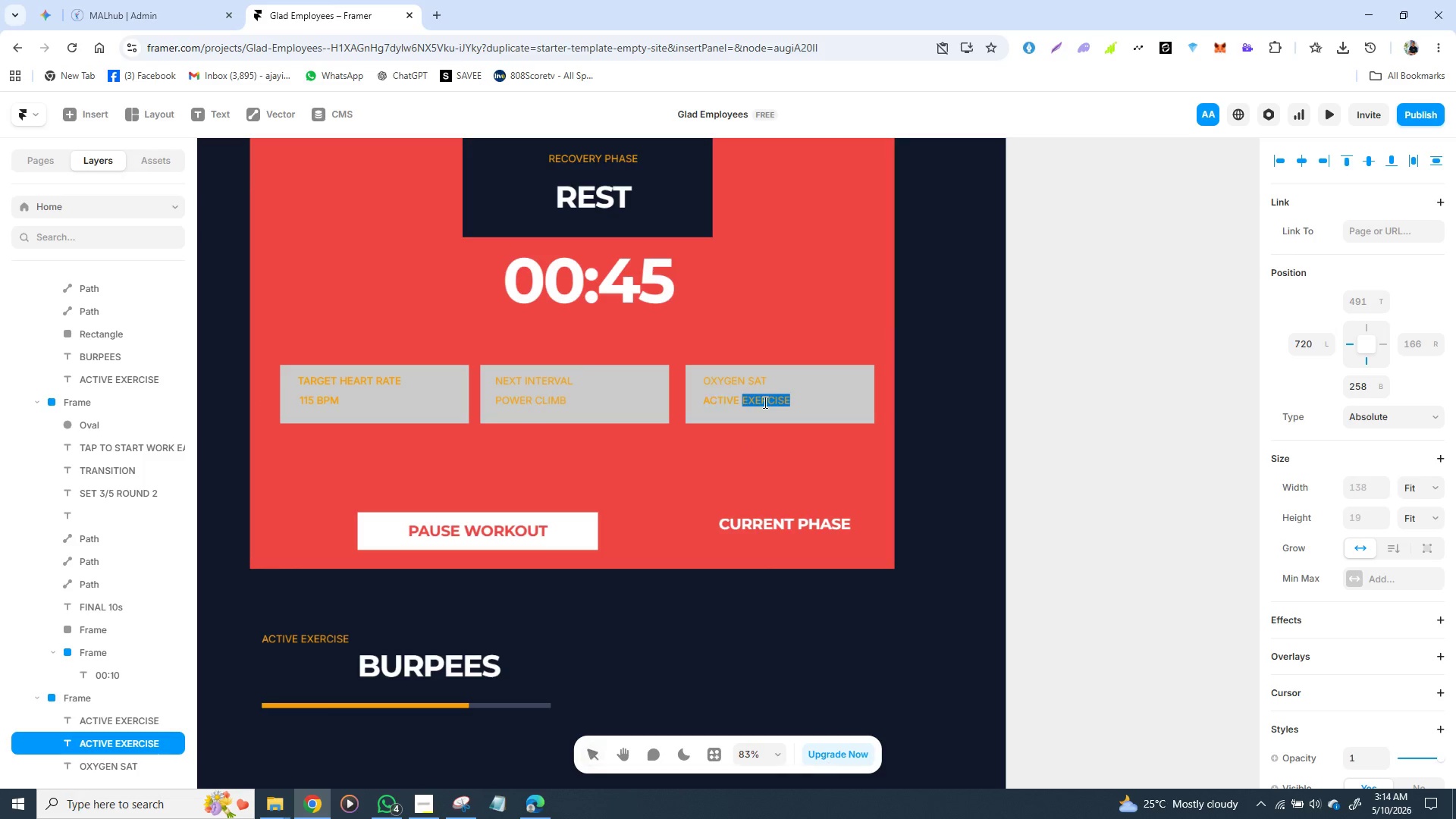 
triple_click([764, 402])
 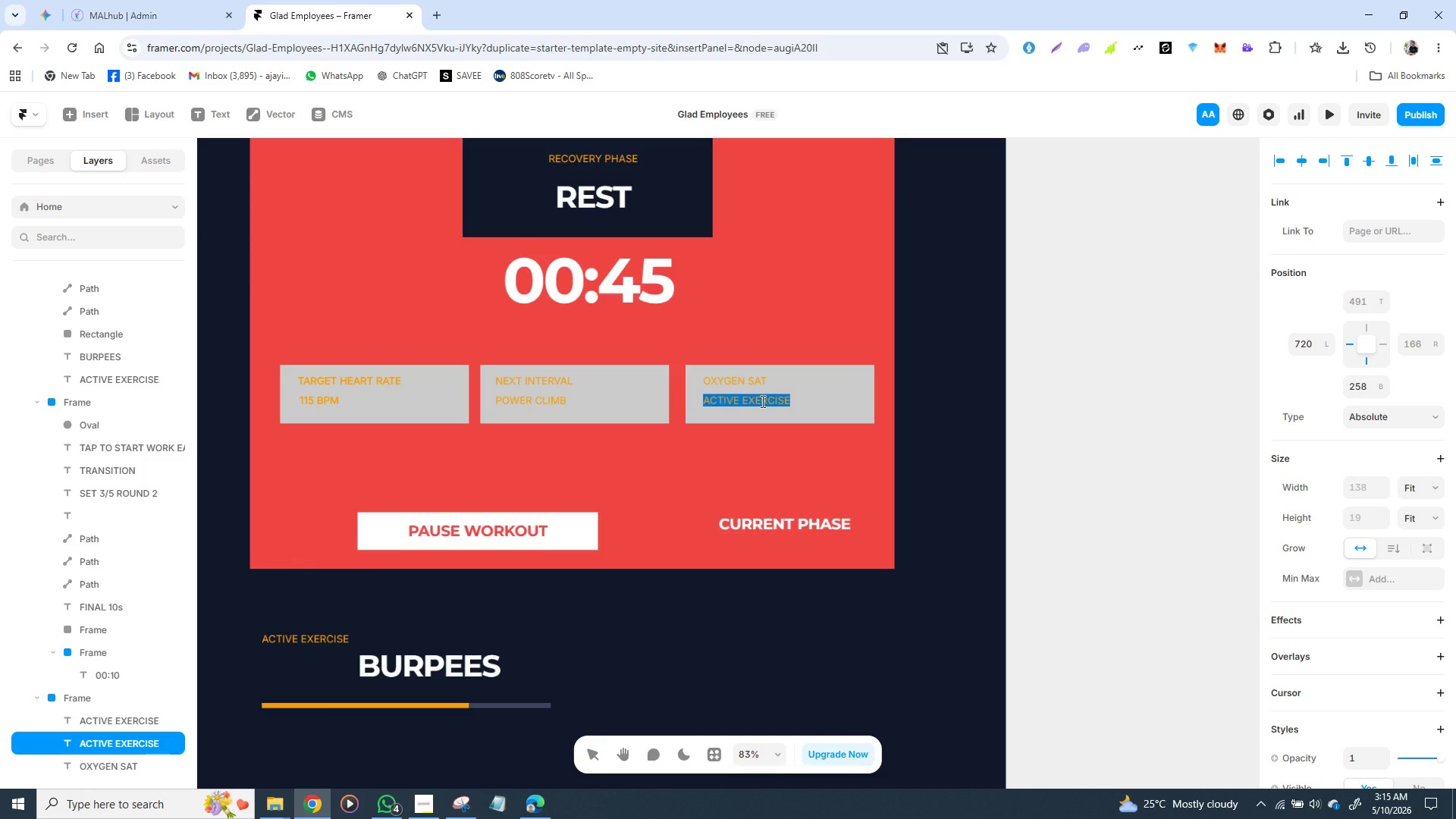 
type(99%)
 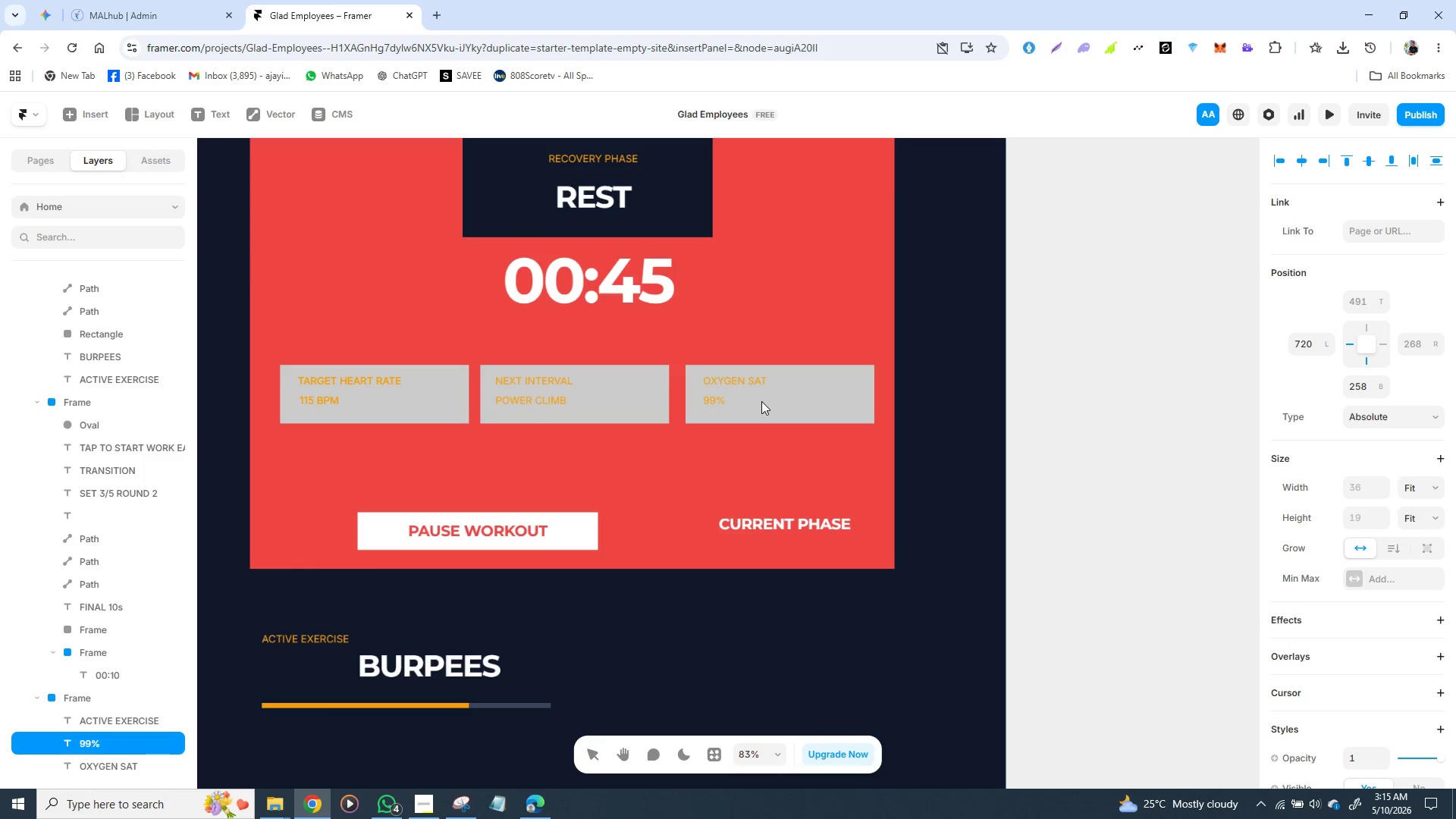 
wait(7.25)
 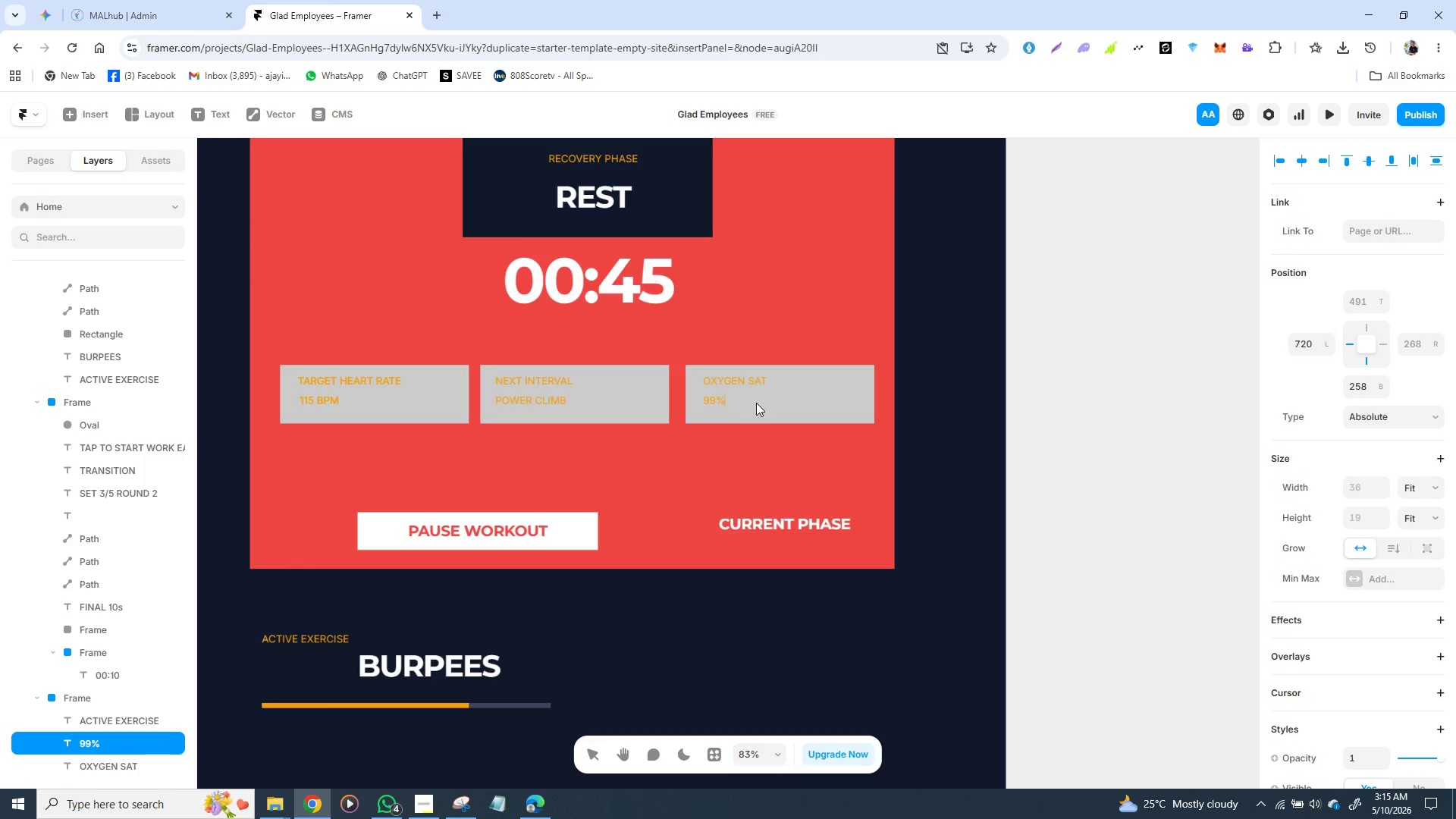 
left_click([329, 703])
 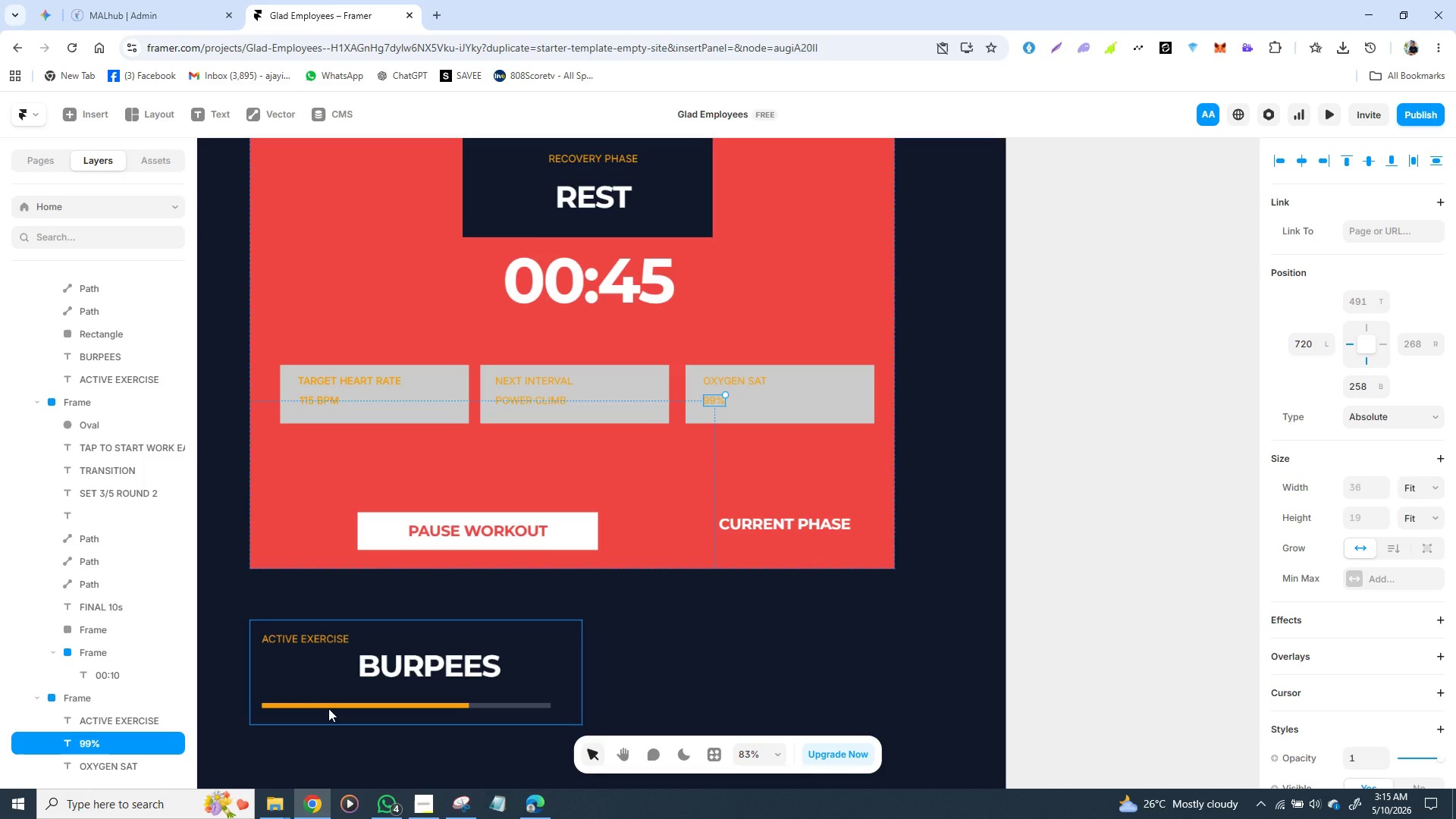 
wait(7.66)
 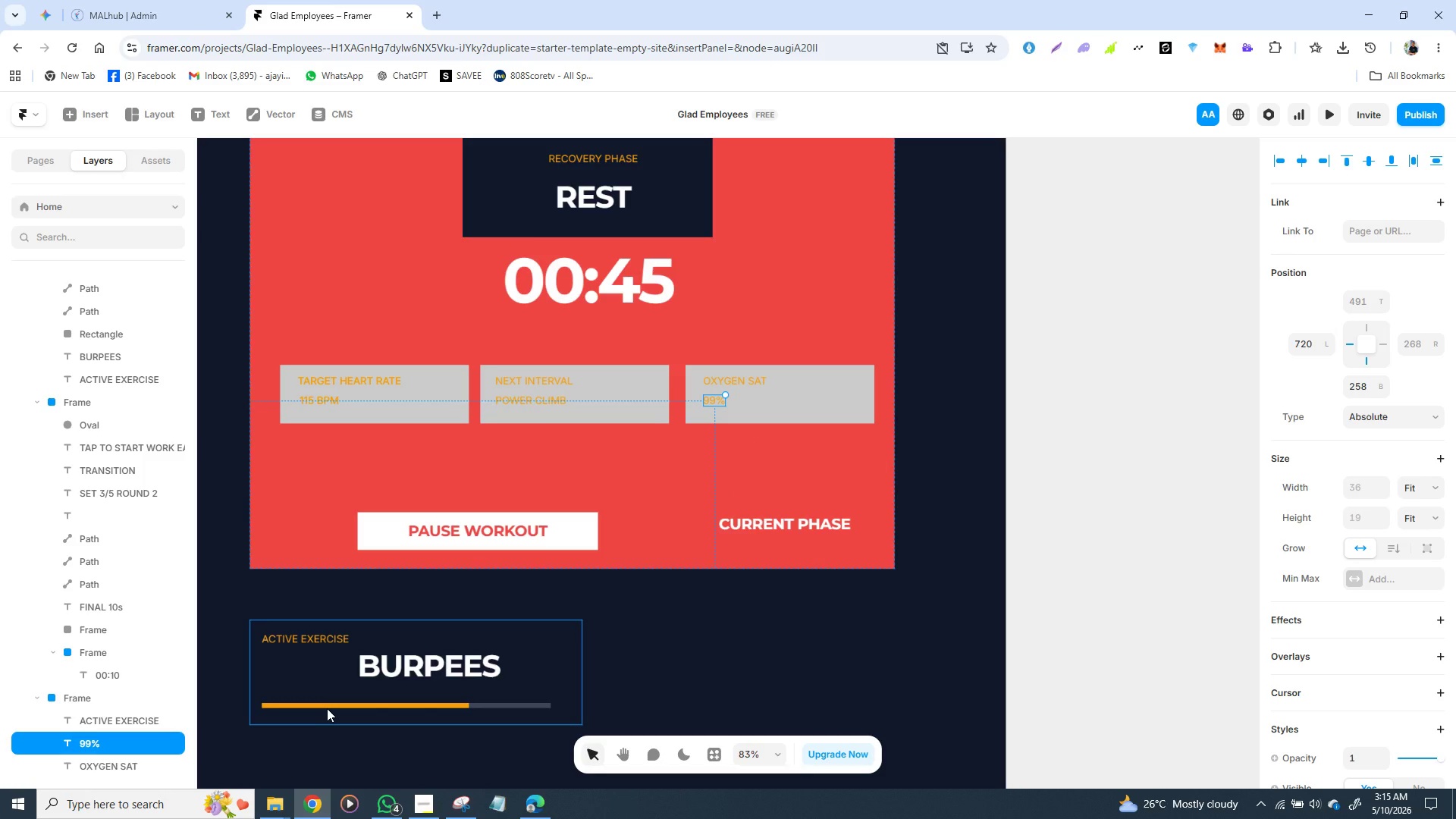 
left_click([321, 705])
 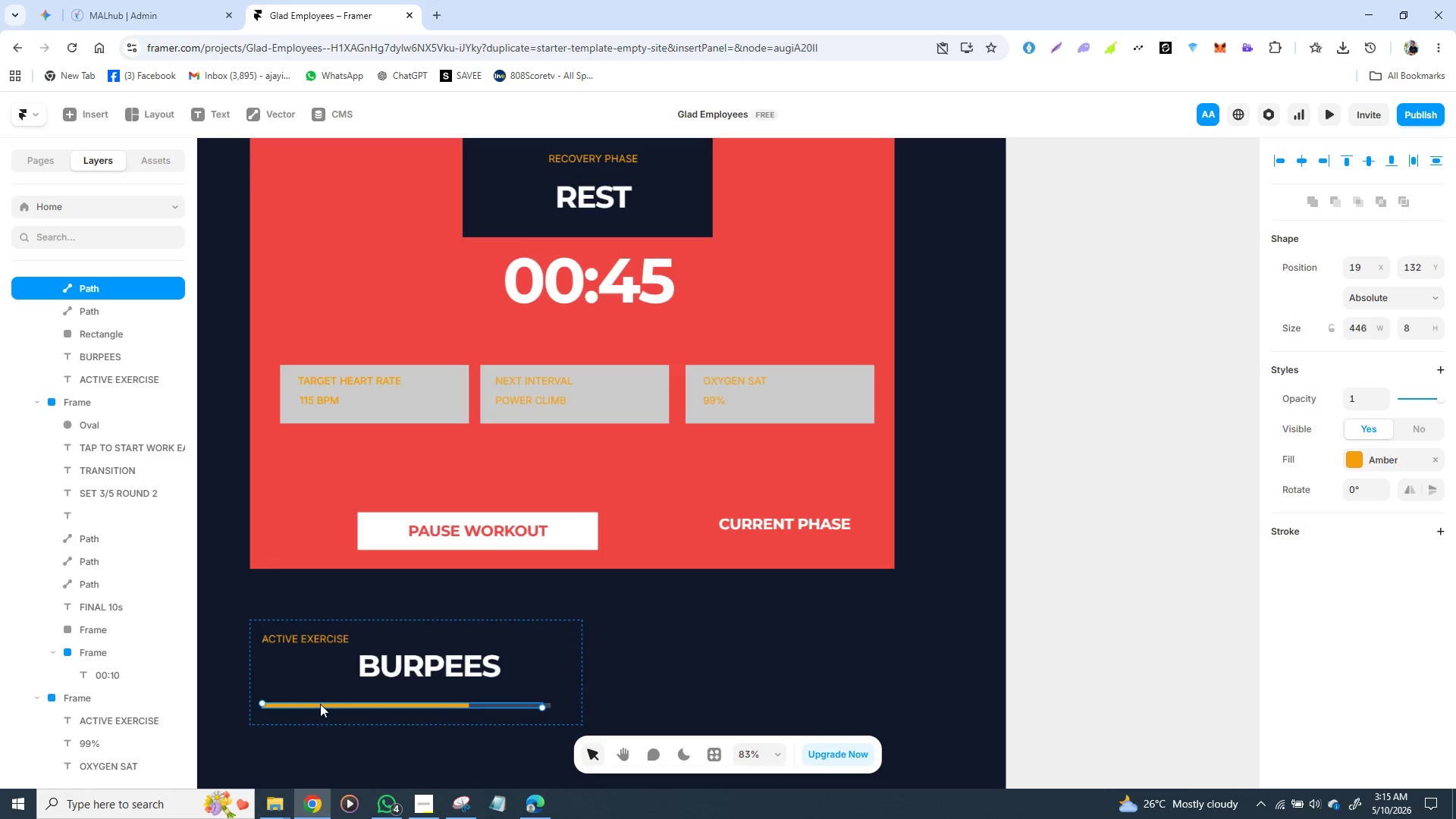 
hold_key(key=ShiftLeft, duration=1.52)
 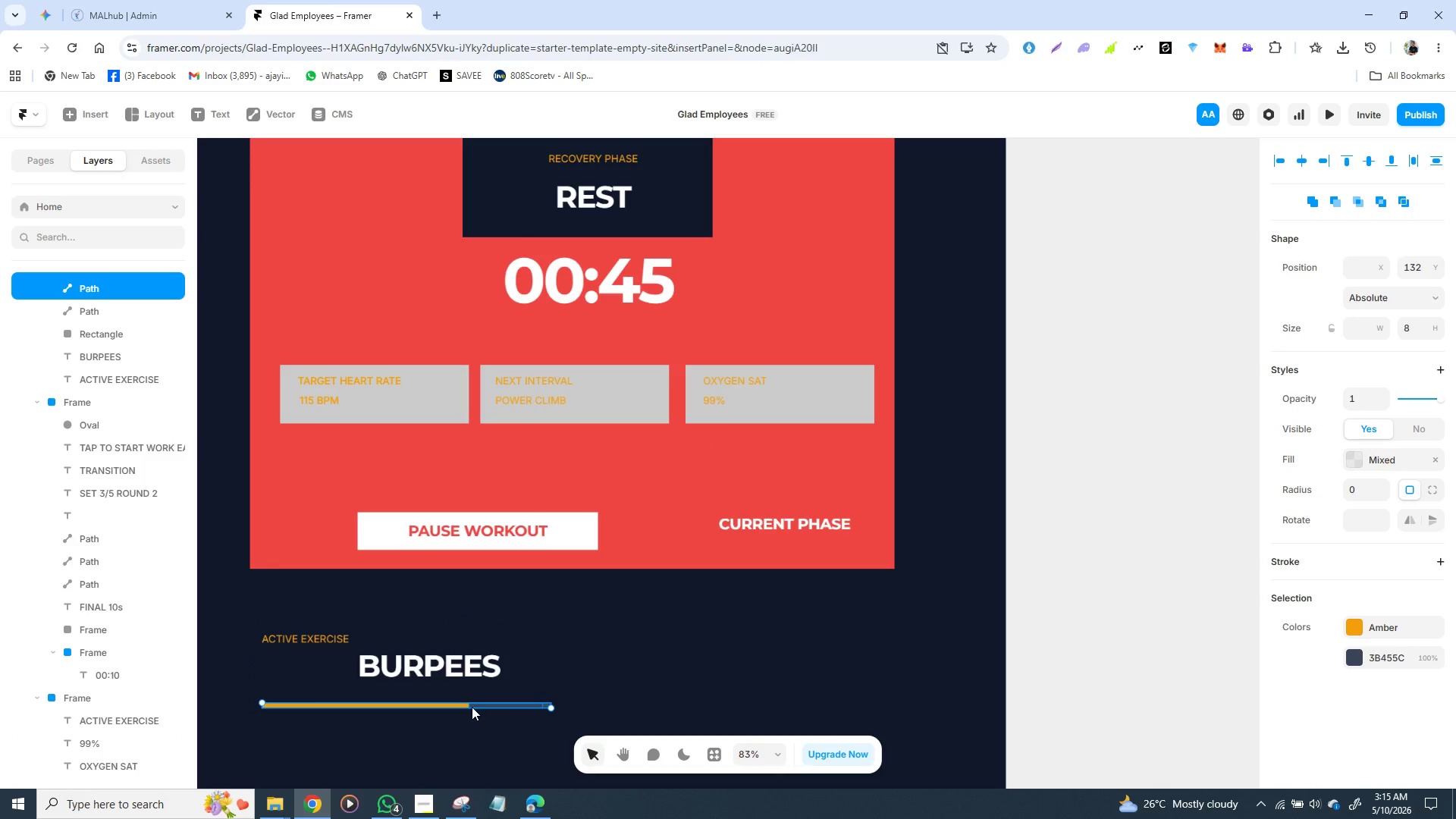 
hold_key(key=ShiftLeft, duration=0.45)
 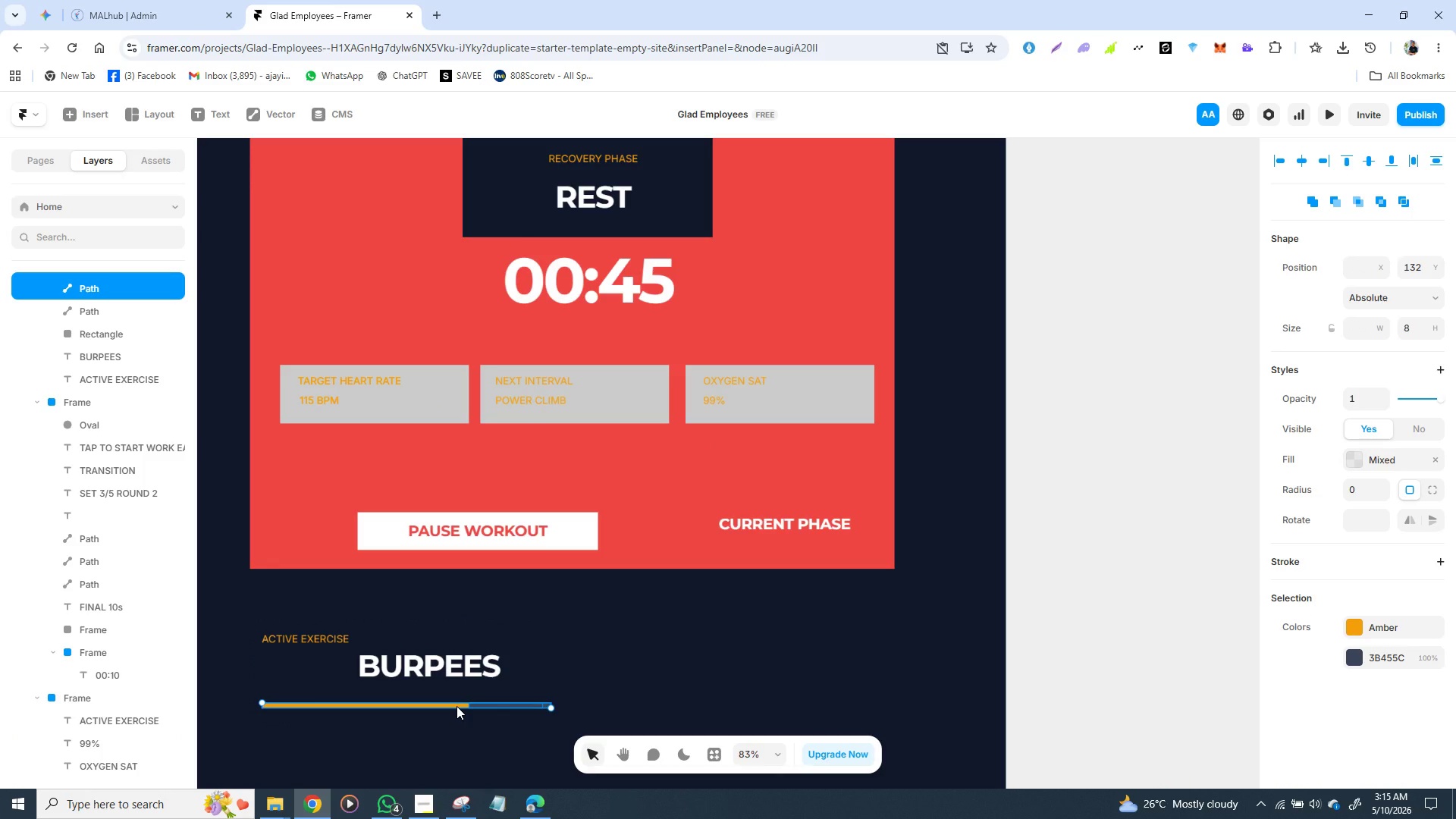 
left_click_drag(start_coordinate=[457, 706], to_coordinate=[607, 454])
 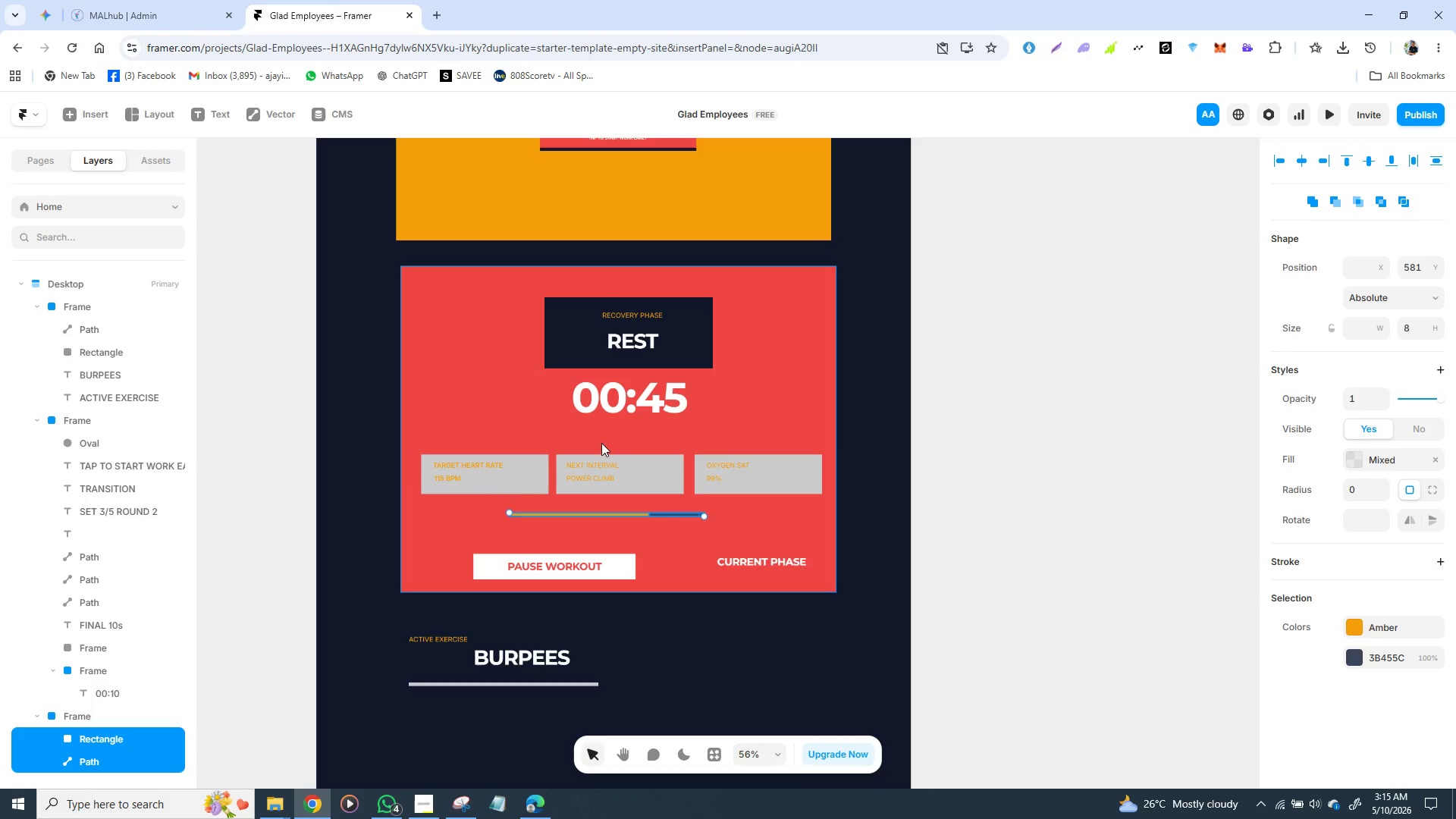 
wait(7.45)
 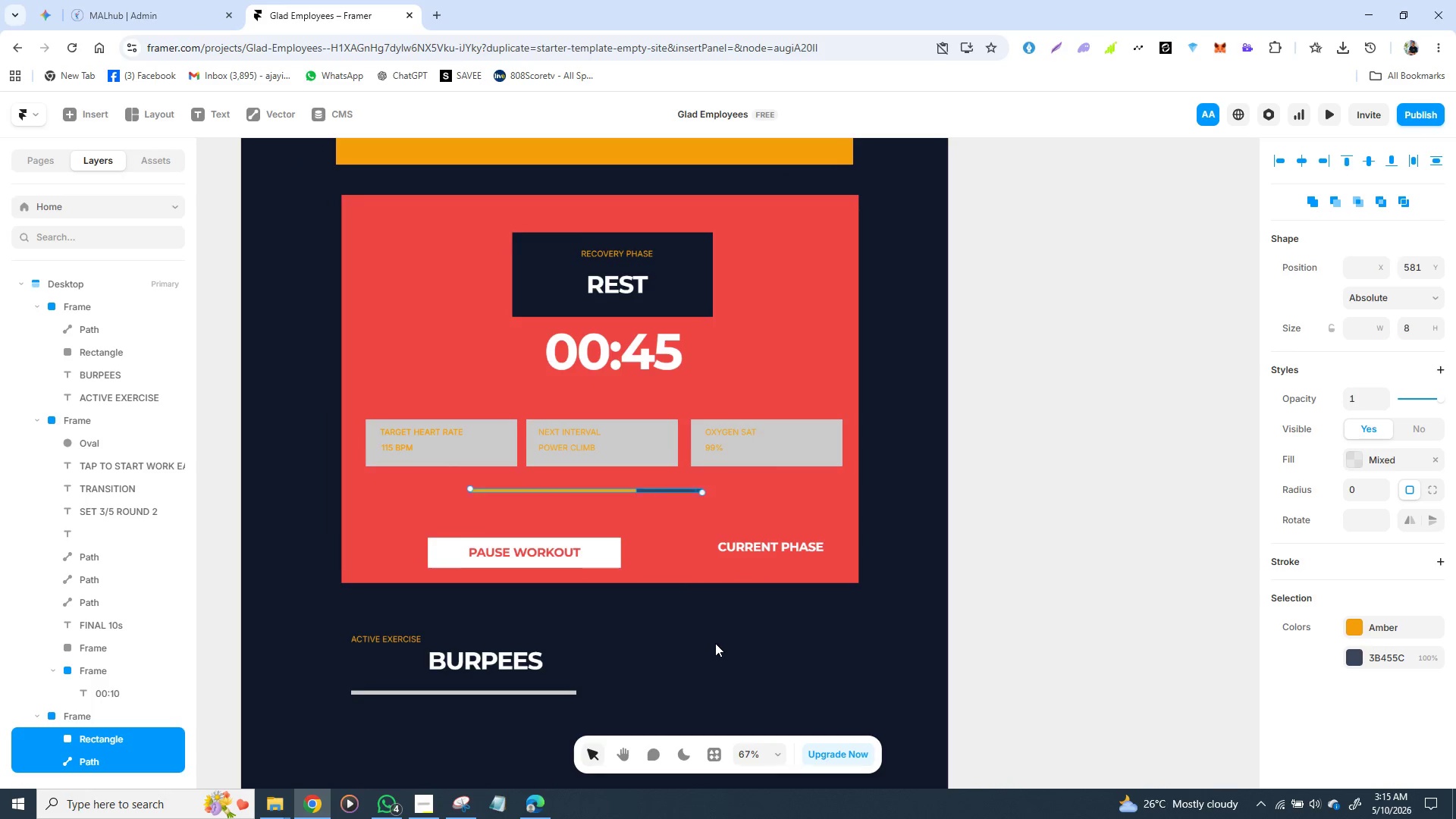 
left_click([447, 480])
 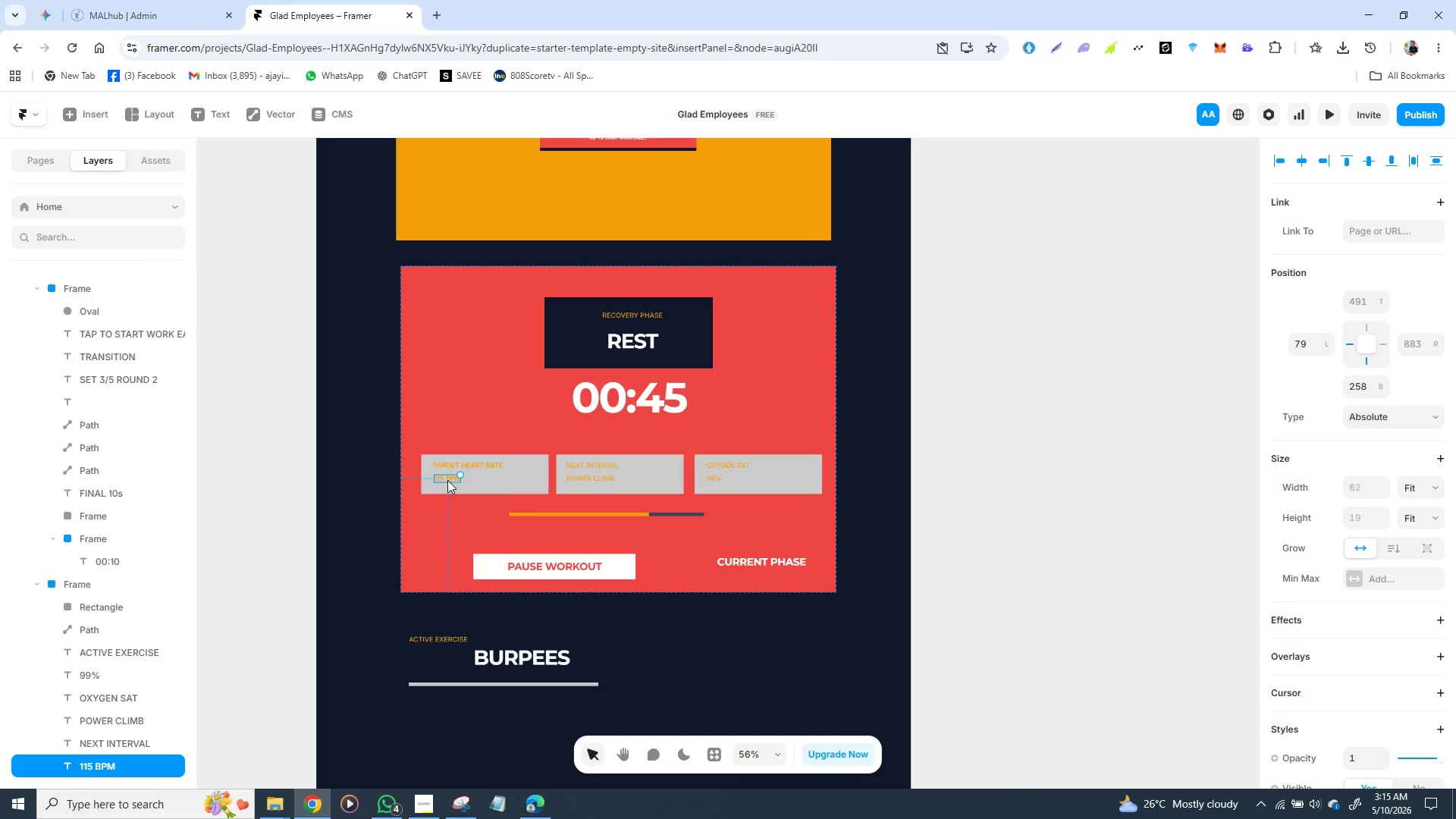 
hold_key(key=ShiftLeft, duration=1.52)
left_click([456, 463])
 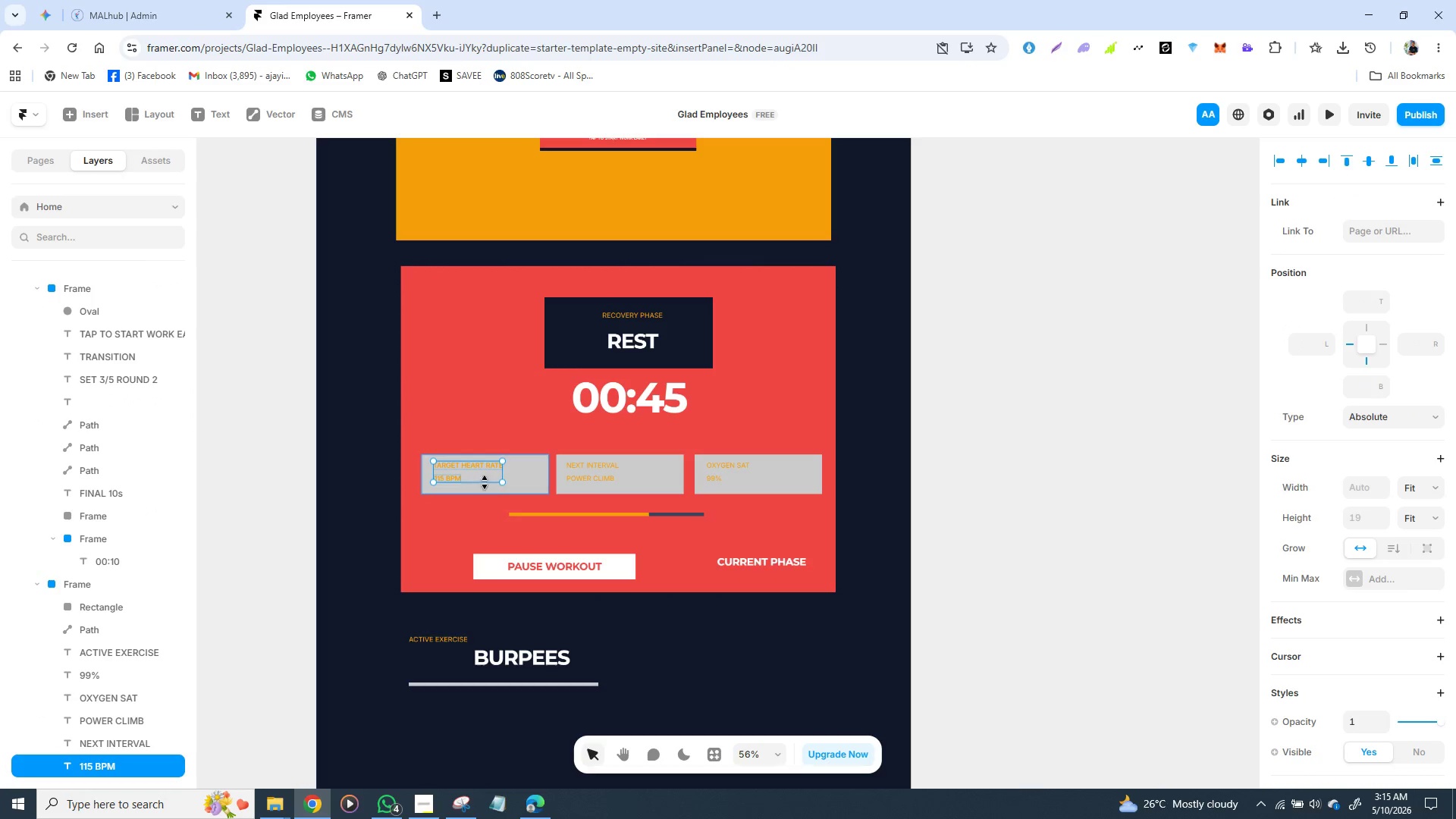 
hold_key(key=ShiftLeft, duration=1.52)
 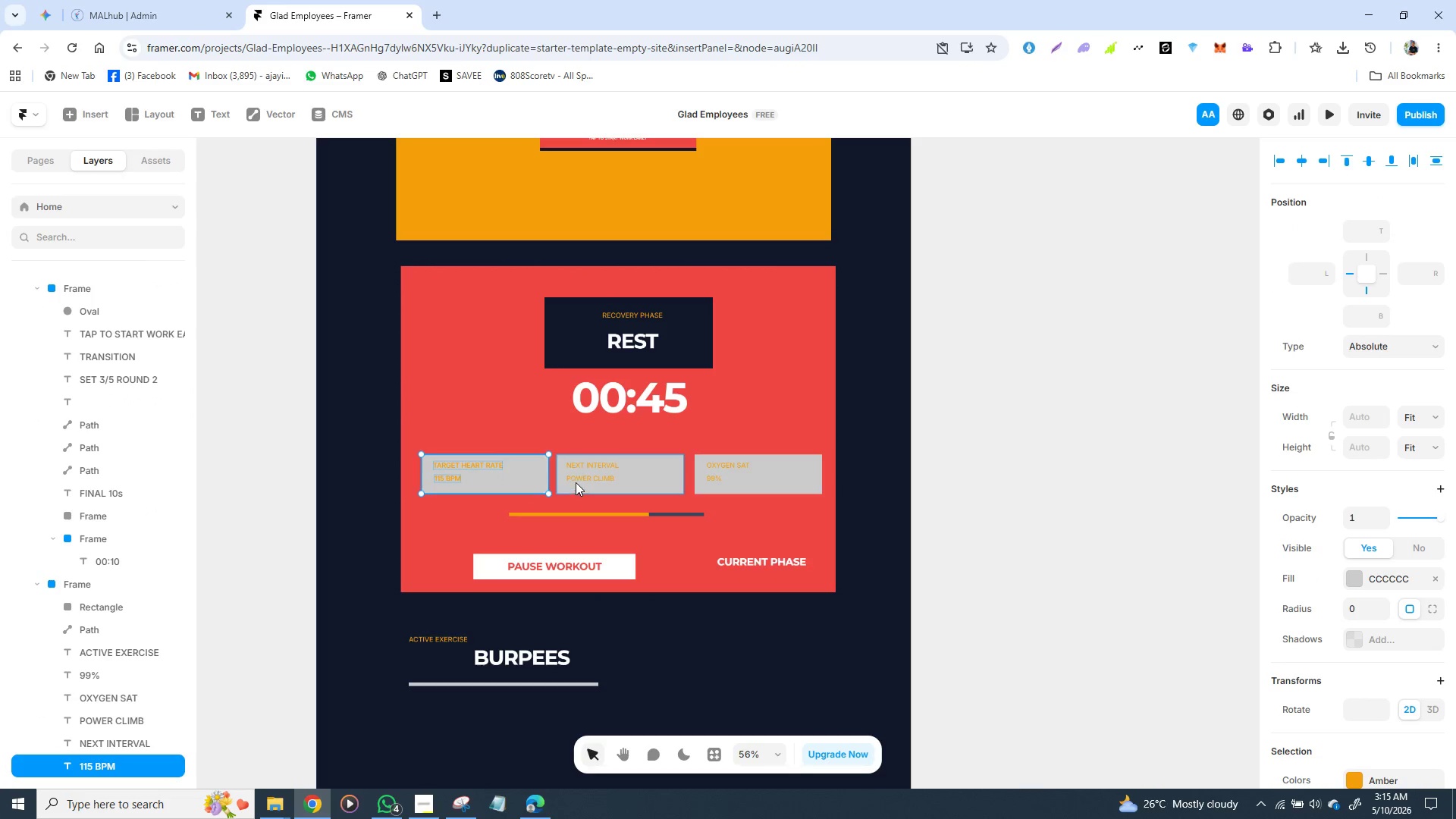 
hold_key(key=ShiftLeft, duration=1.5)
left_click([580, 479])
 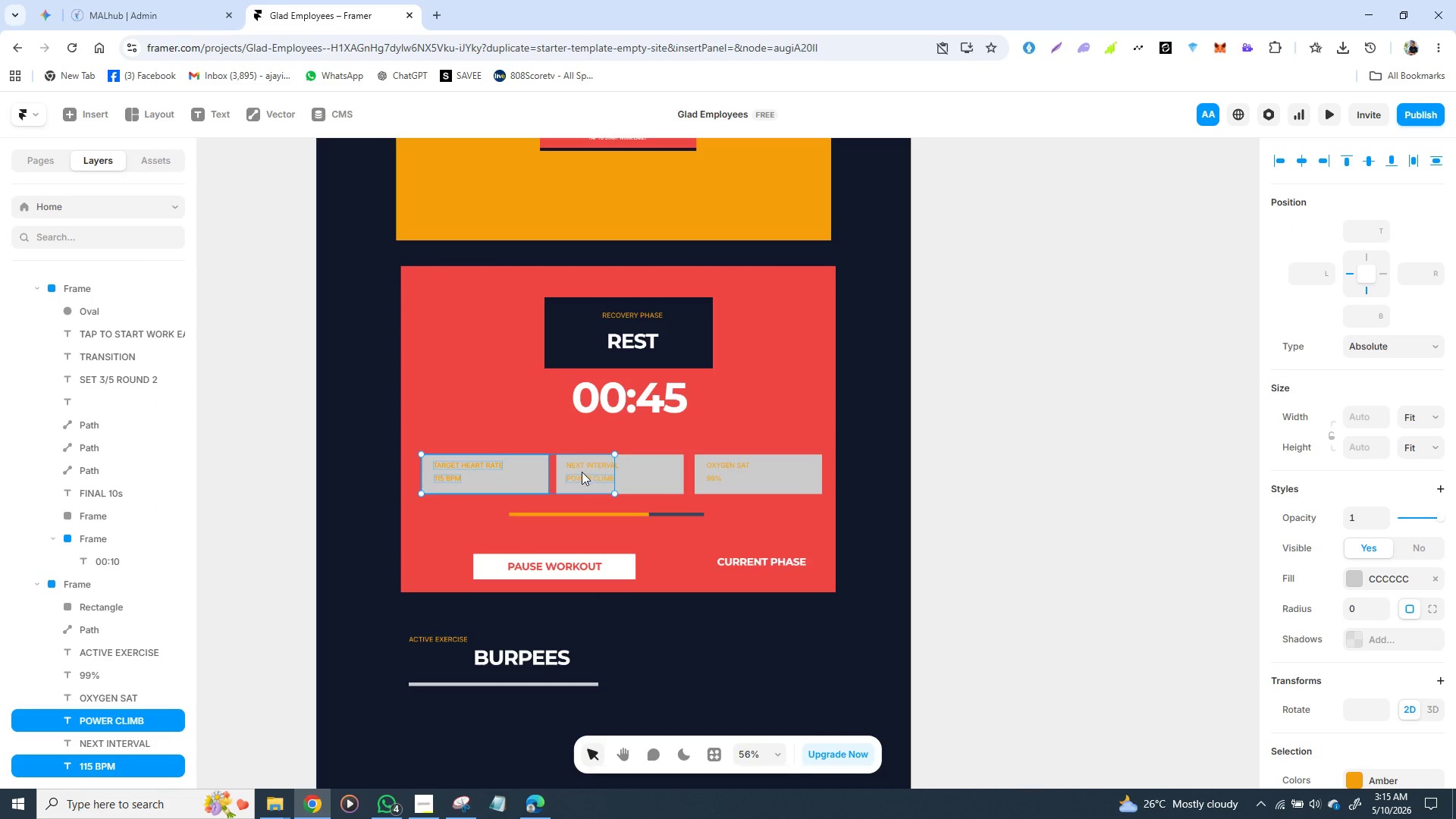 
hold_key(key=ShiftLeft, duration=1.5)
left_click([585, 464])
 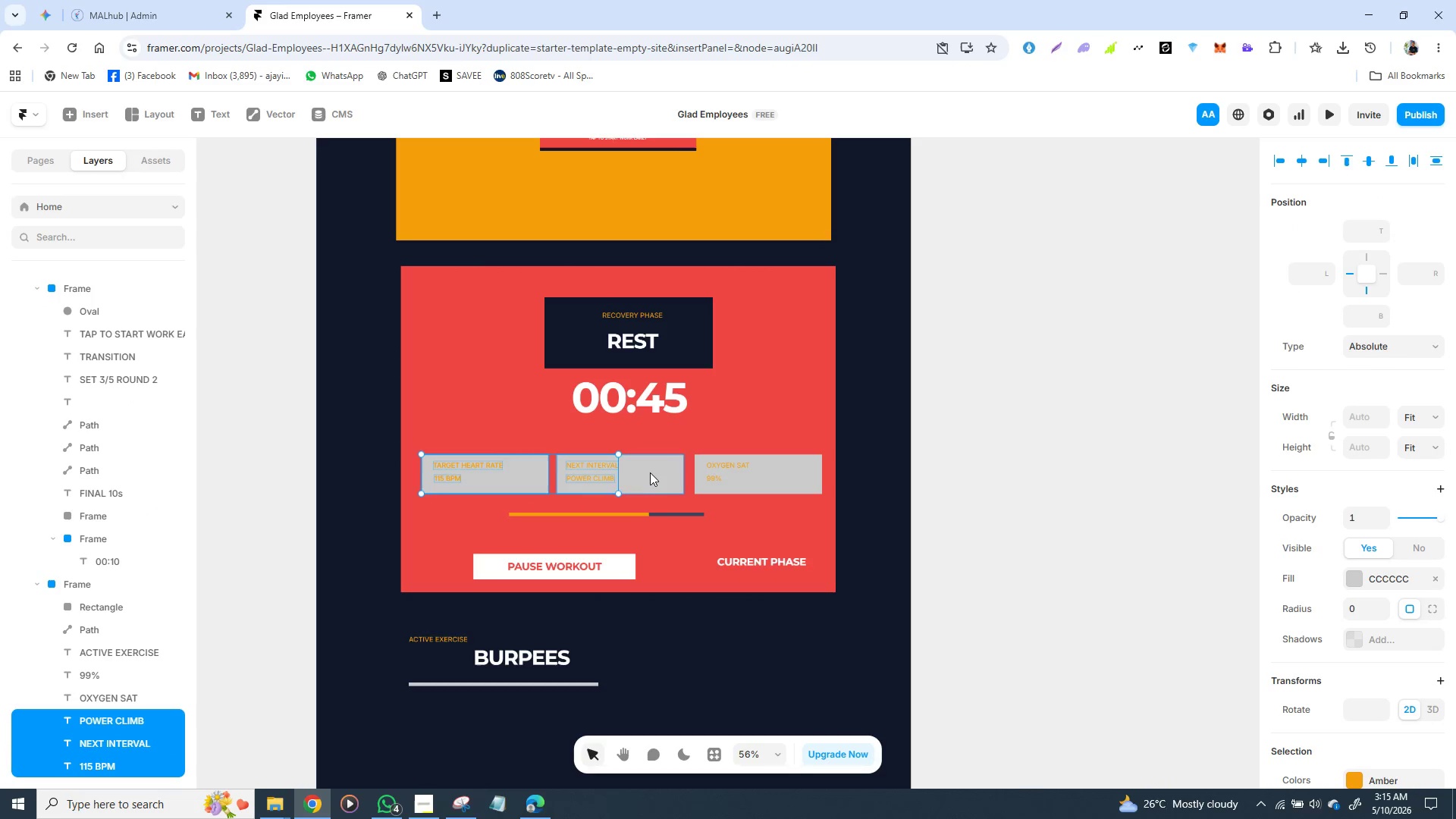 
left_click([650, 472])
 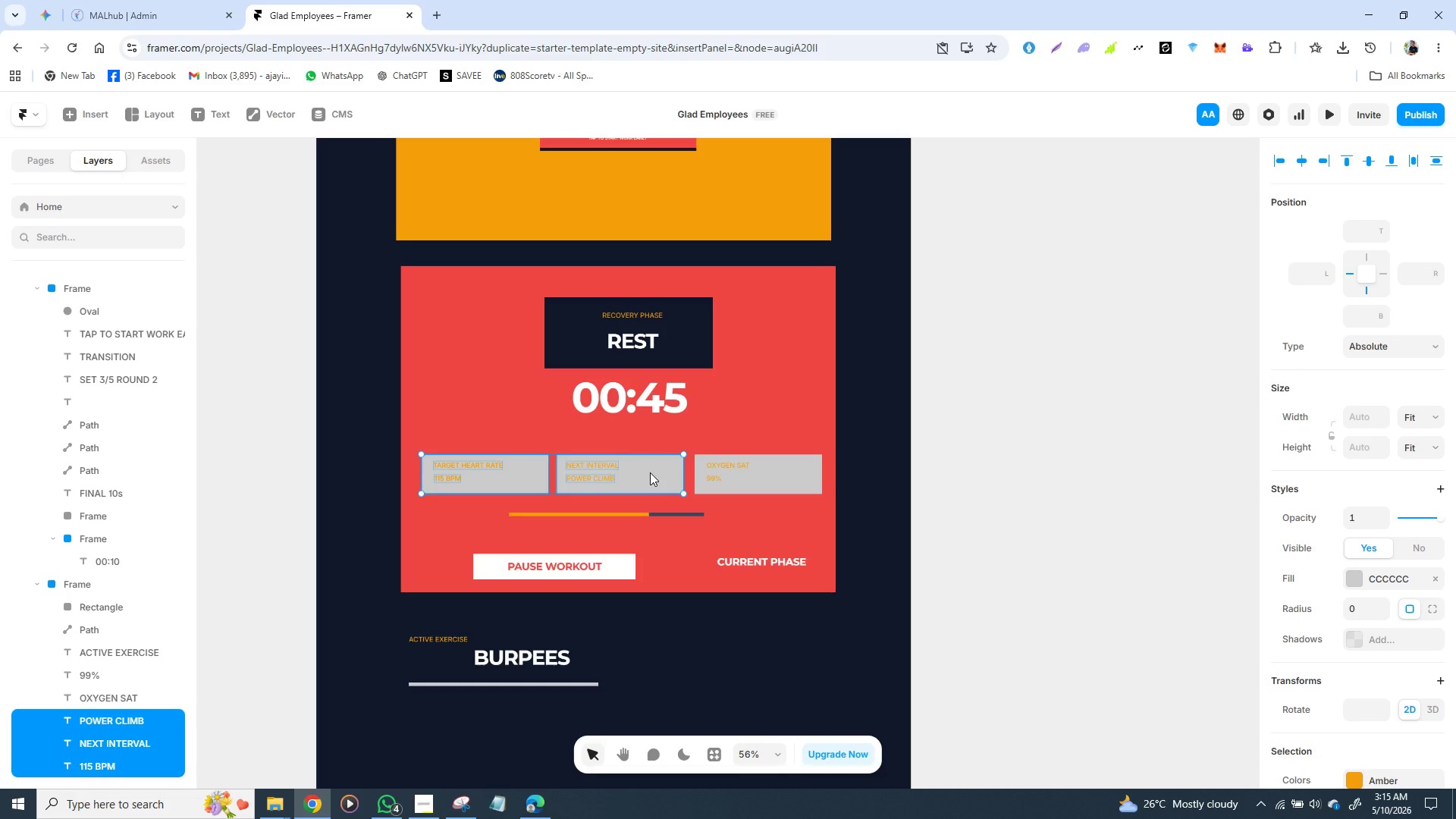 
hold_key(key=ShiftLeft, duration=1.51)
 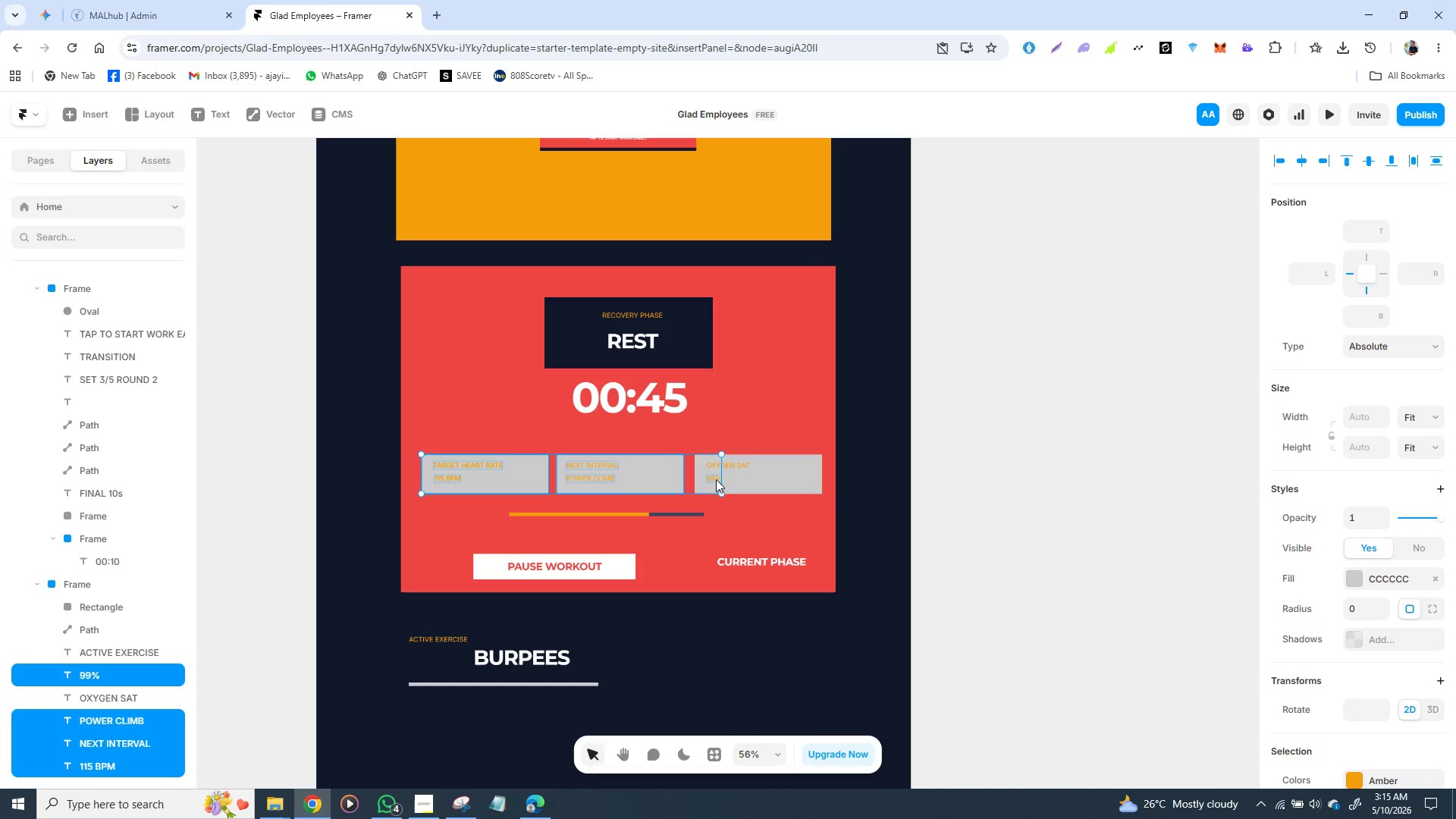 
hold_key(key=ShiftLeft, duration=1.5)
left_click([716, 481])
 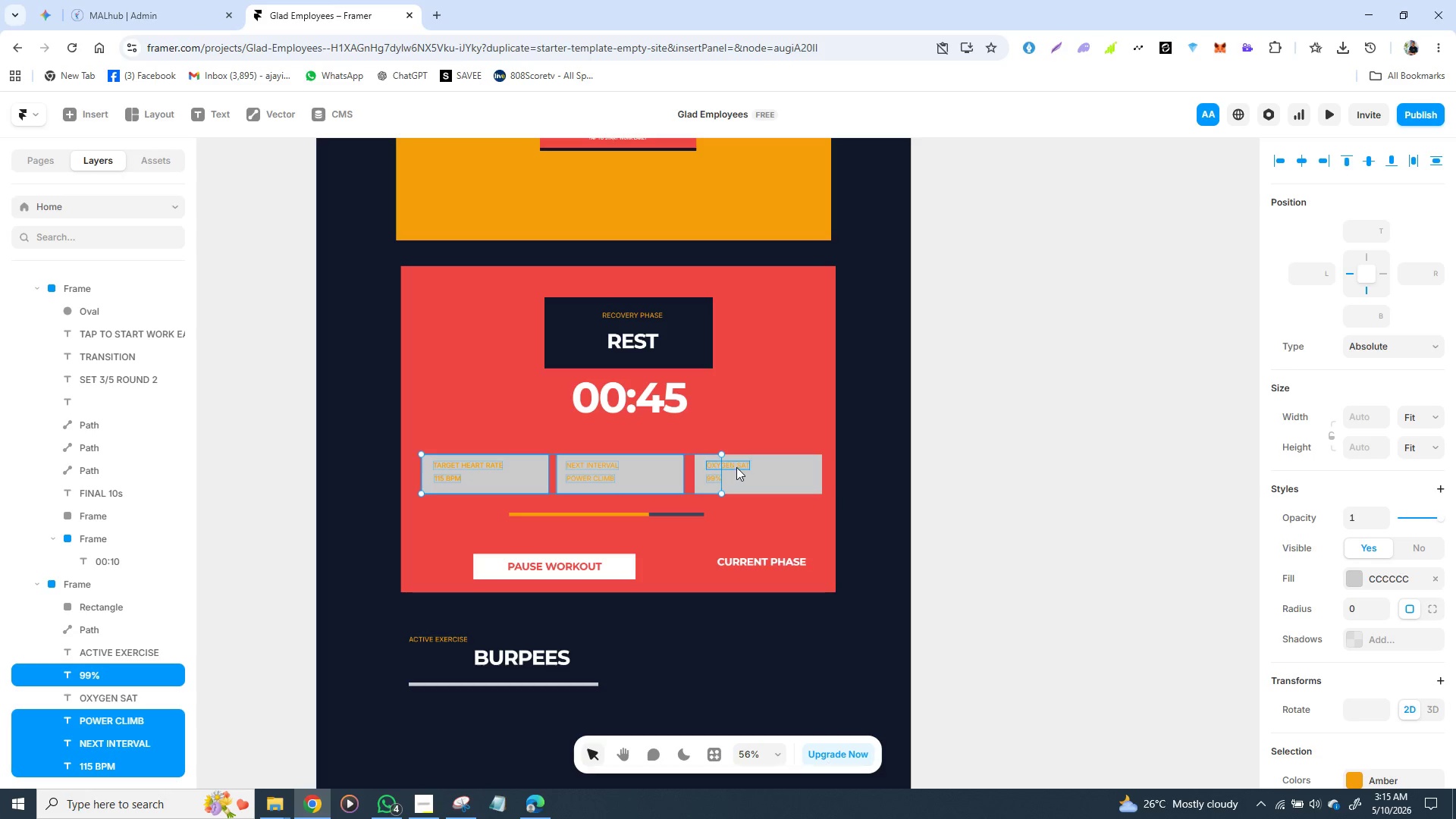 
hold_key(key=ShiftLeft, duration=1.5)
 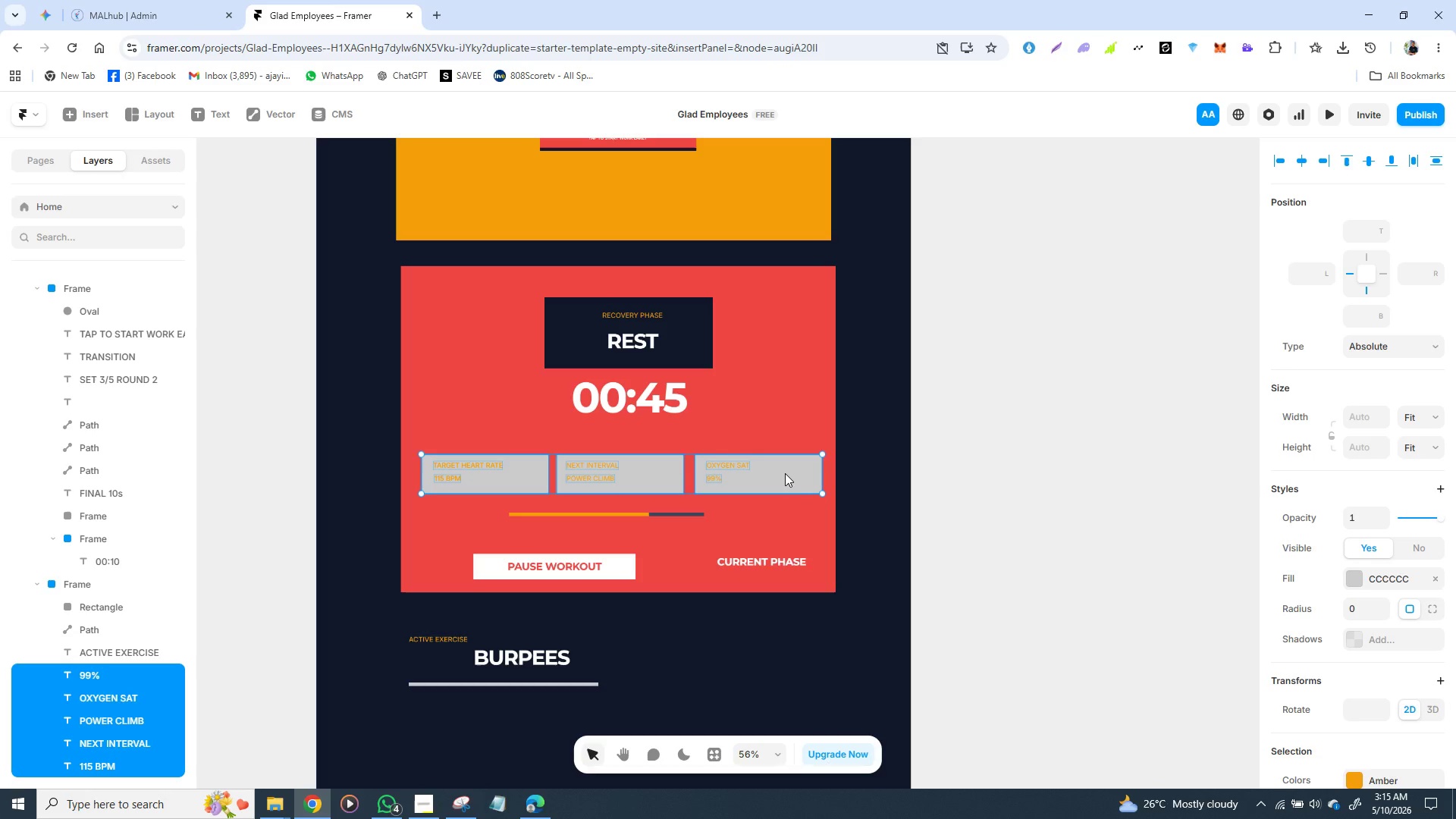 
hold_key(key=ShiftLeft, duration=0.33)
 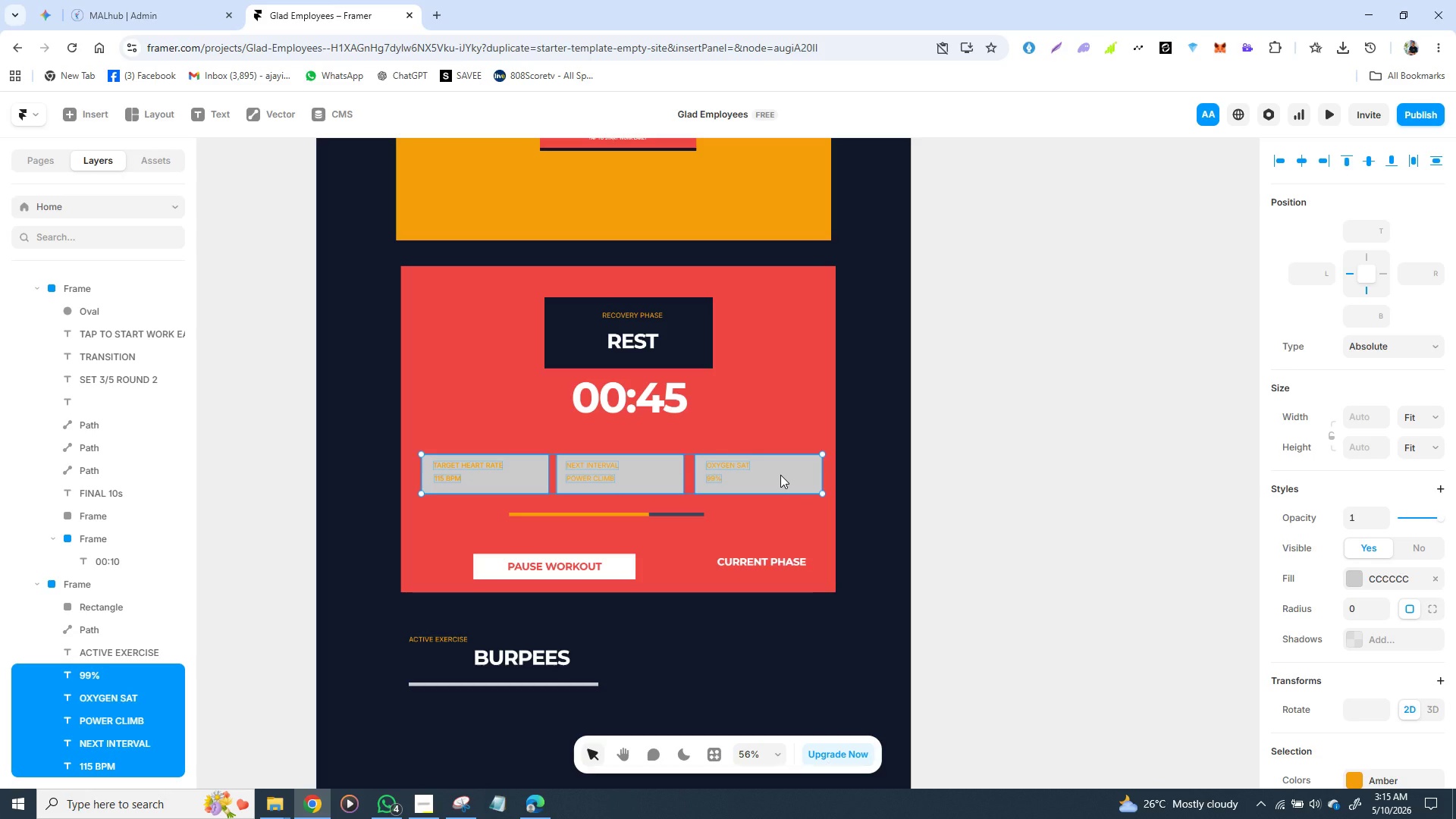 
hold_key(key=ArrowUp, duration=0.56)
 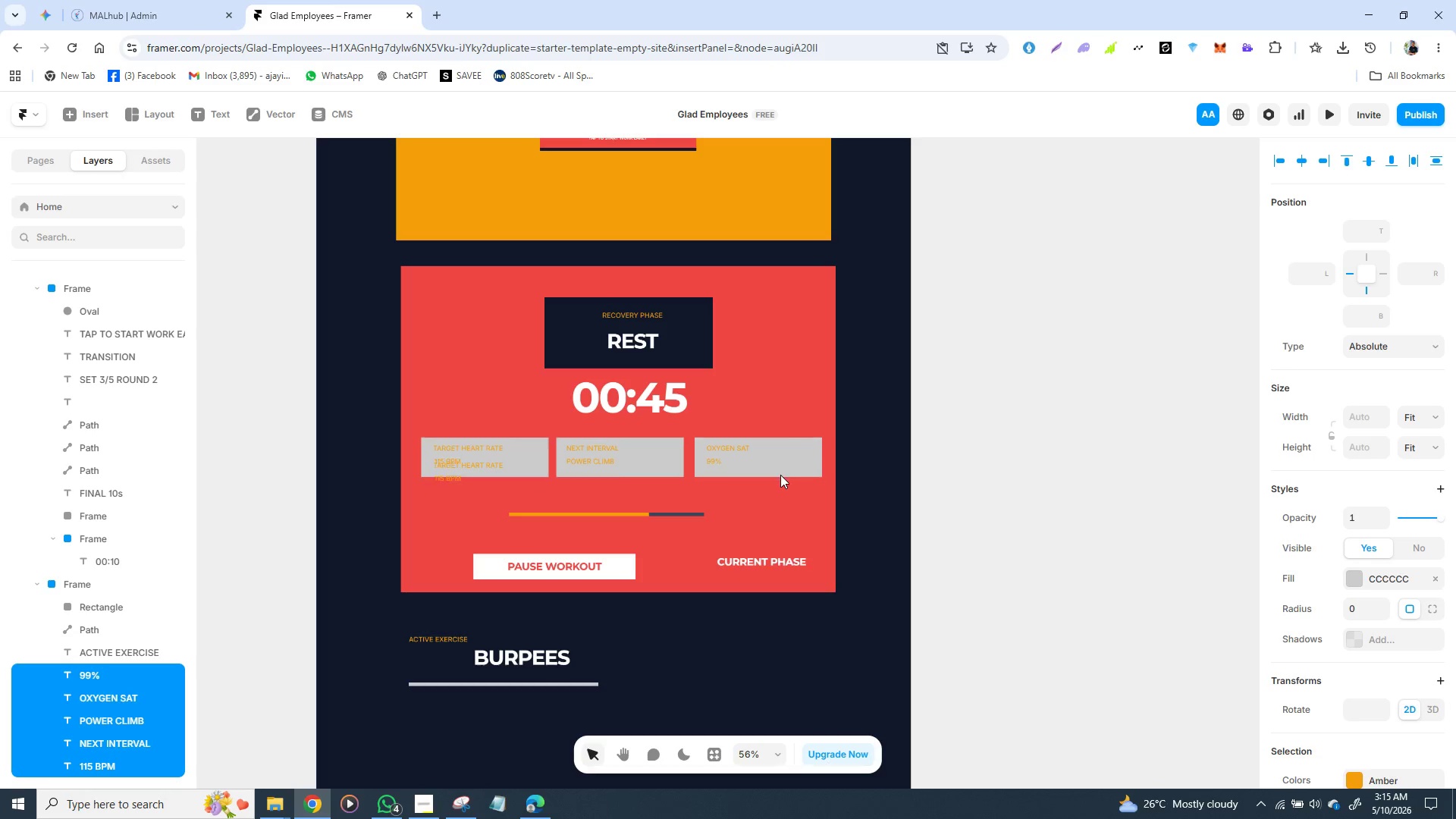 
key(Shift+ArrowUp)
 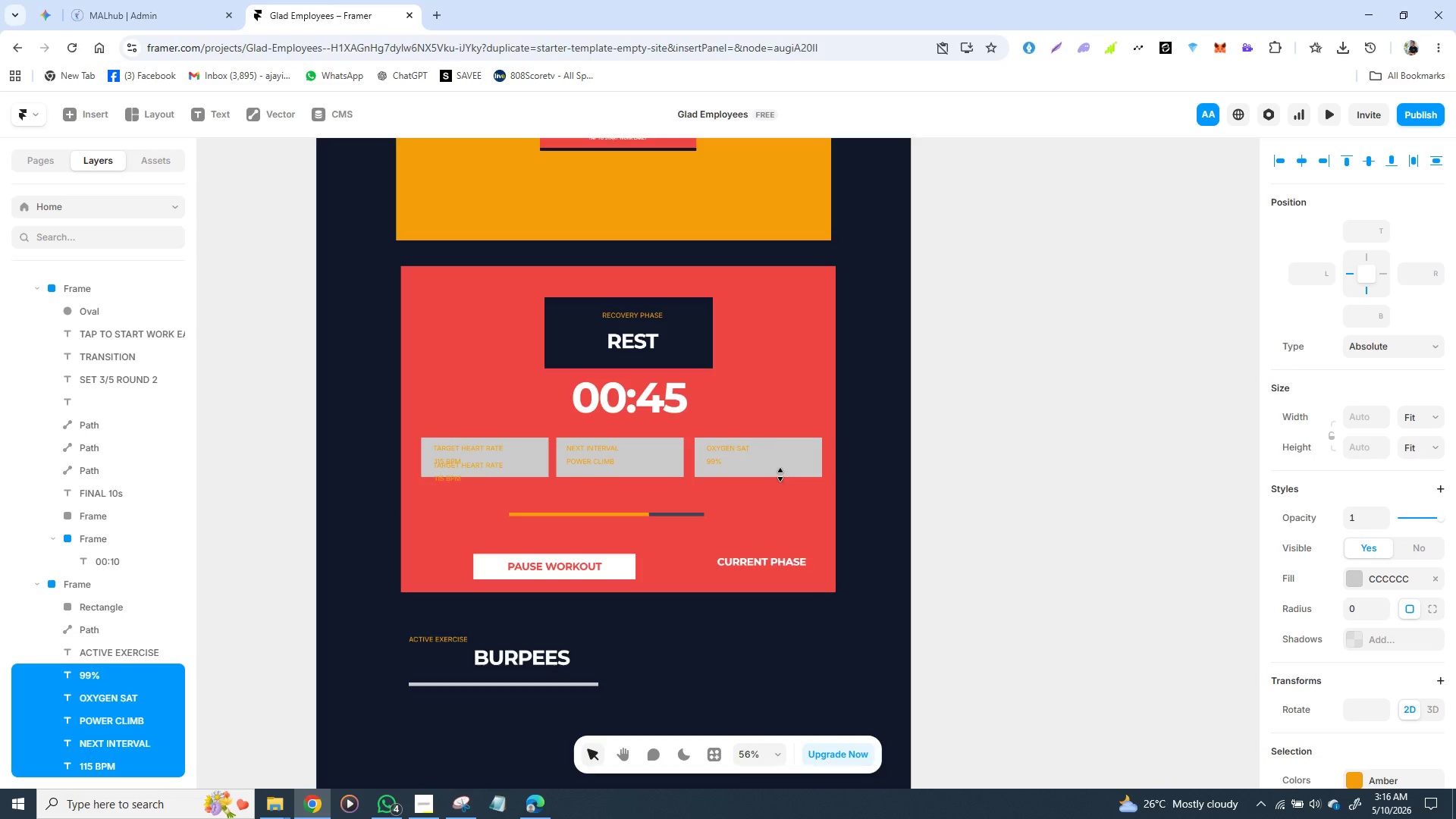 
key(Shift+ArrowUp)
 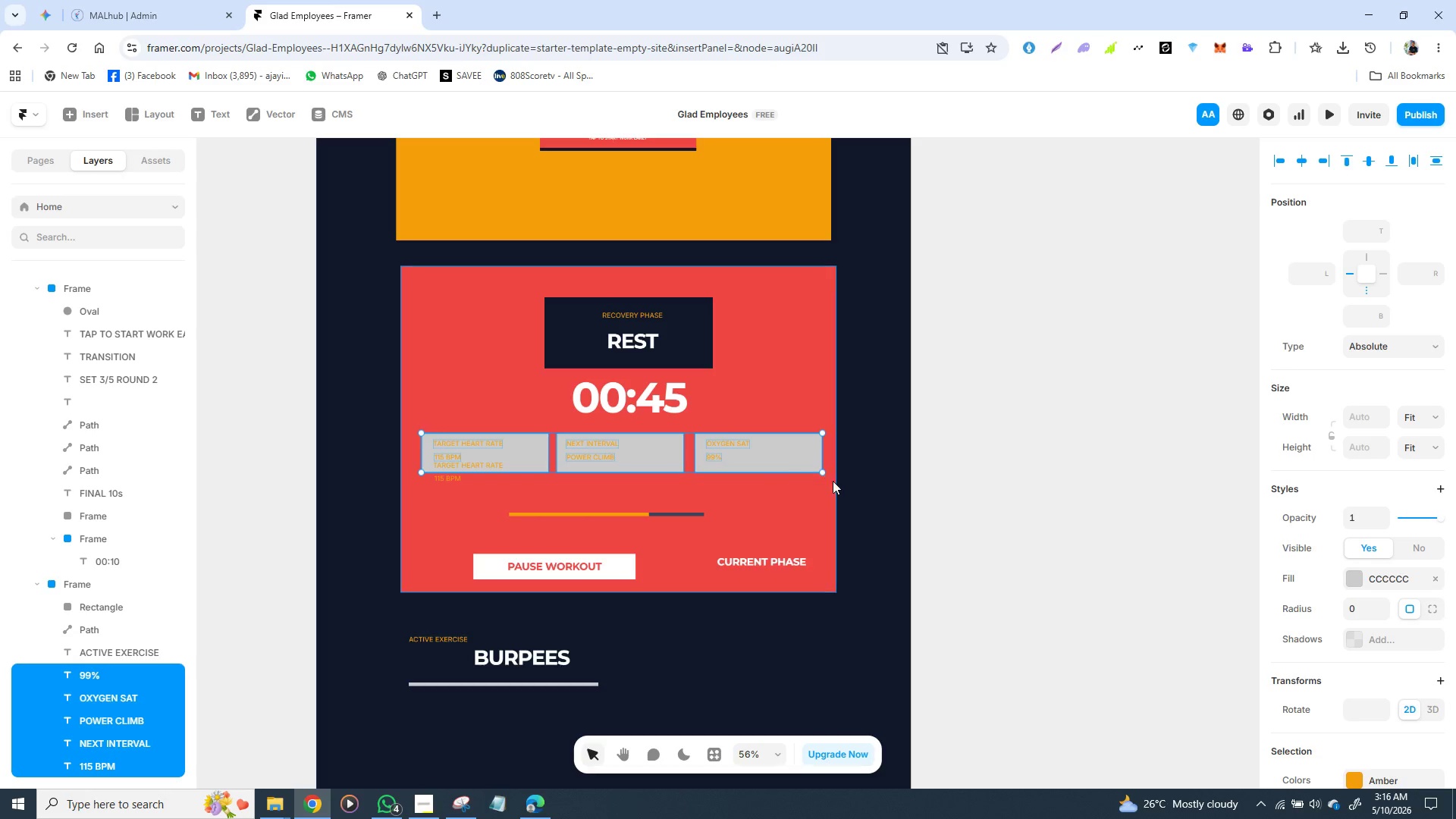 
wait(8.88)
 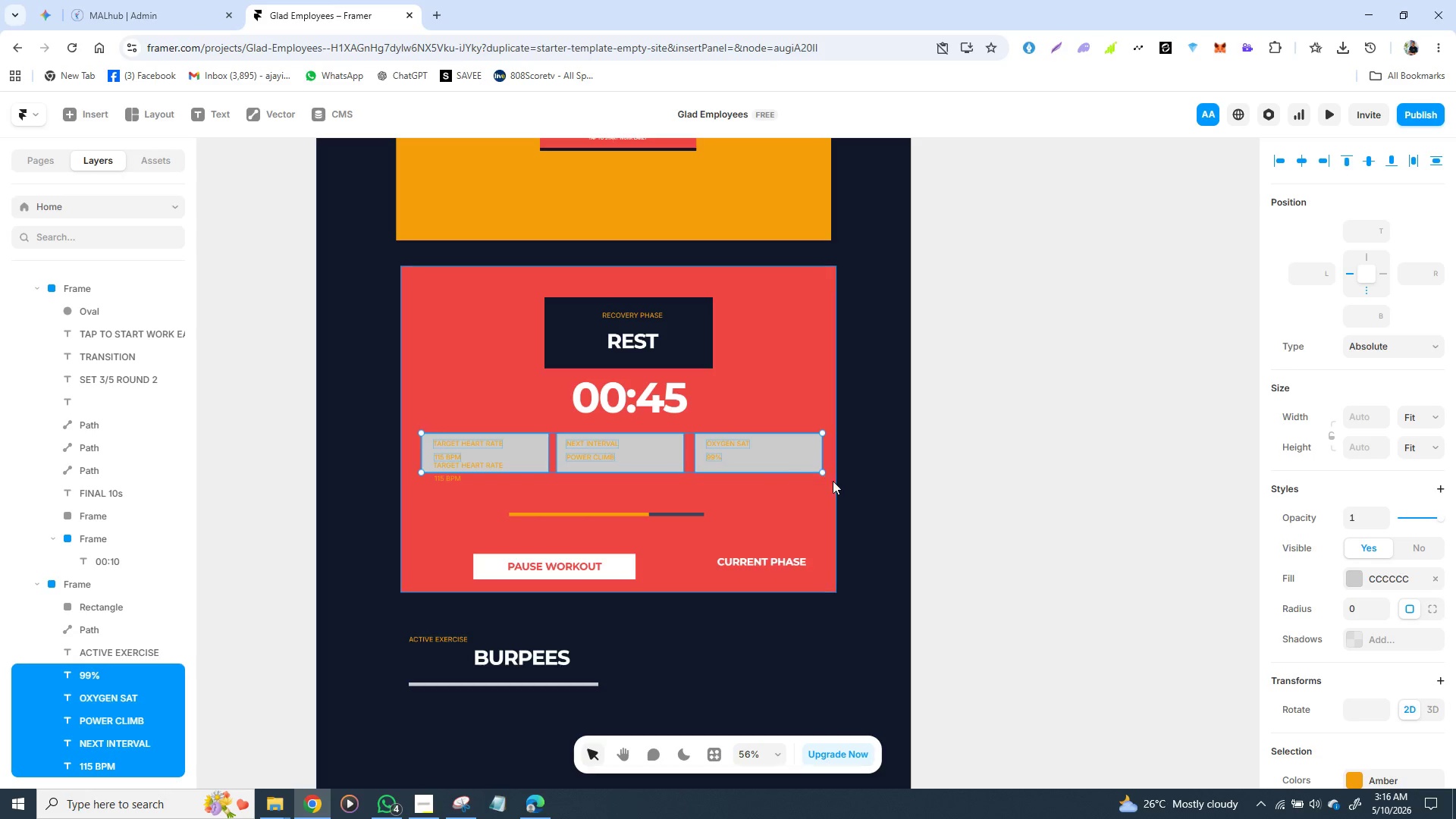 
left_click([447, 479])
 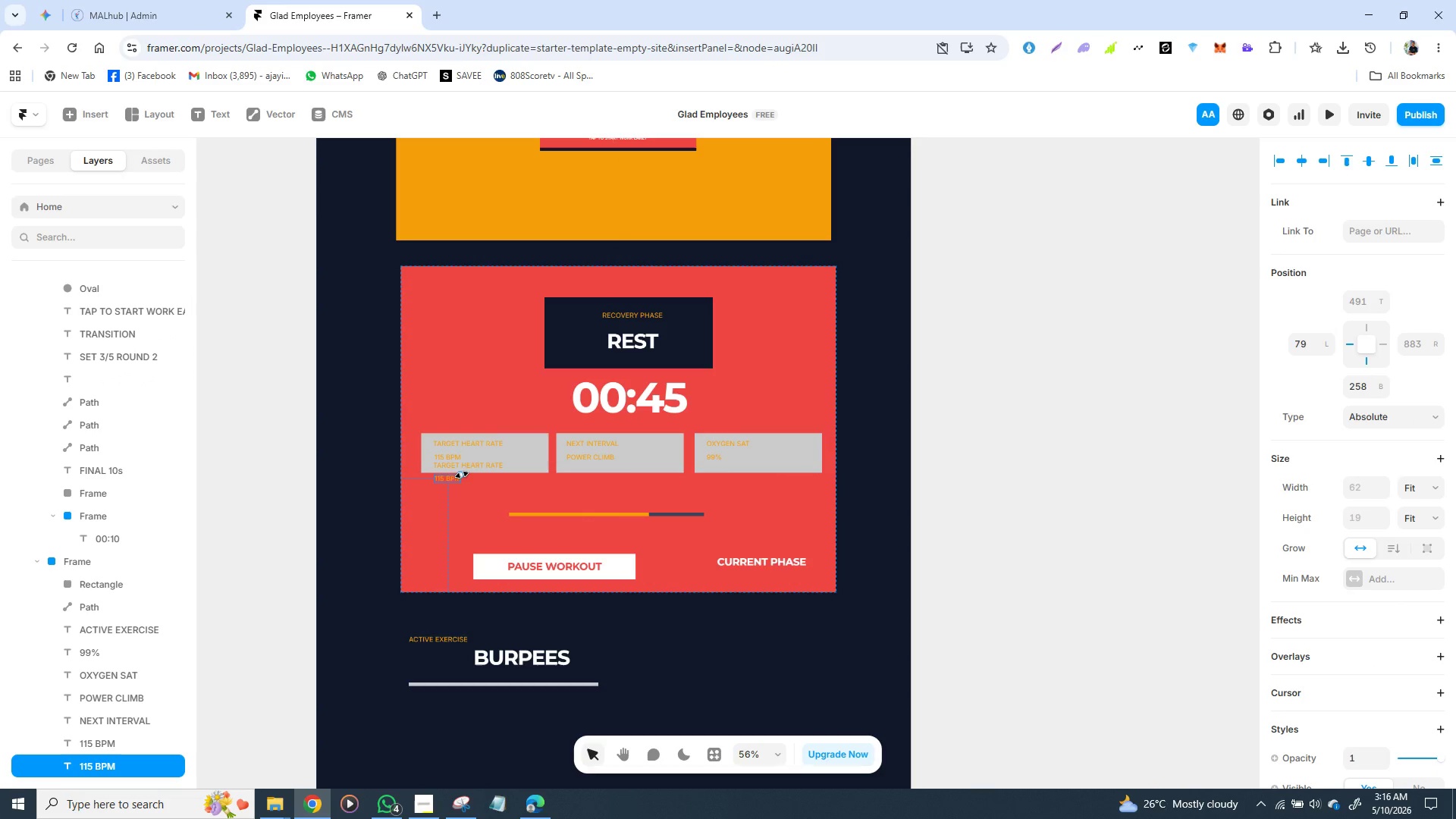 
key(Backspace)
 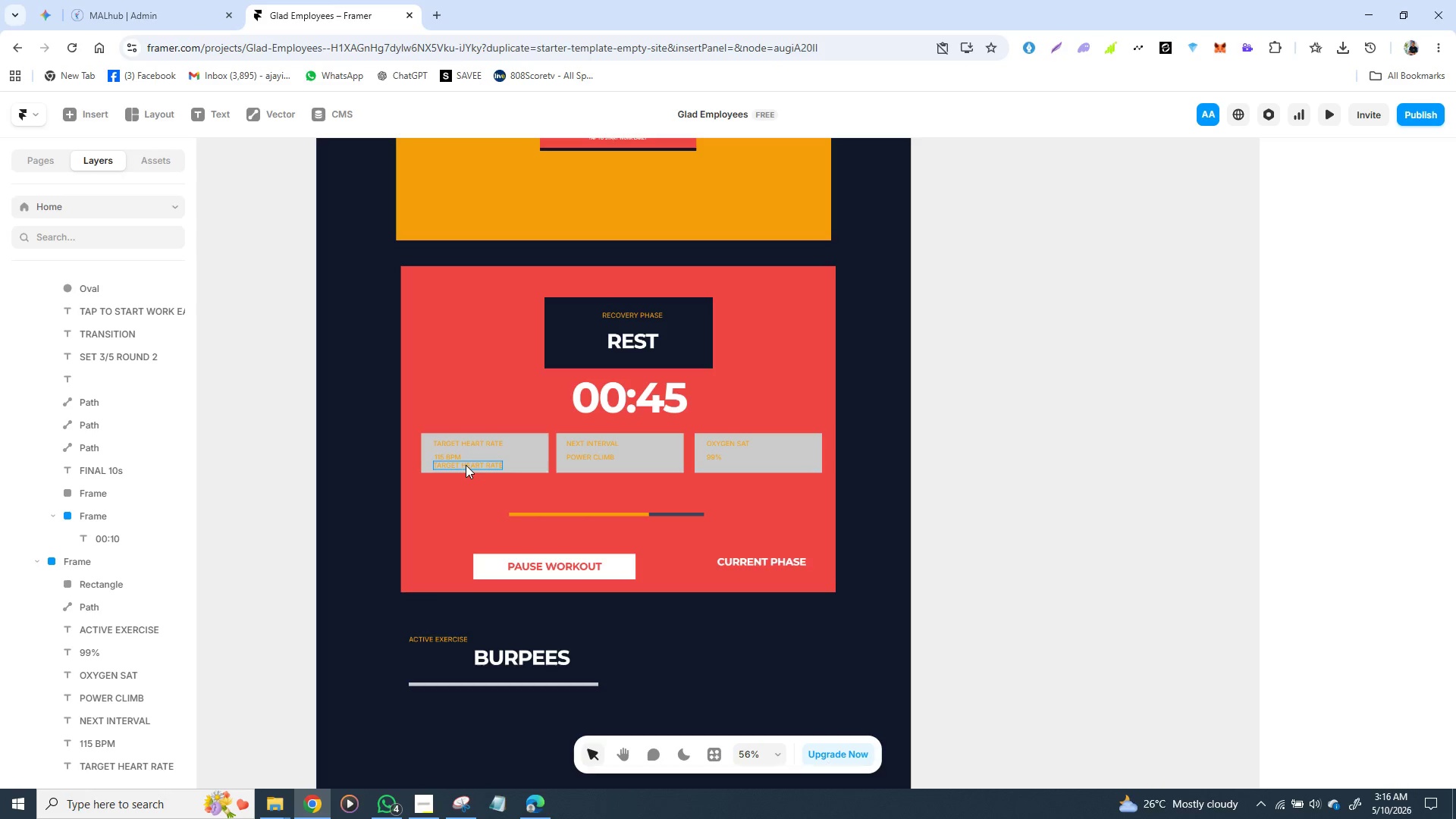 
left_click([467, 465])
 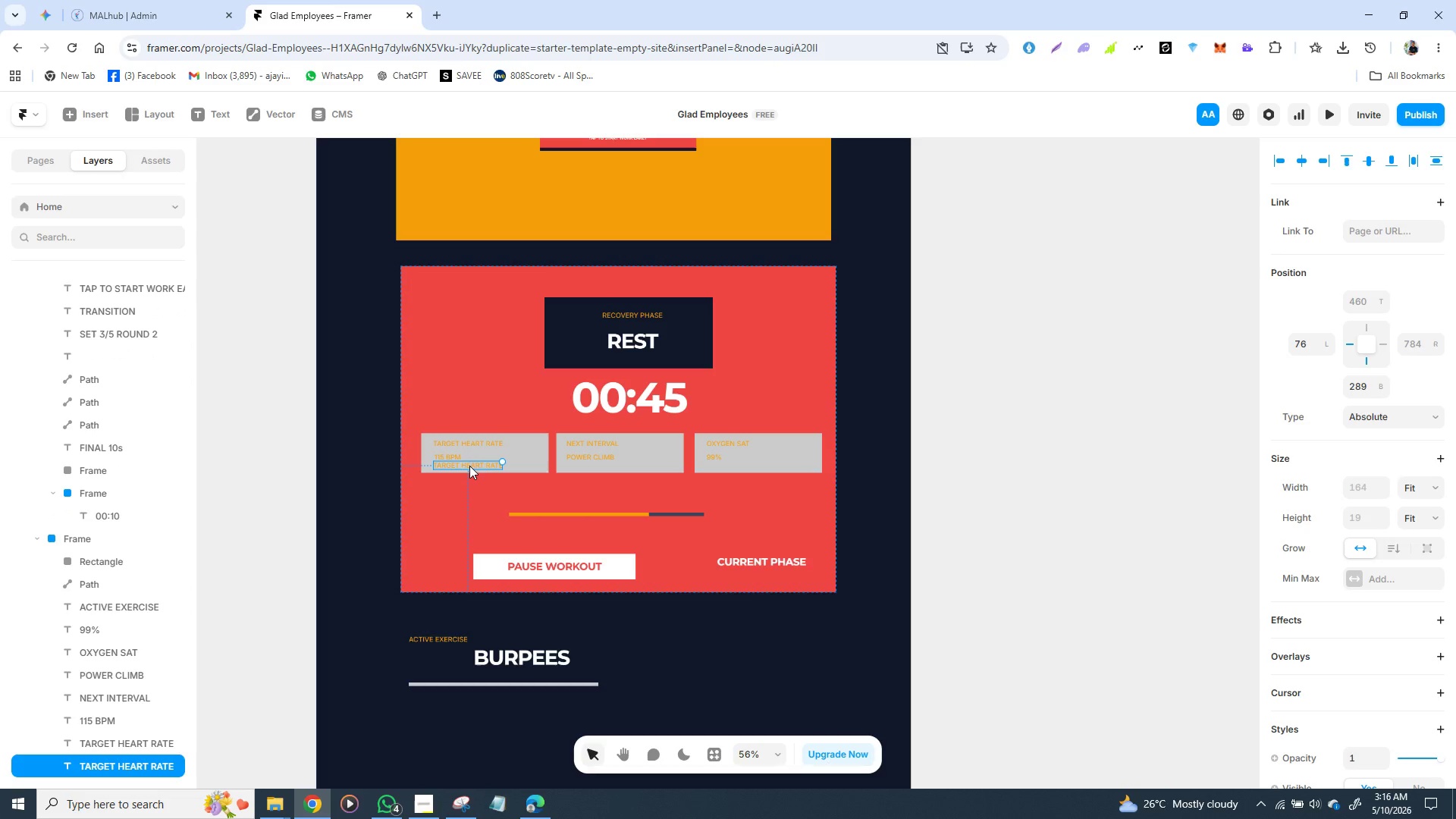 
key(Backspace)
 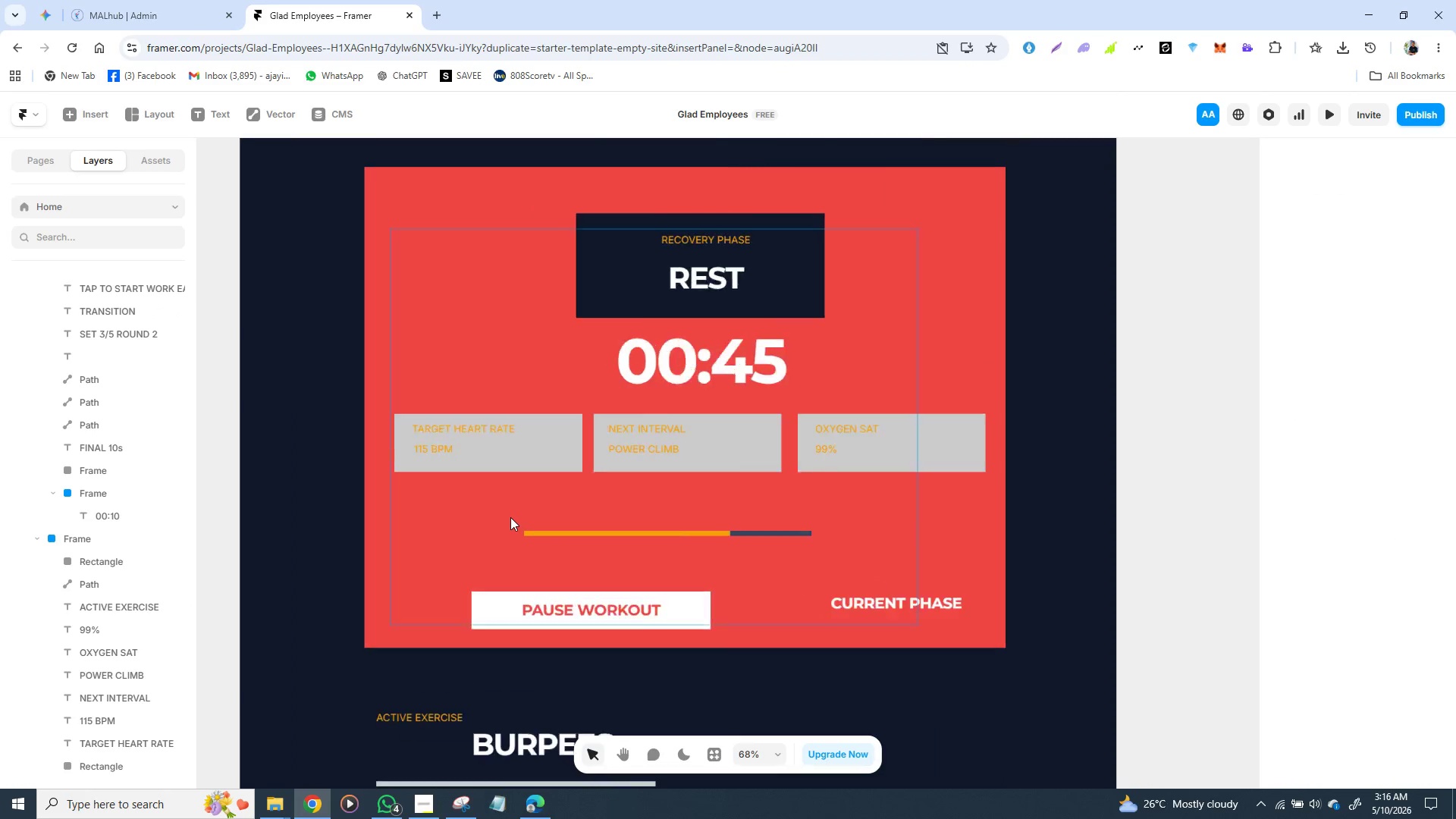 
wait(5.73)
 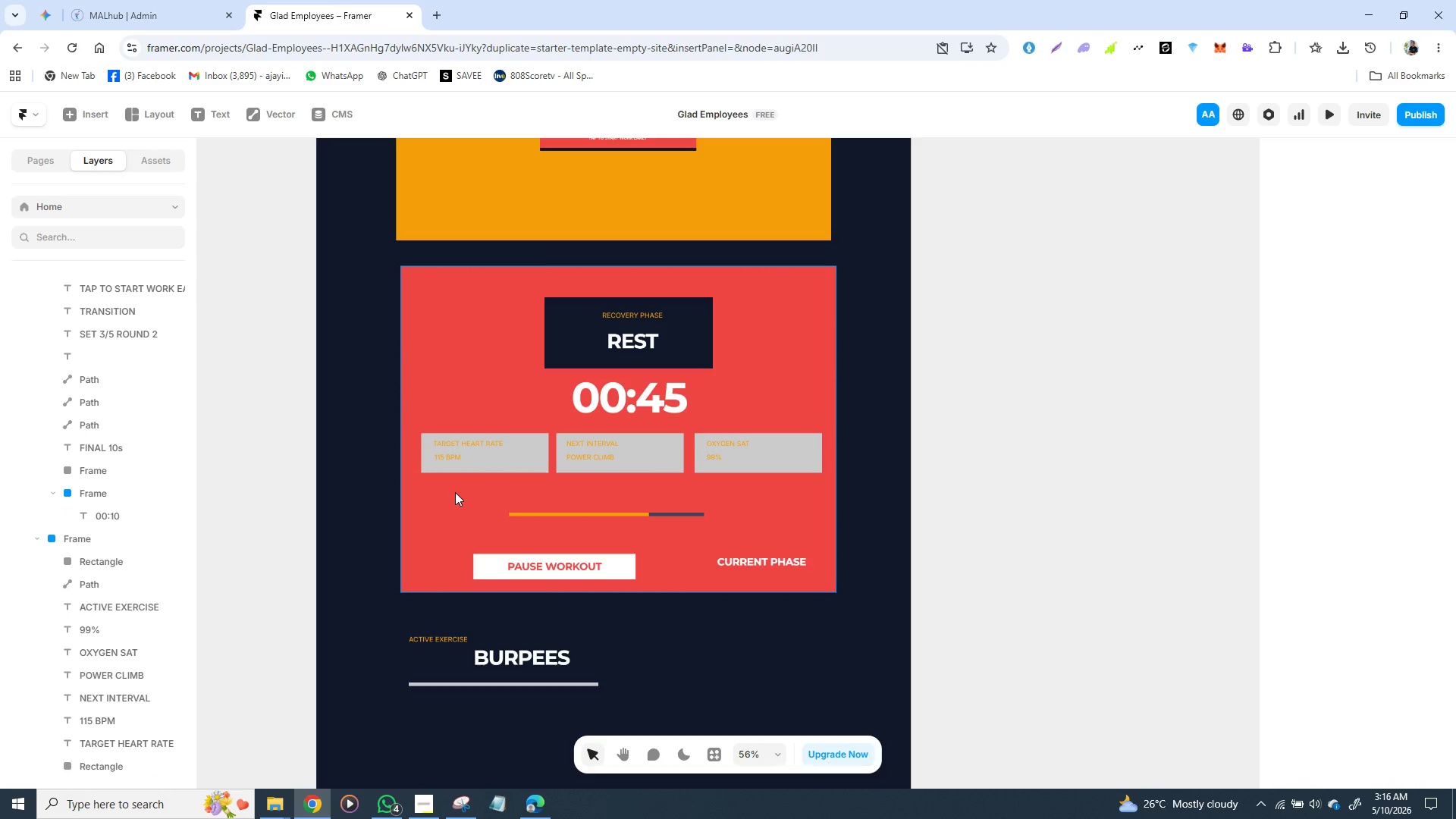 
left_click_drag(start_coordinate=[560, 540], to_coordinate=[564, 539])
 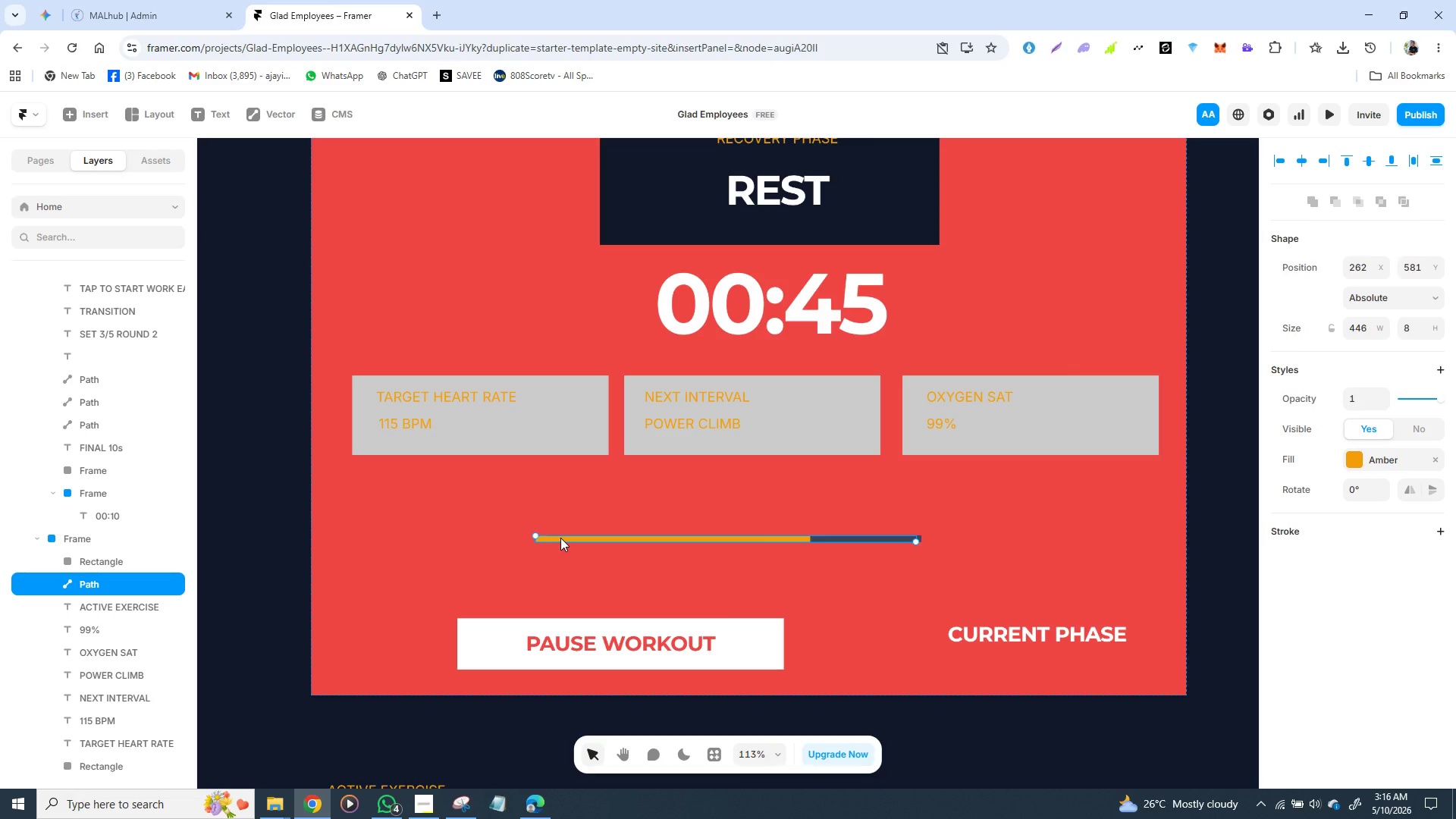 
left_click([560, 538])
 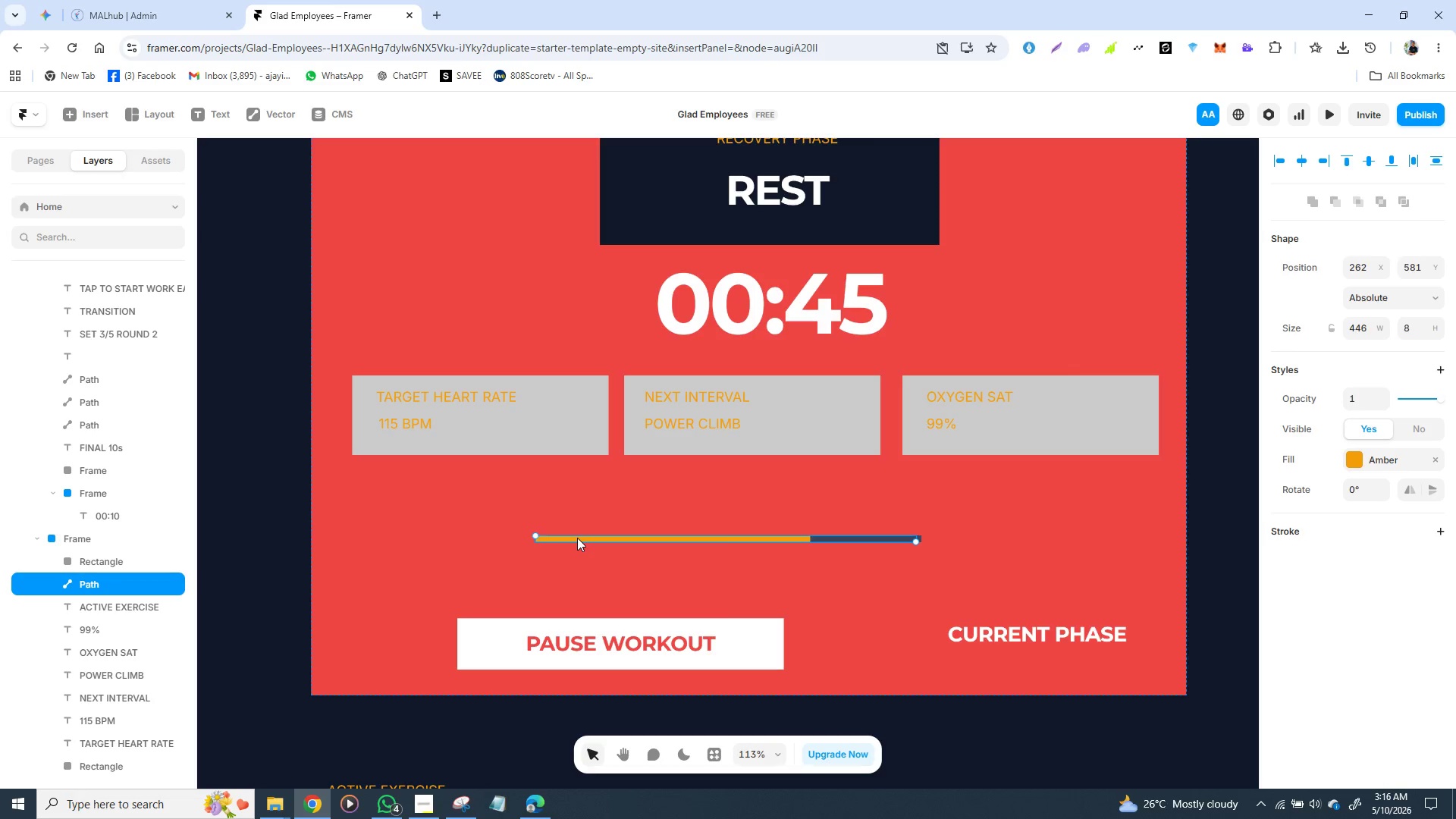 
hold_key(key=ShiftLeft, duration=1.53)
 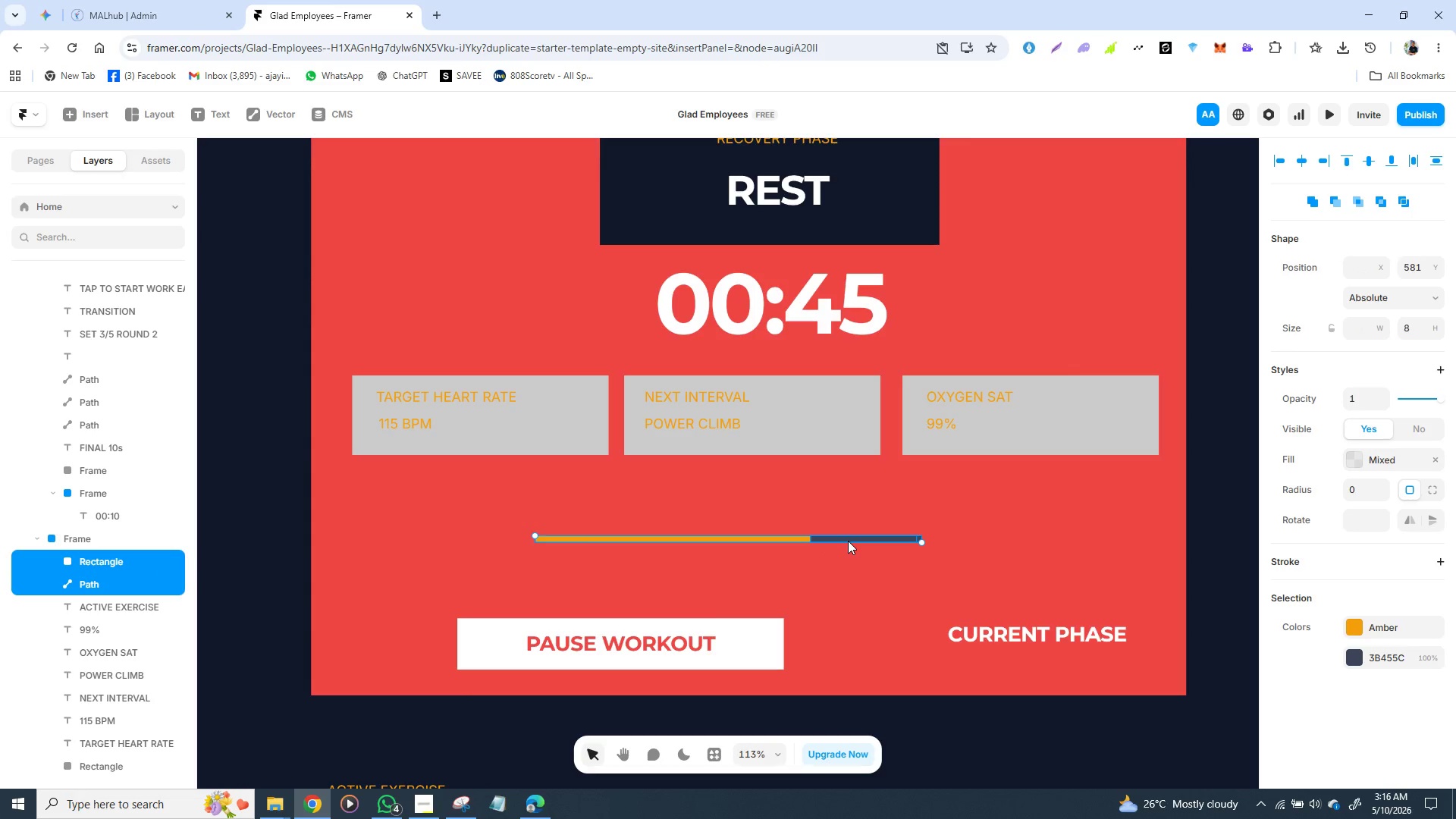 
hold_key(key=ShiftLeft, duration=1.09)
left_click([848, 541])
 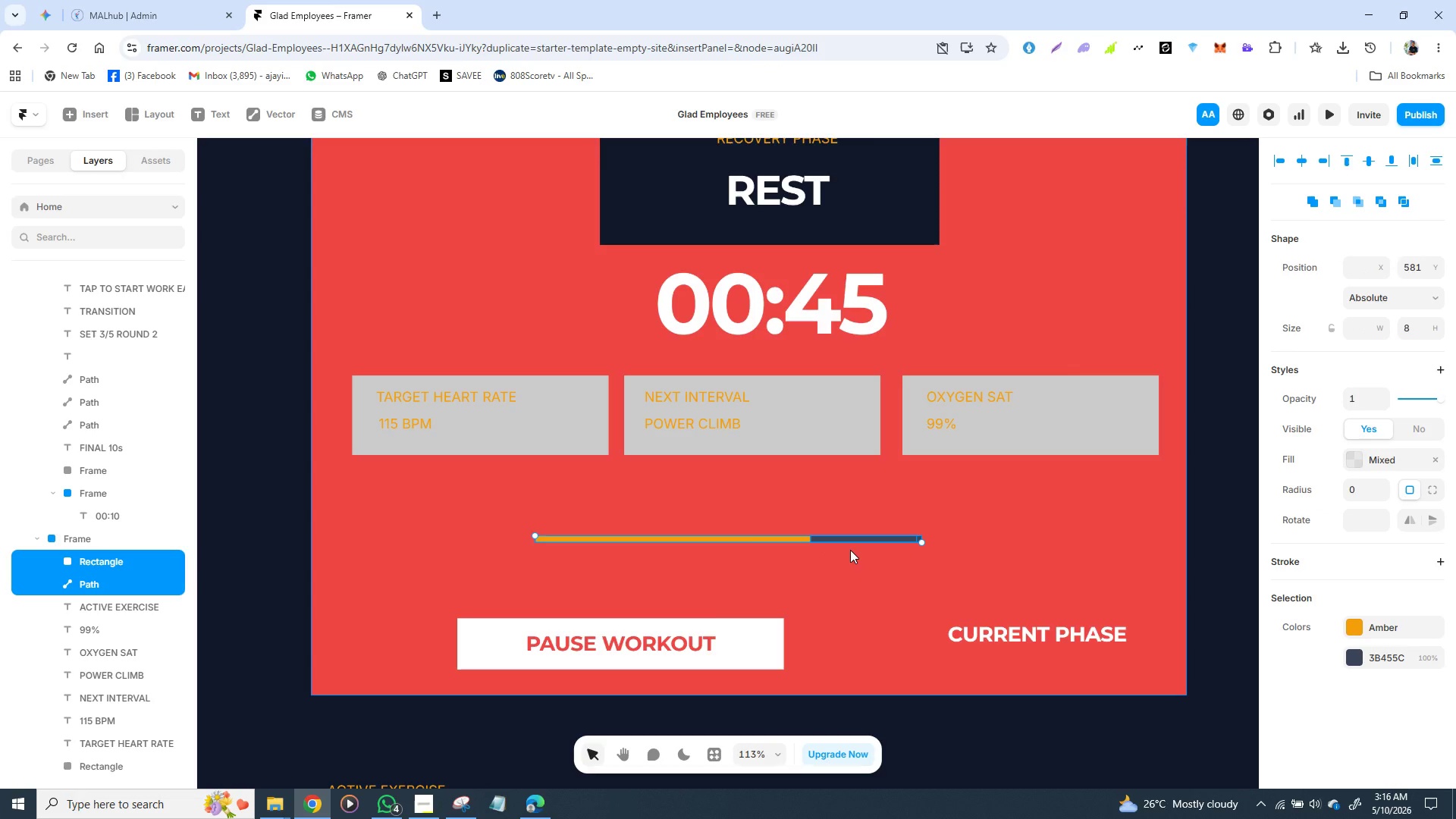 
hold_key(key=ArrowUp, duration=0.73)
 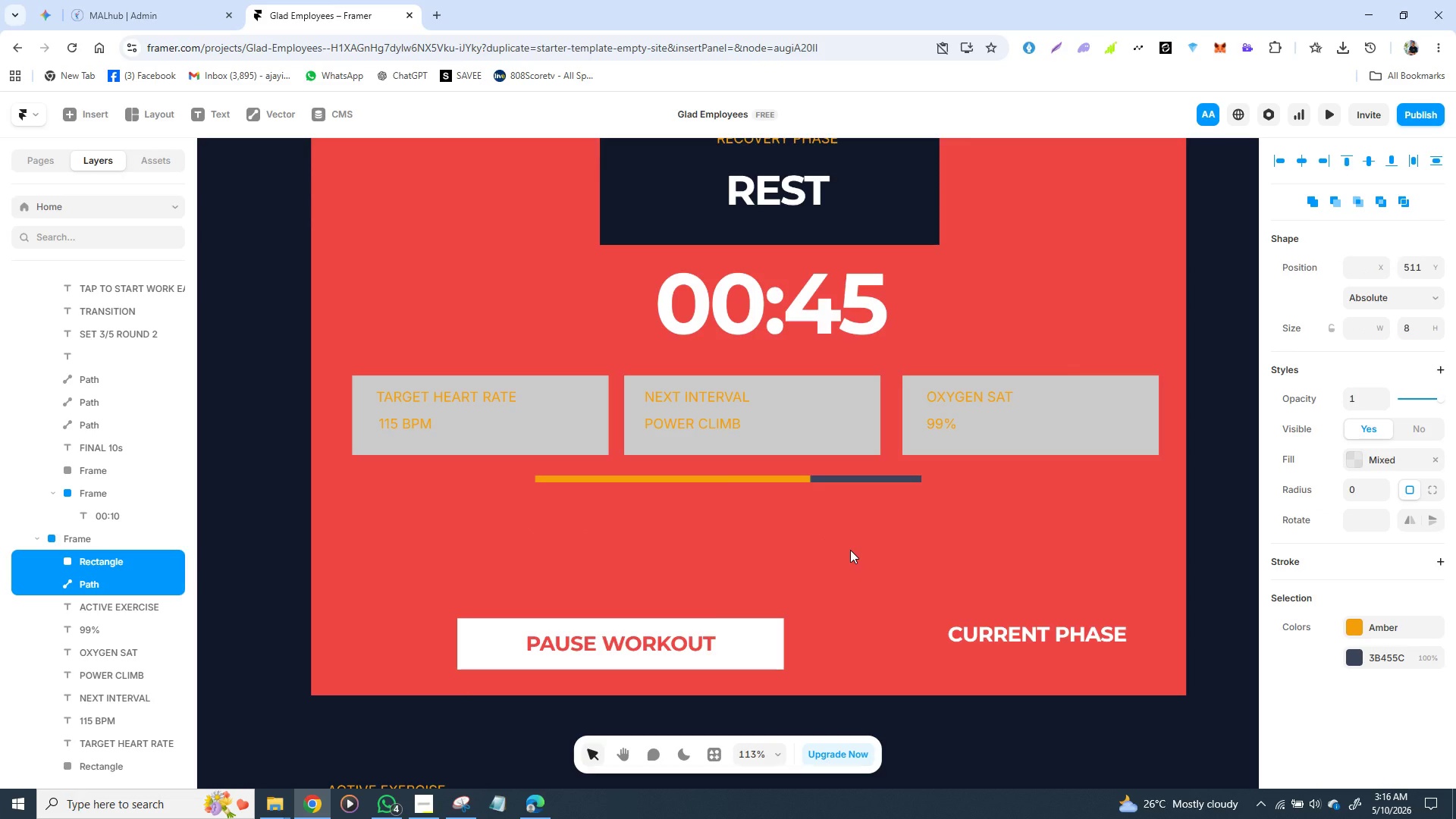 
key(Shift+ArrowDown)
 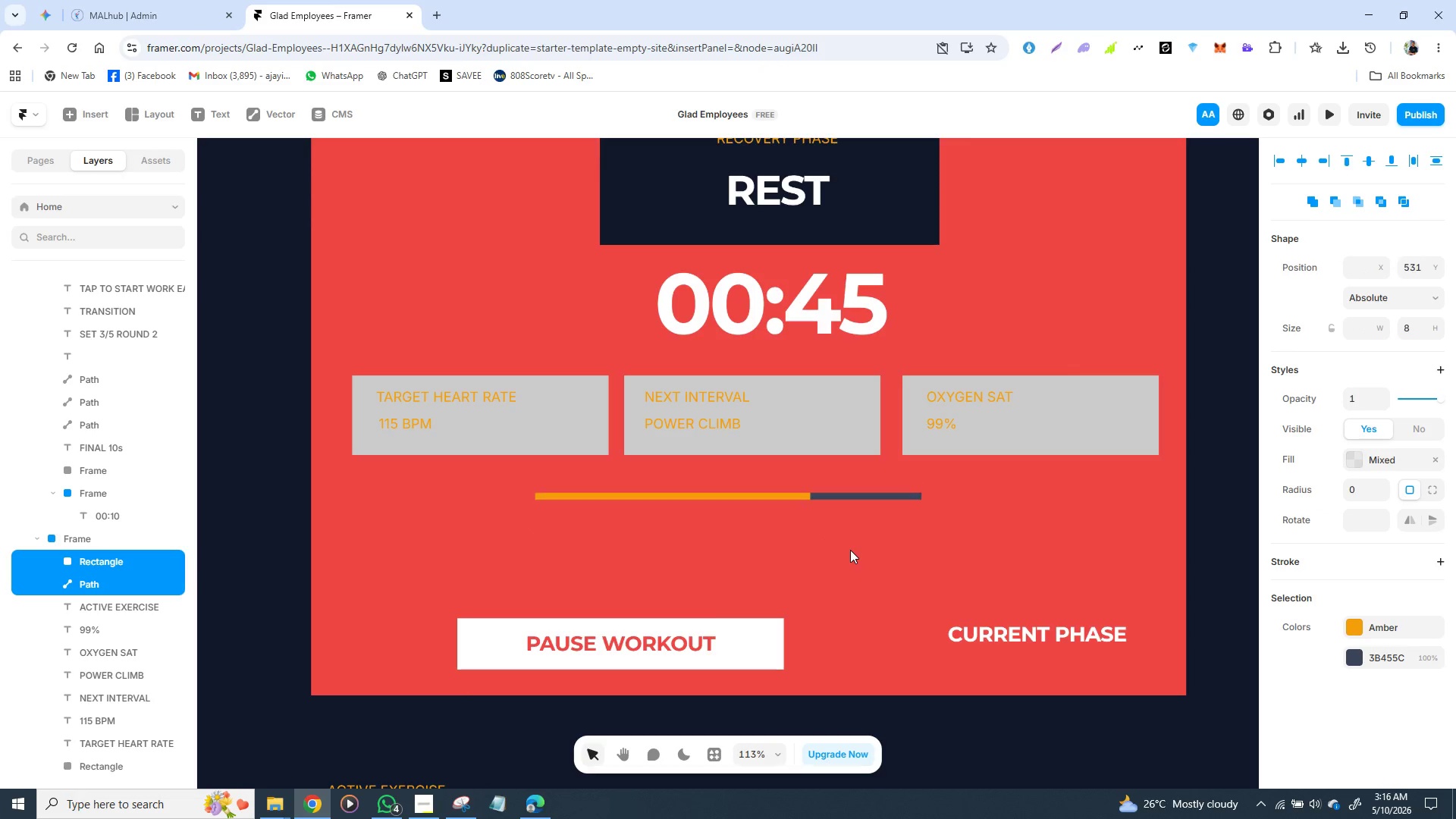 
key(Shift+ArrowDown)
 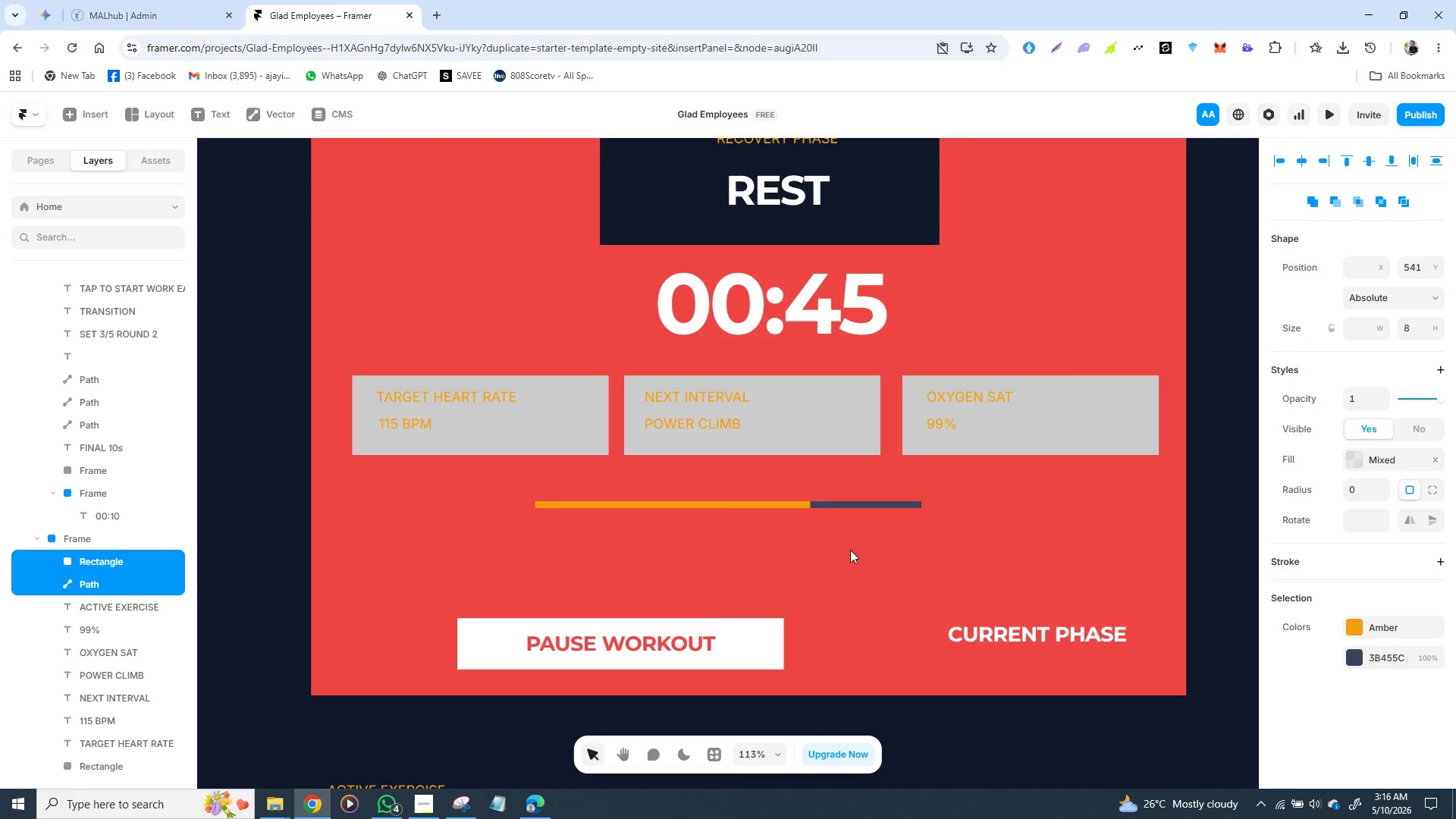 
key(Shift+ArrowDown)
 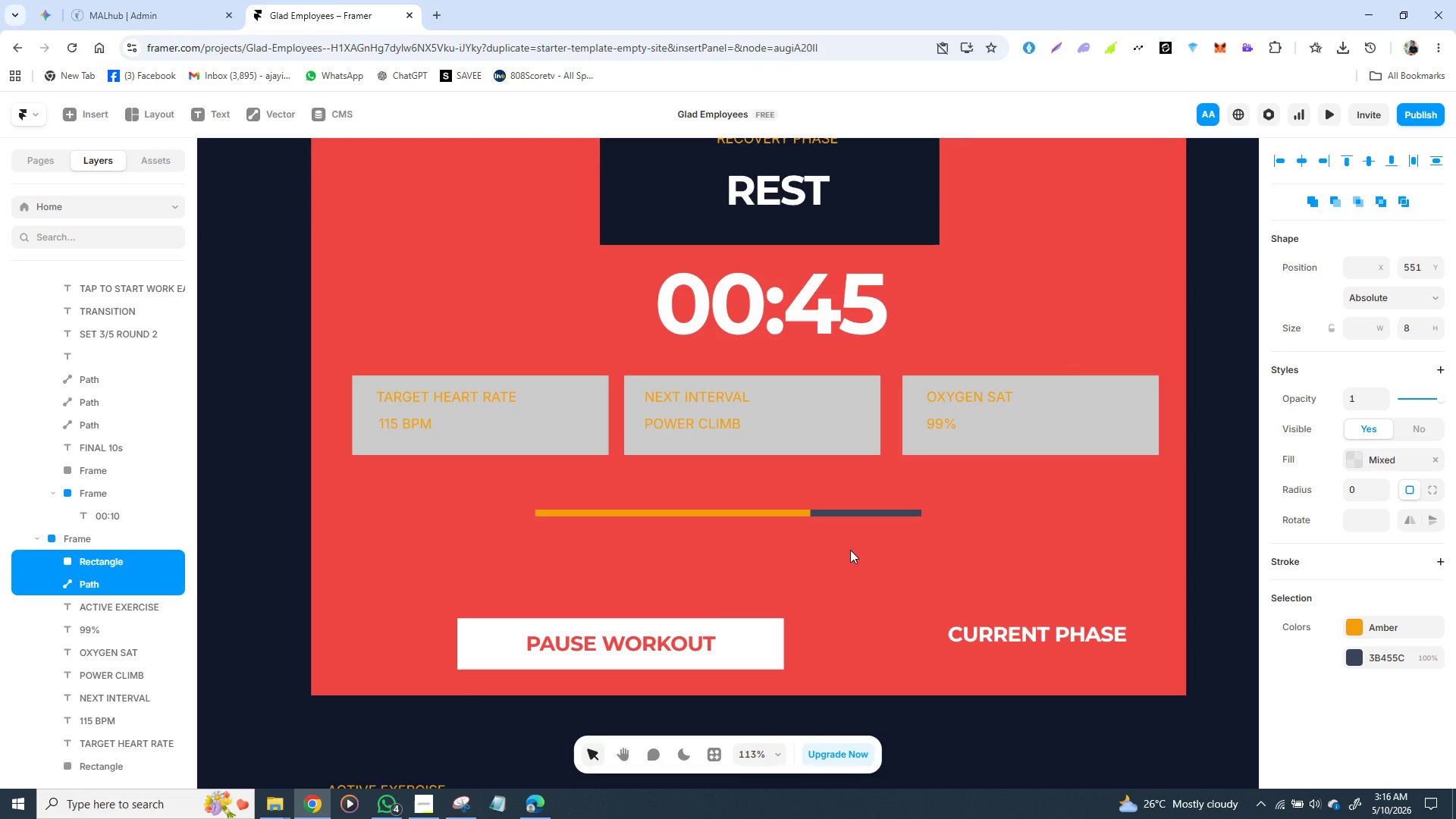 
key(Shift+ArrowDown)
 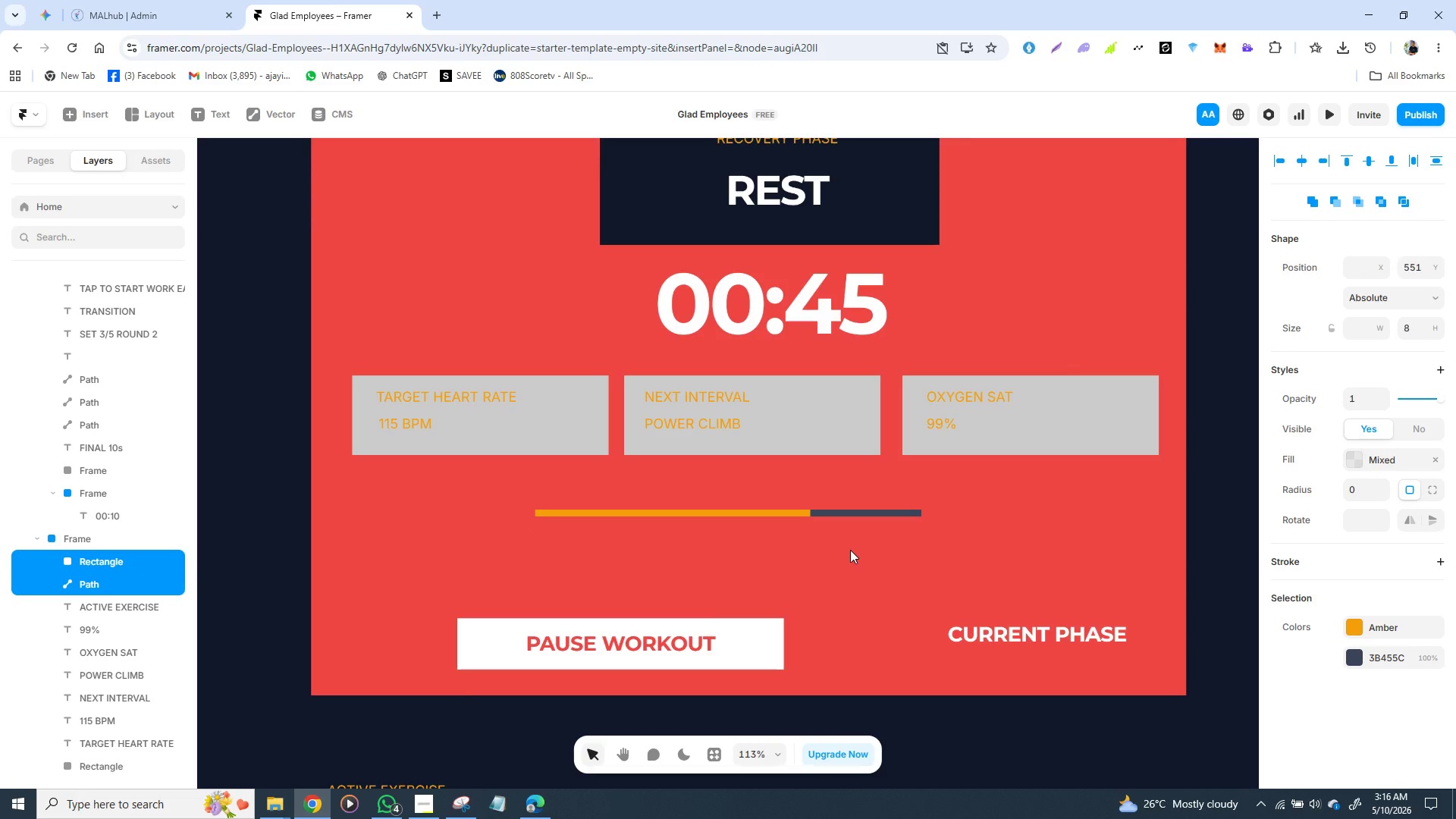 
key(Shift+ArrowUp)
 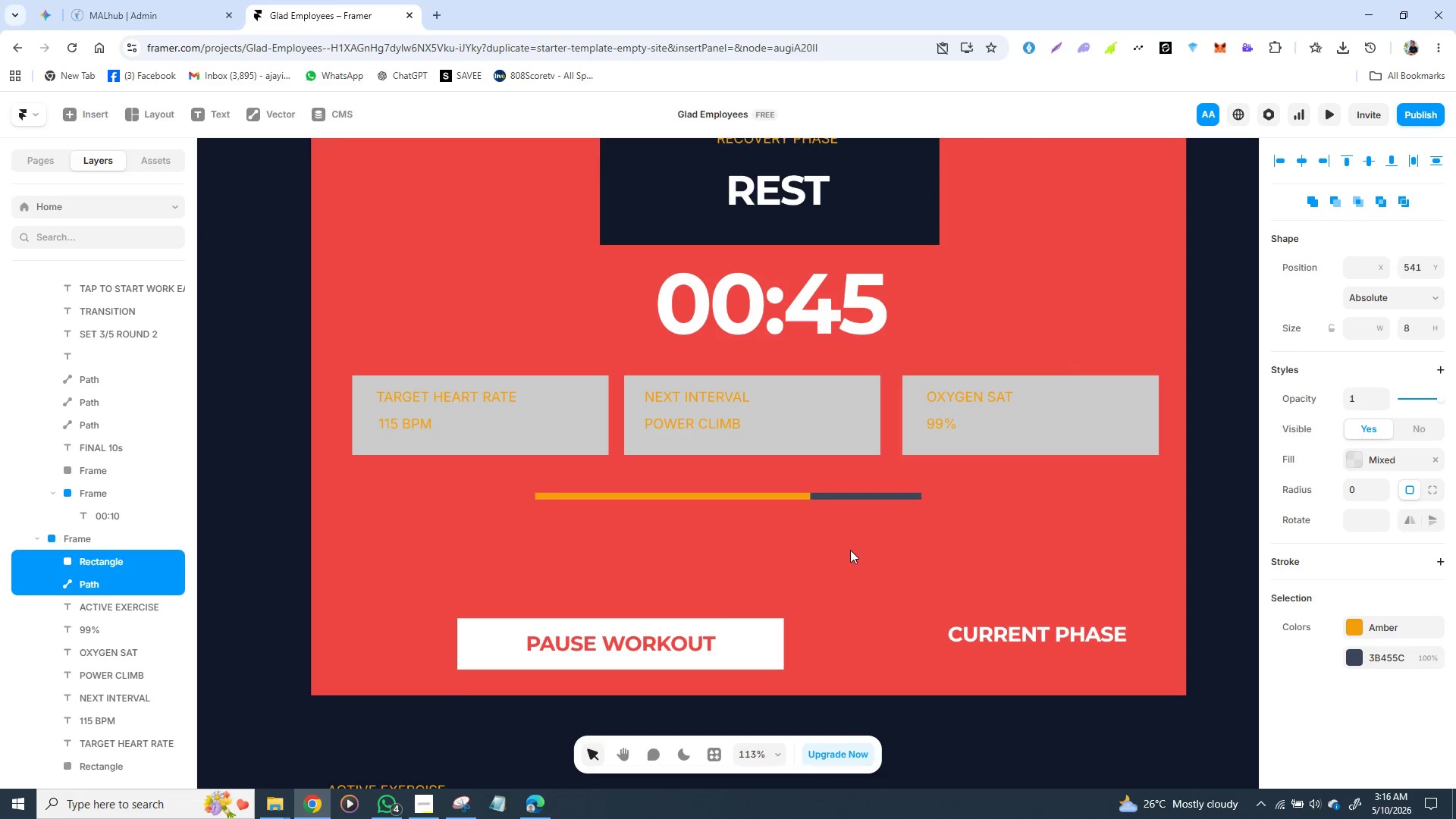 
key(Shift+ArrowUp)
 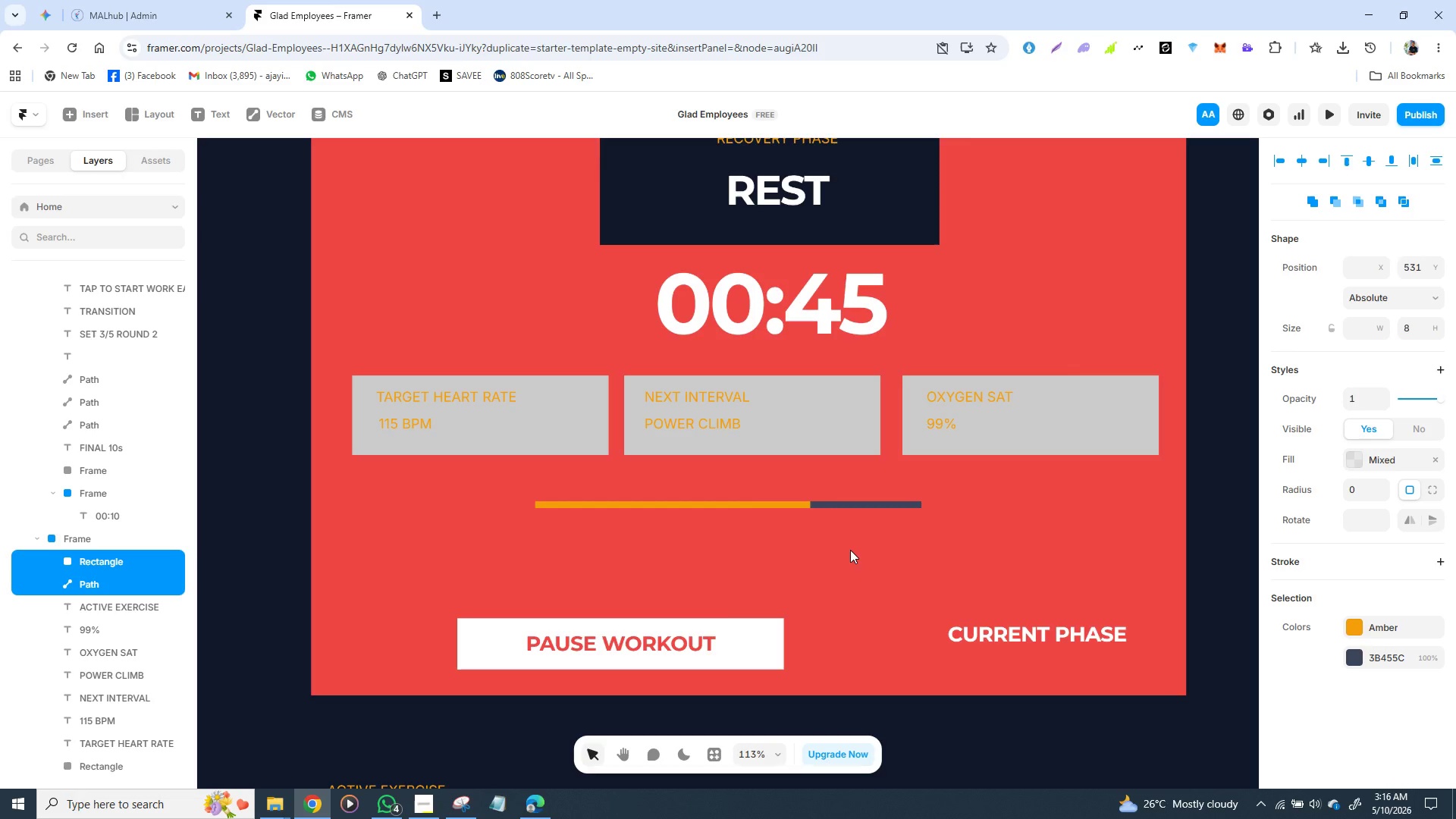 
key(Shift+ArrowDown)
 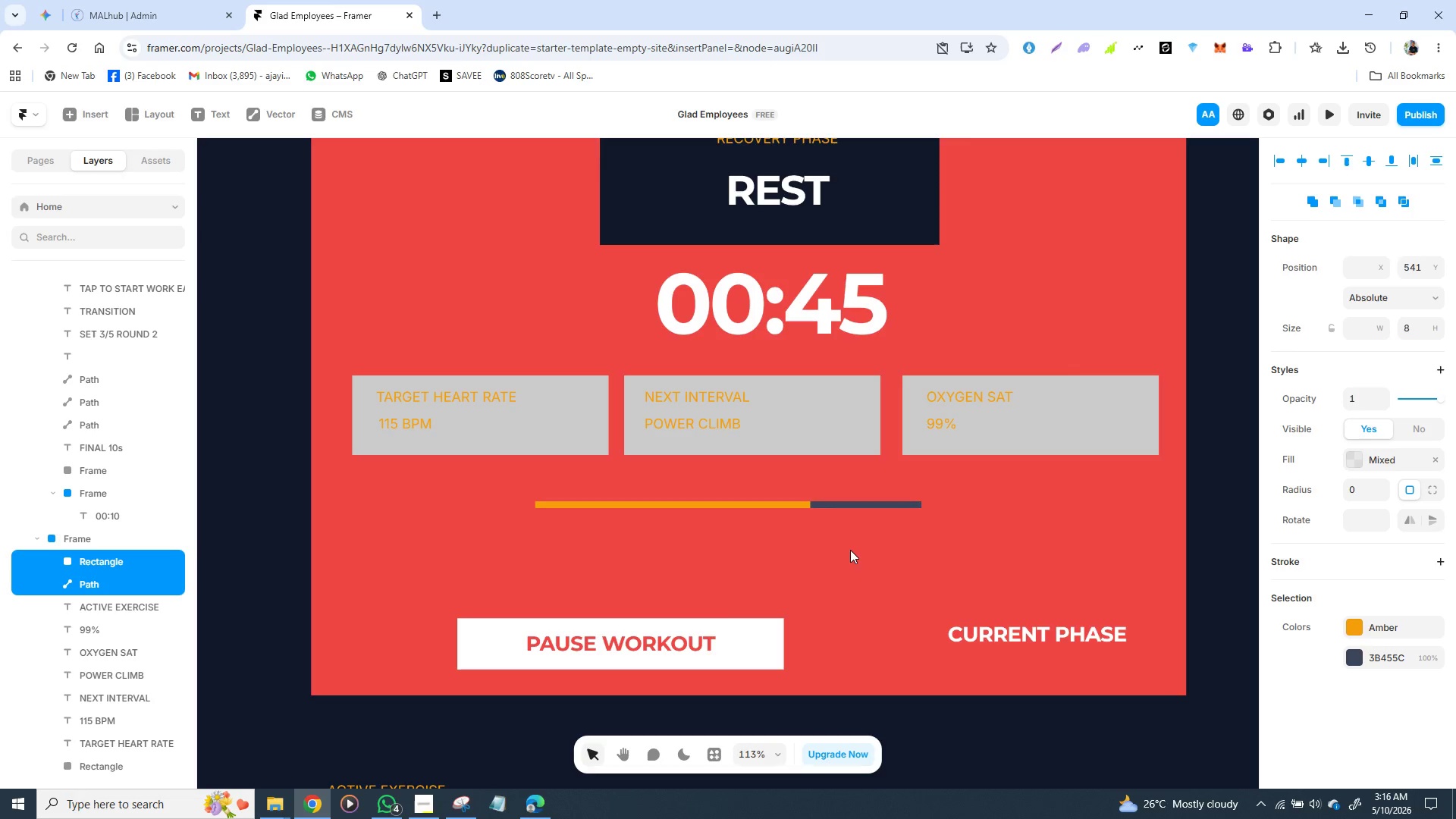 
key(Shift+ArrowUp)
 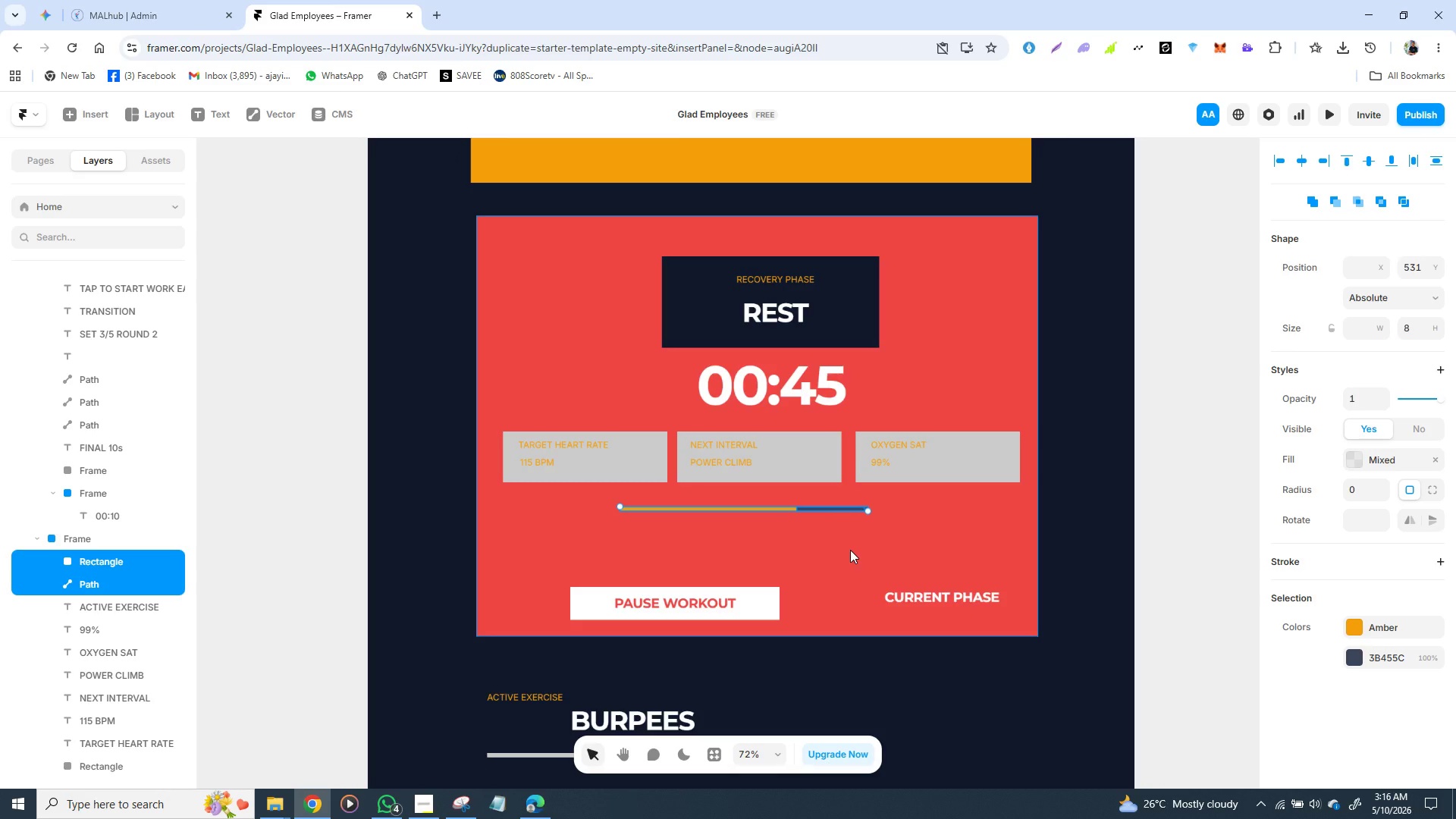 
wait(5.28)
 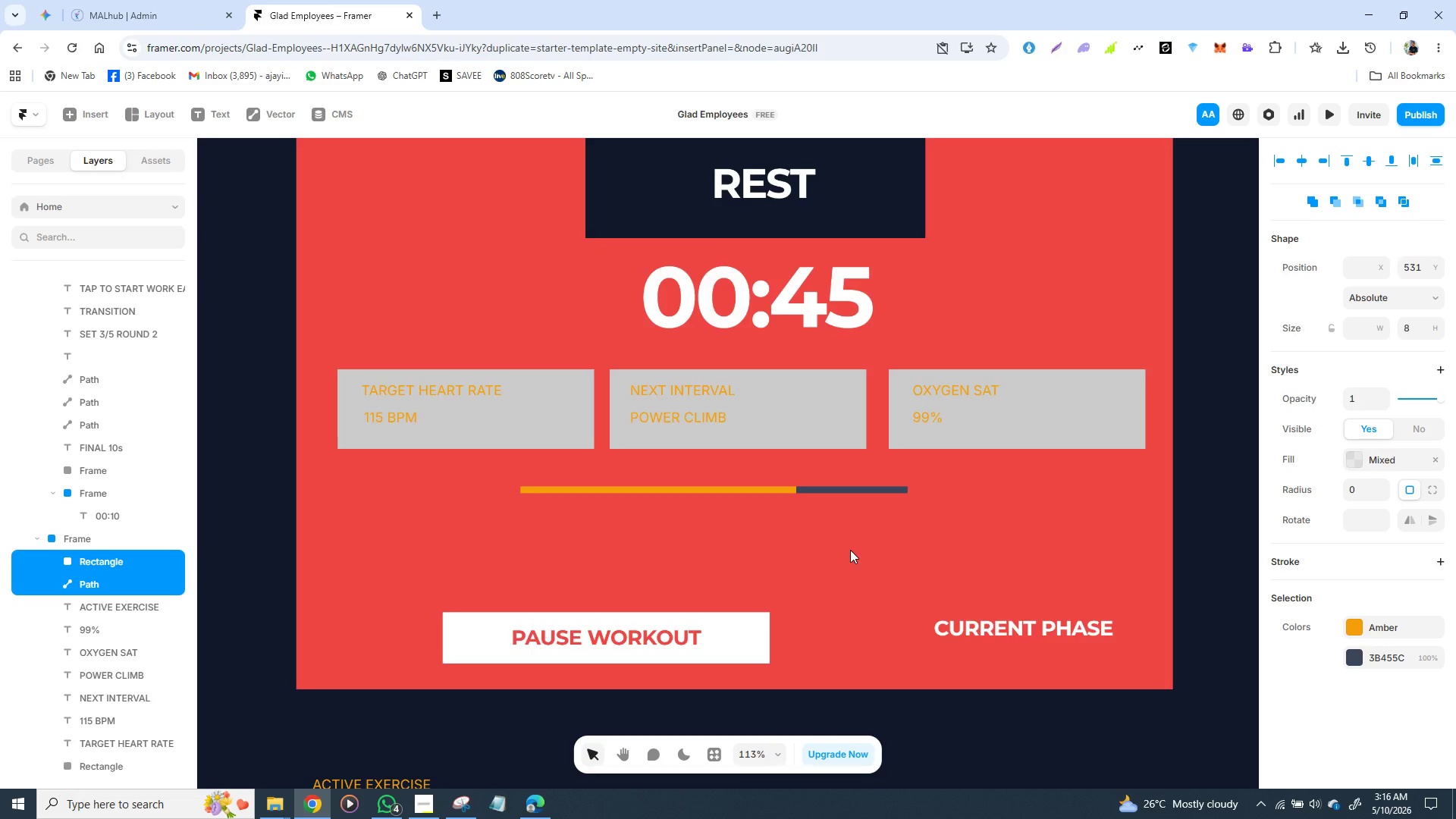 
left_click([927, 514])
 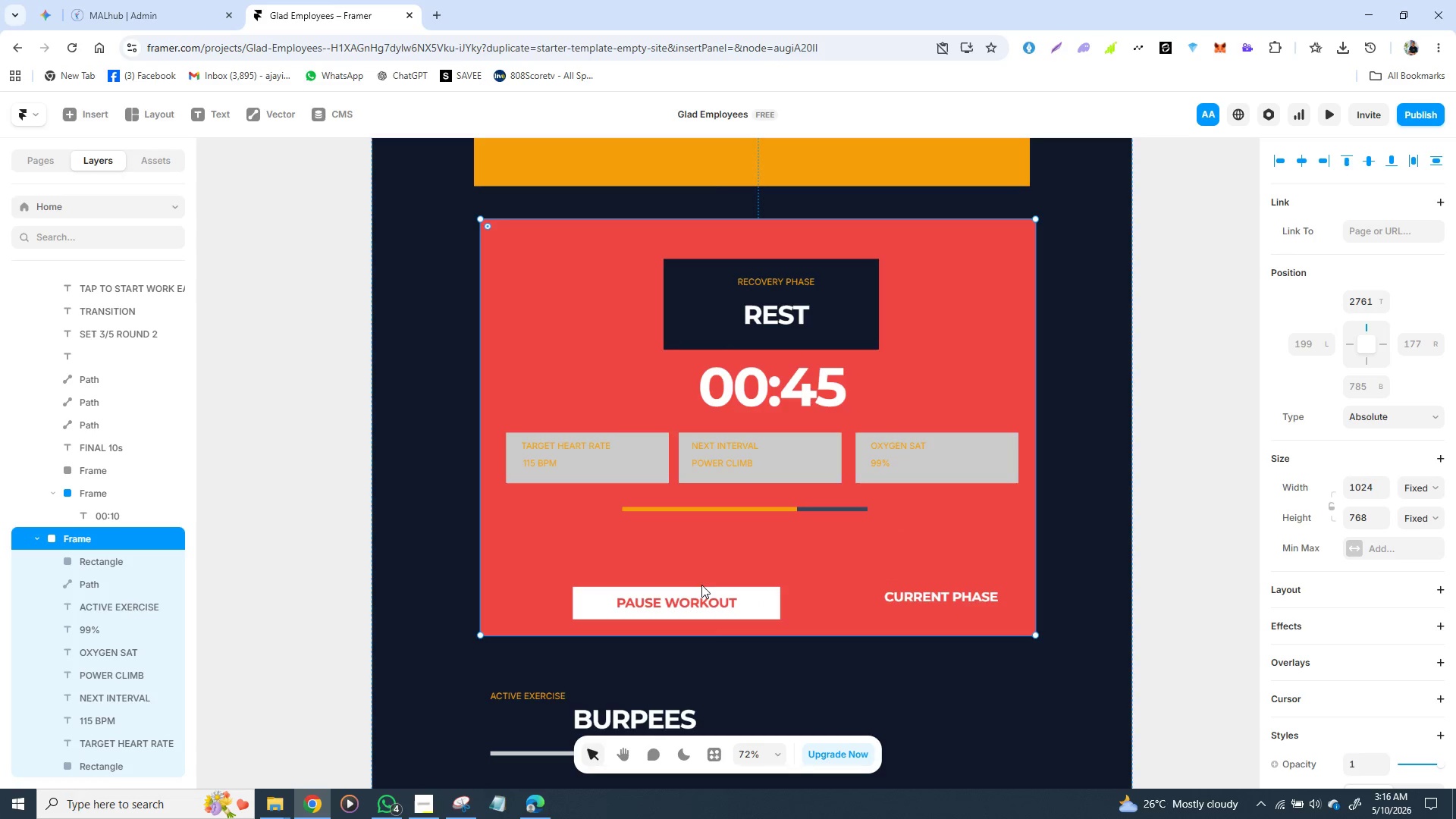 
wait(10.97)
 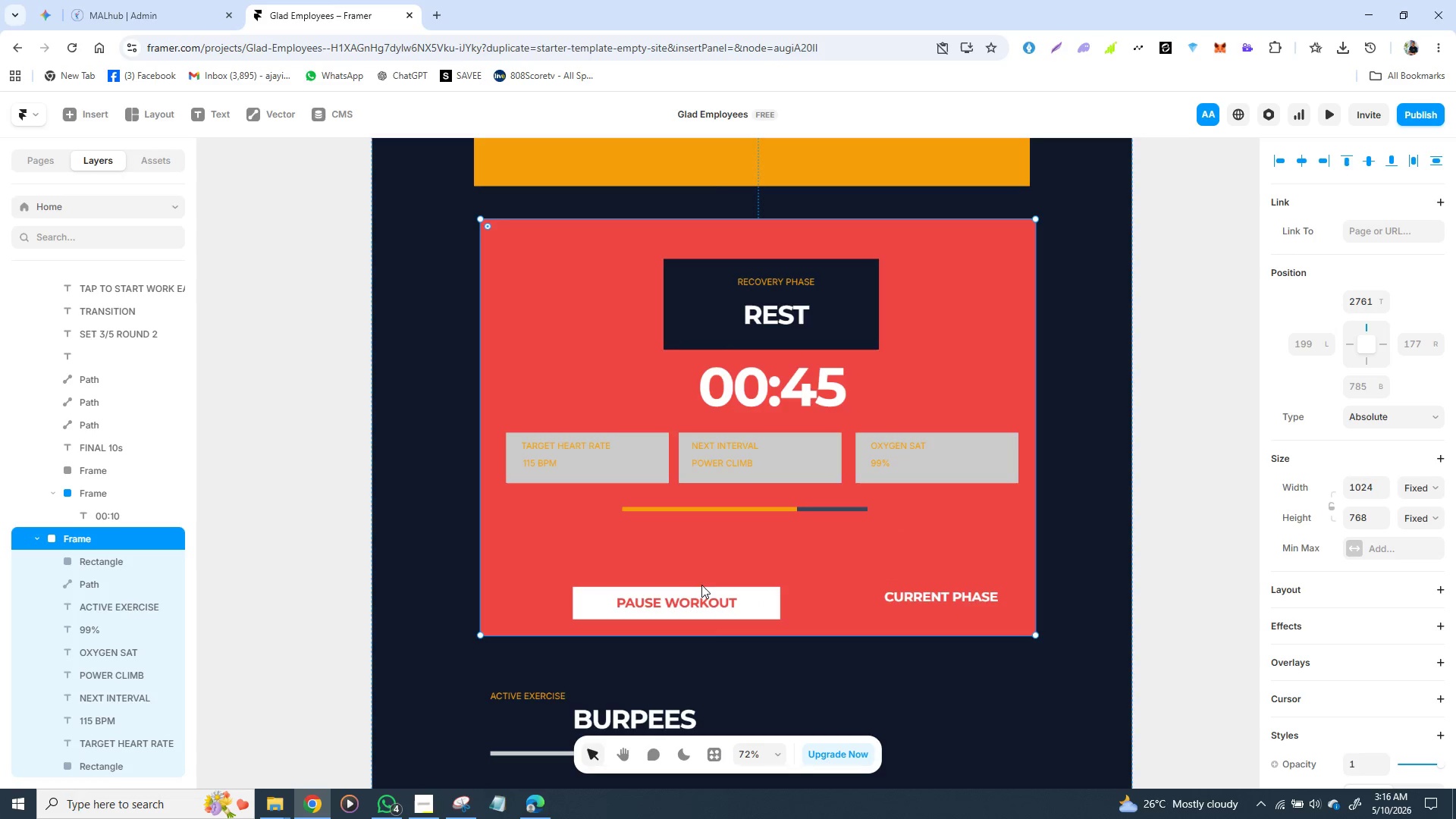 
left_click([104, 719])
 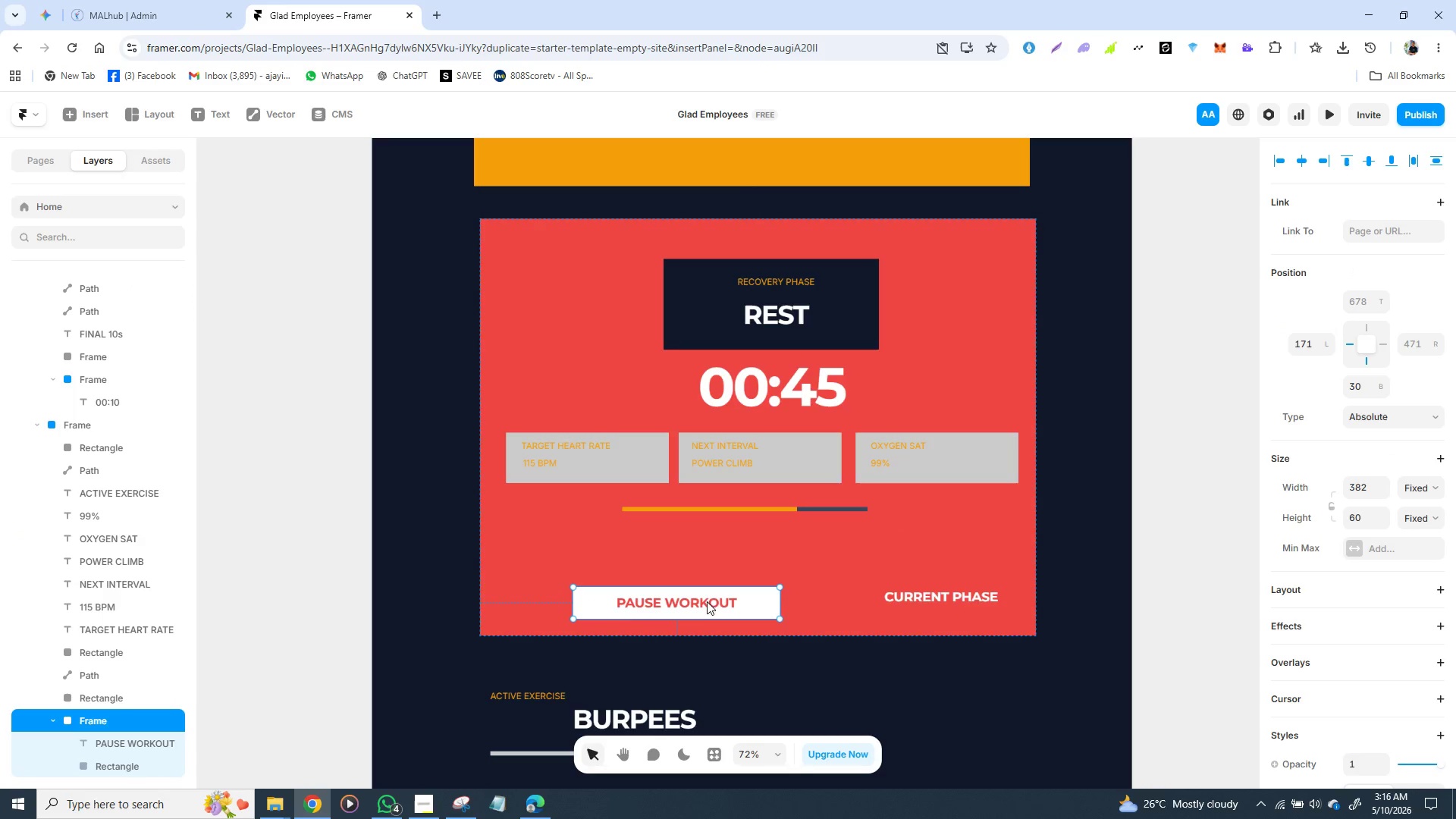 
left_click_drag(start_coordinate=[708, 599], to_coordinate=[802, 550])
 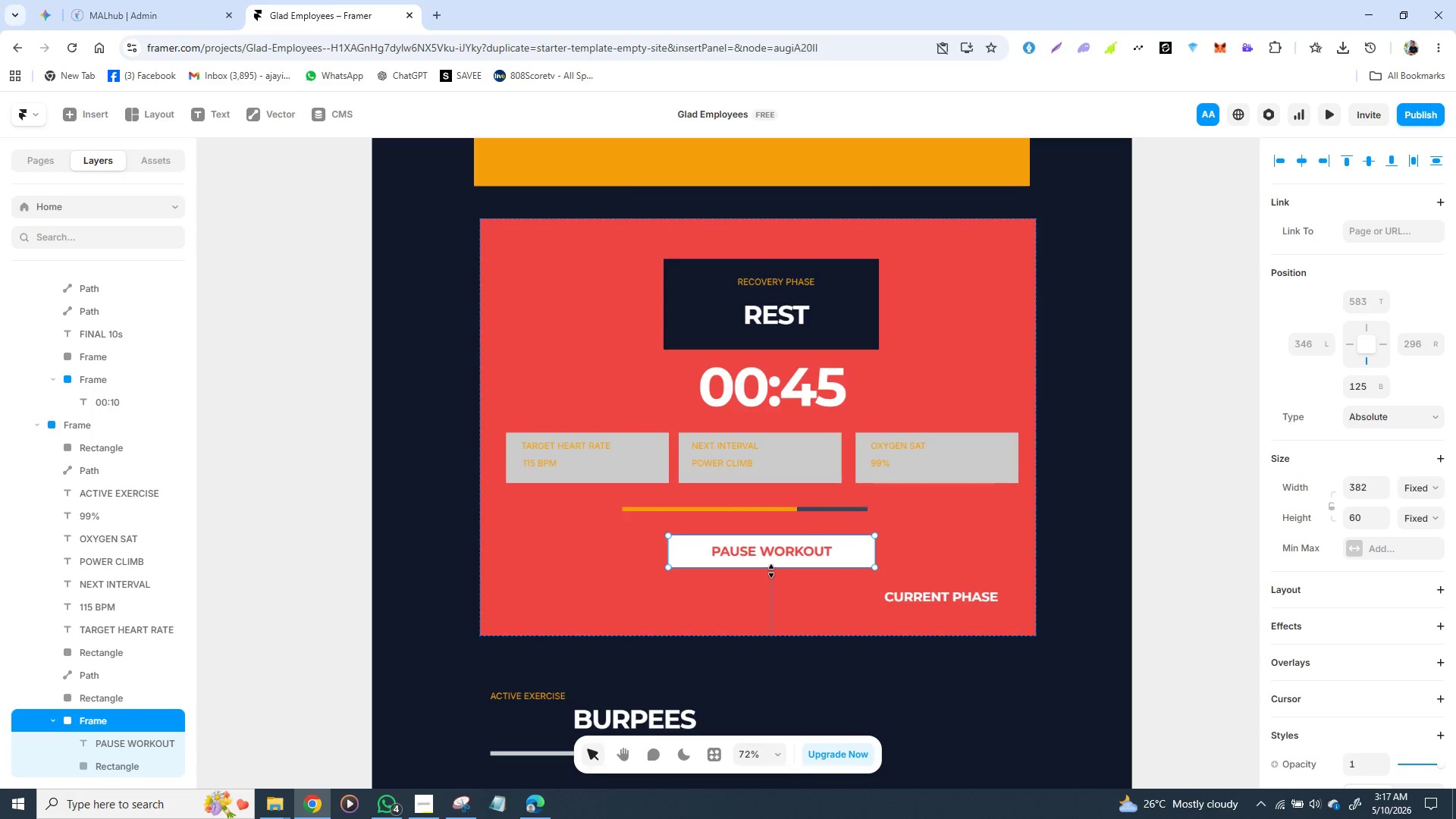 
left_click_drag(start_coordinate=[771, 571], to_coordinate=[770, 580])
 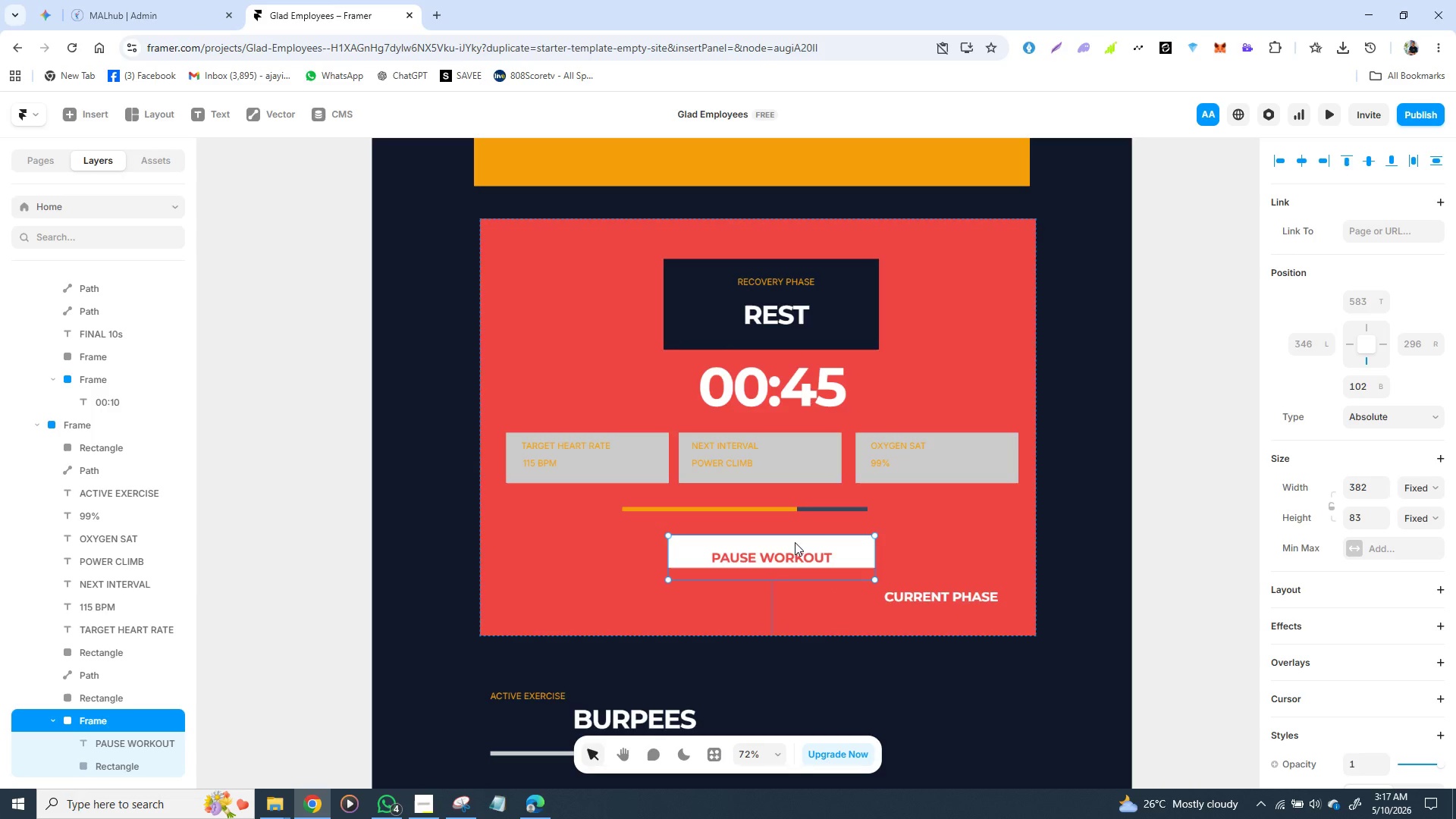 
left_click([782, 555])
 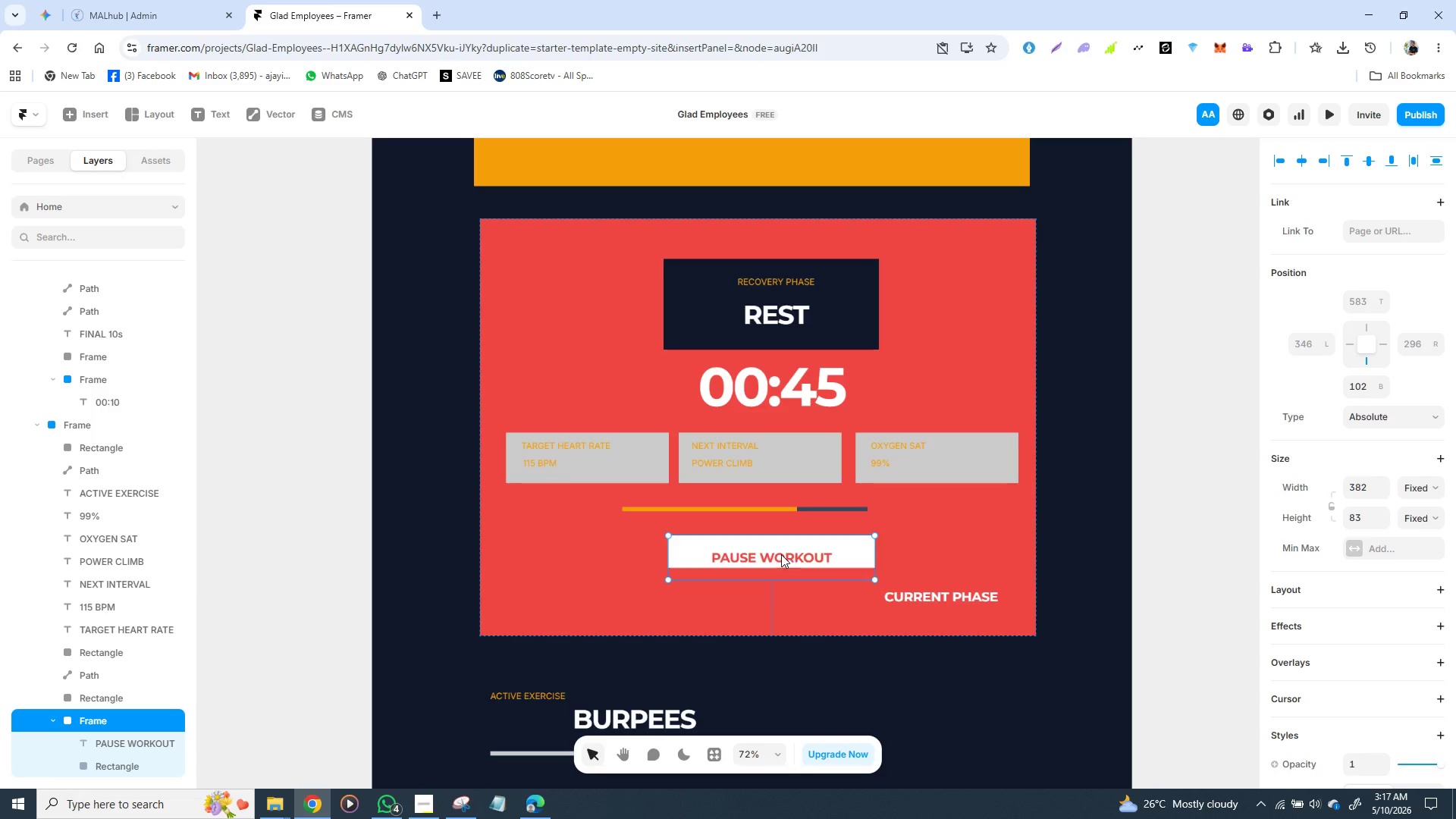 
key(Backspace)
 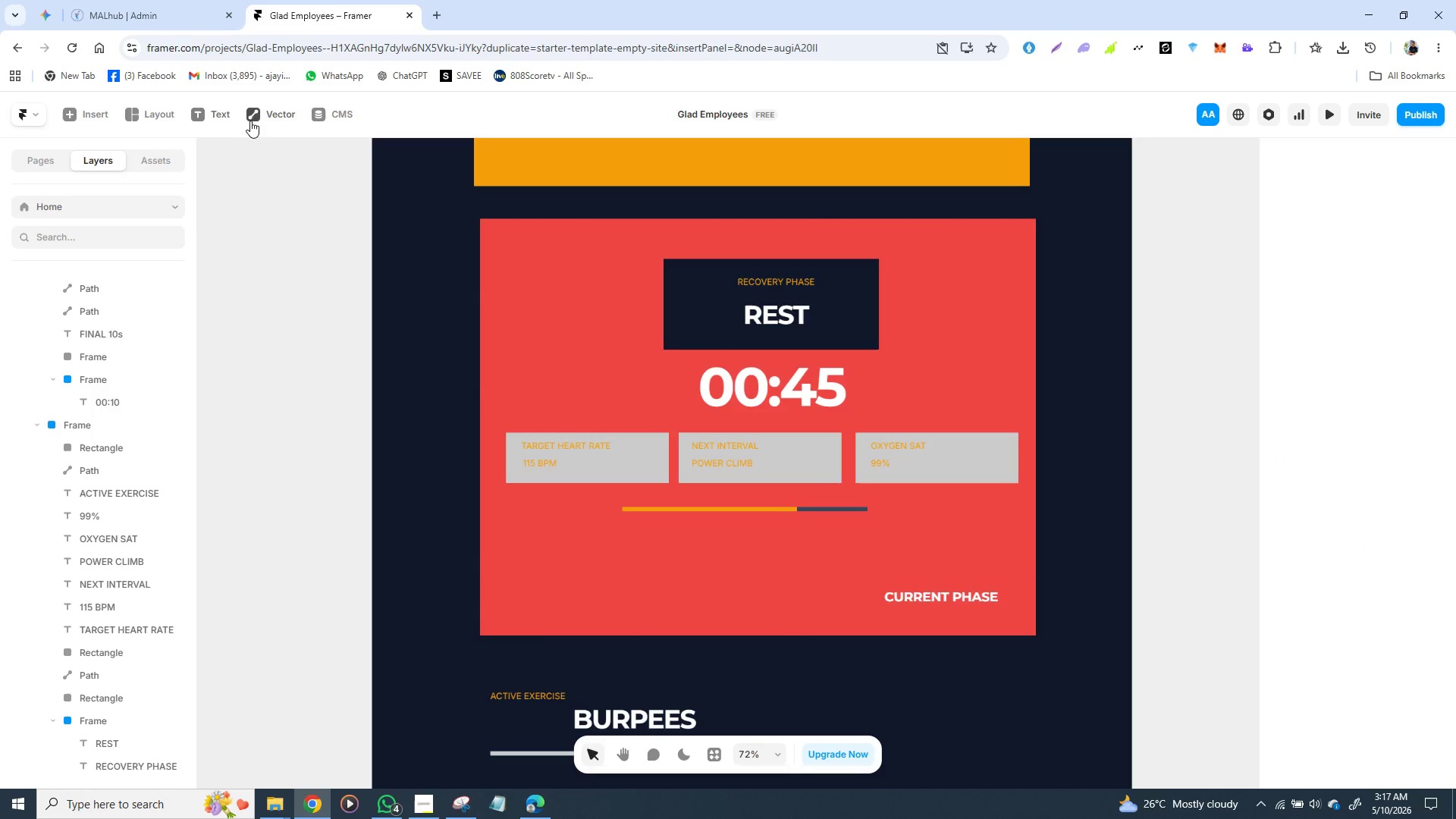 
wait(5.39)
 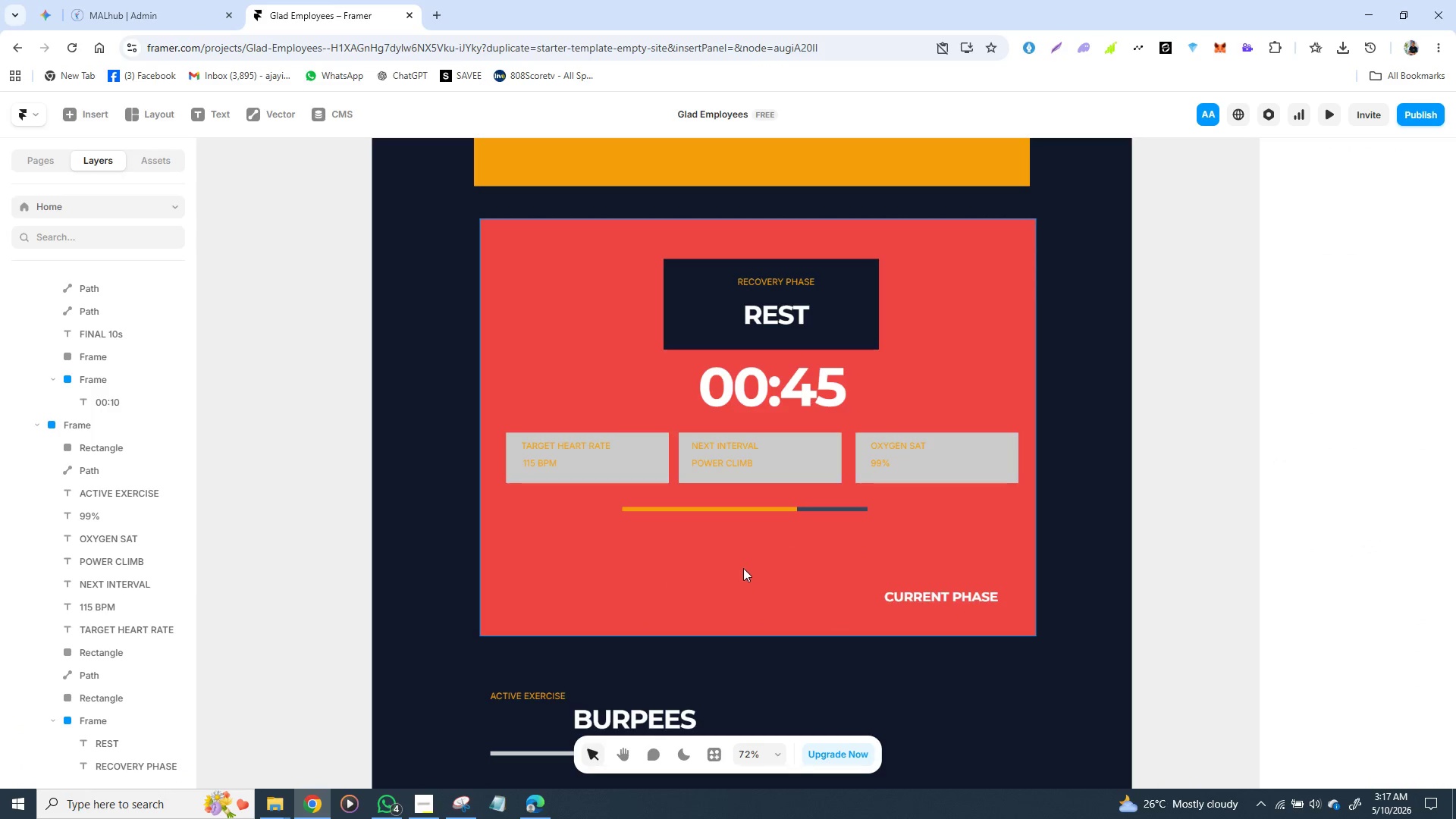 
left_click([265, 115])
 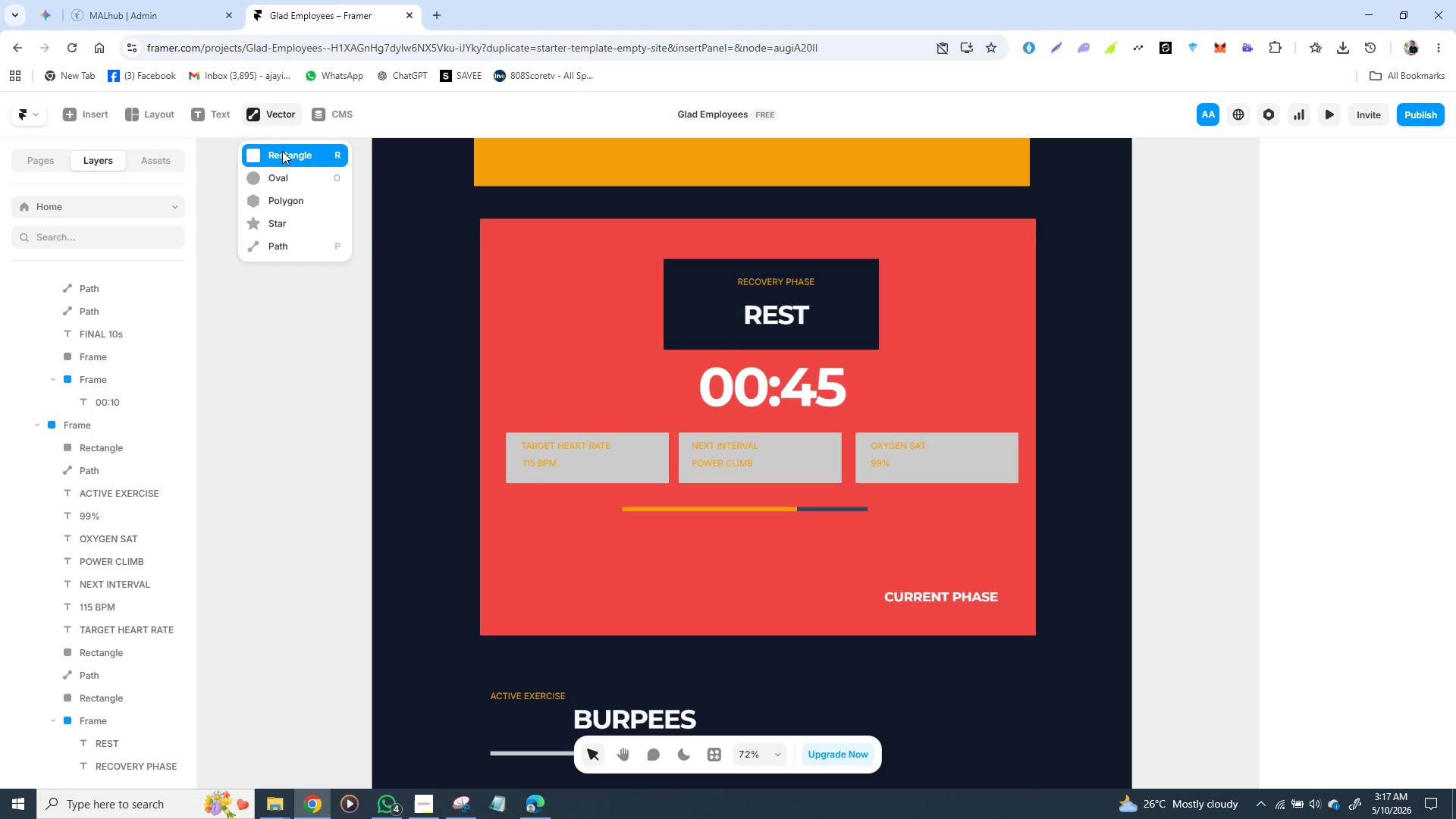 
left_click([283, 152])
 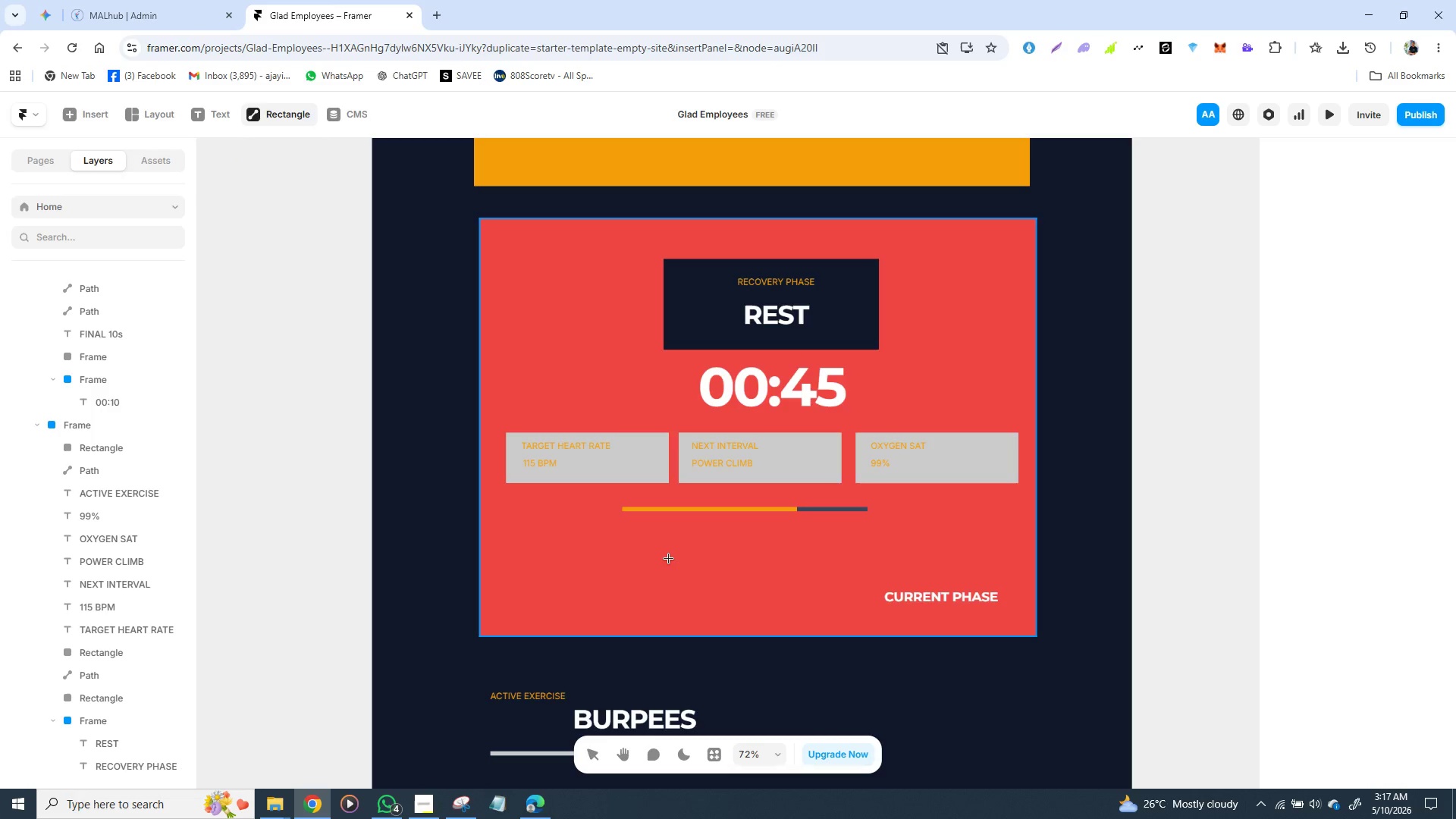 
left_click_drag(start_coordinate=[667, 558], to_coordinate=[846, 605])
 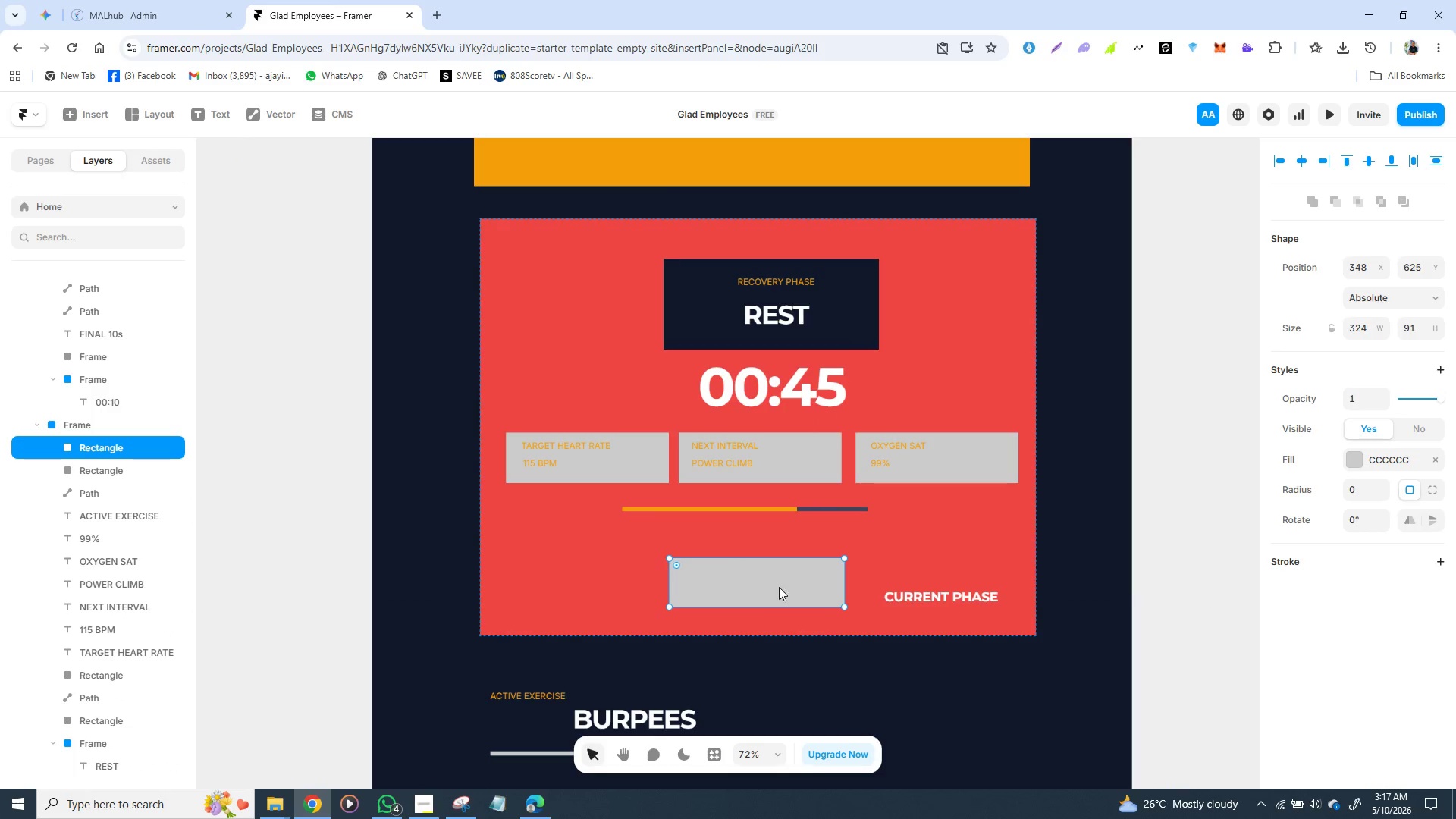 
left_click_drag(start_coordinate=[772, 585], to_coordinate=[778, 565])
 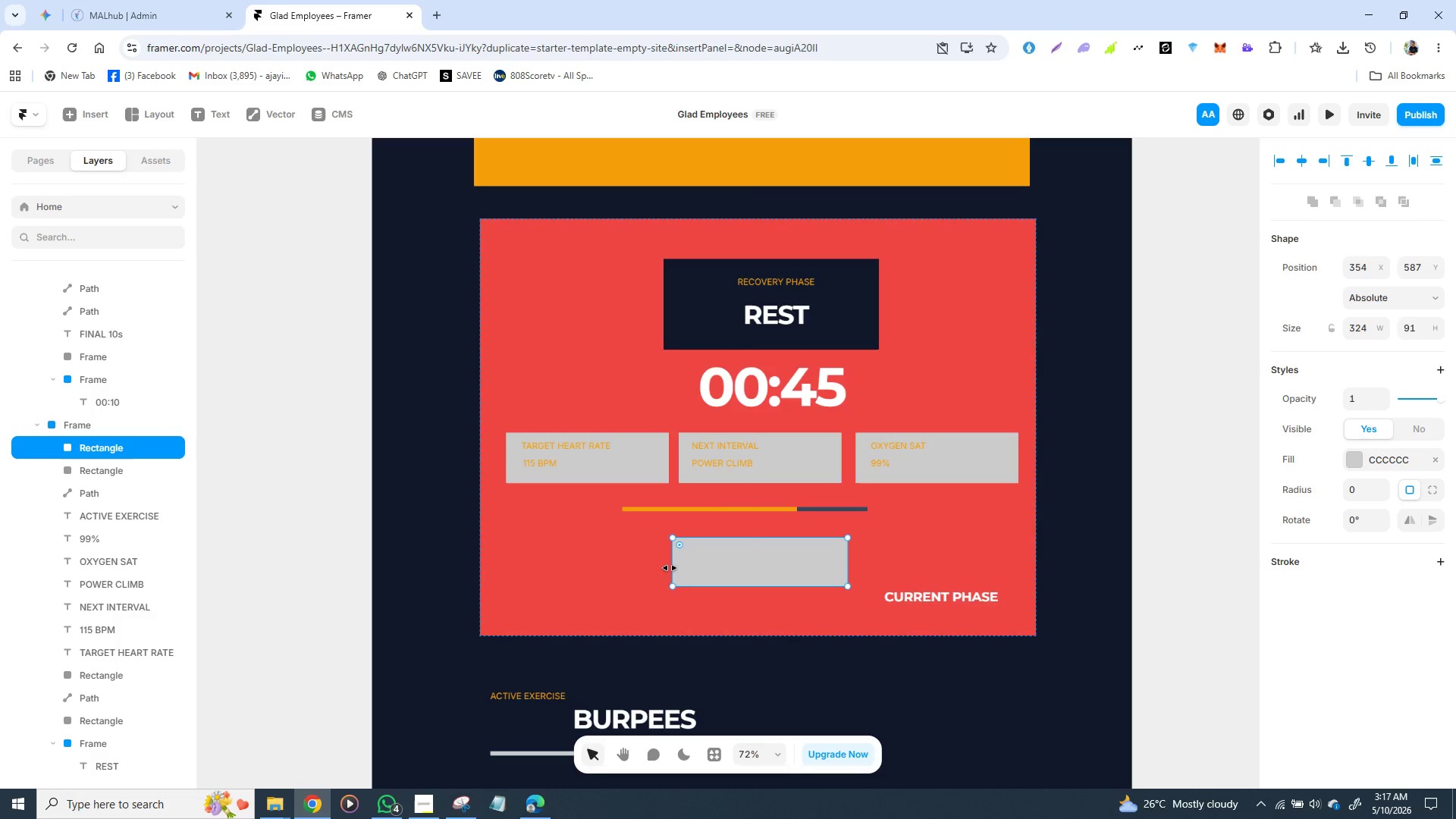 
left_click_drag(start_coordinate=[670, 567], to_coordinate=[653, 566])
 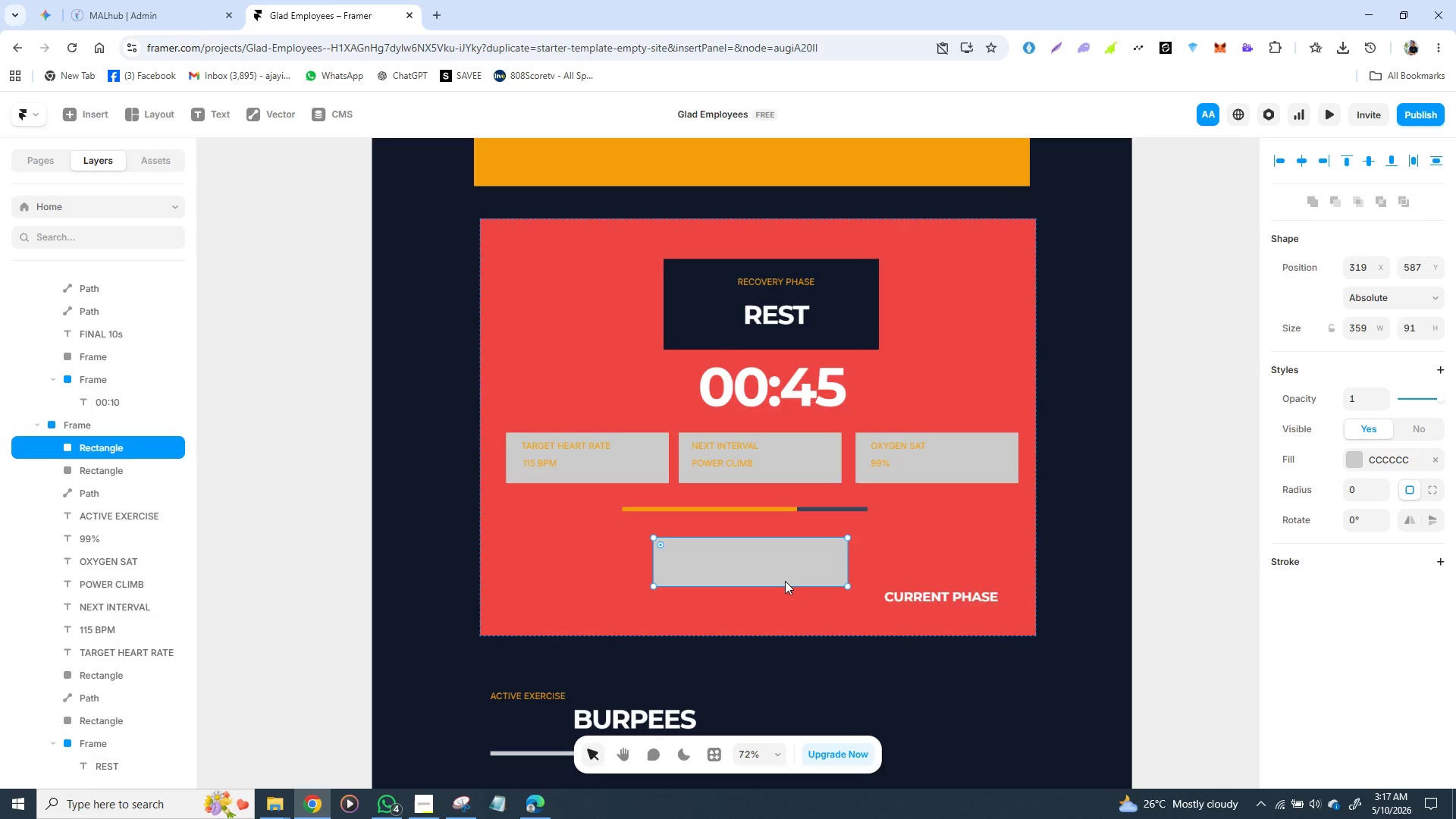 
key(Control+Z)
 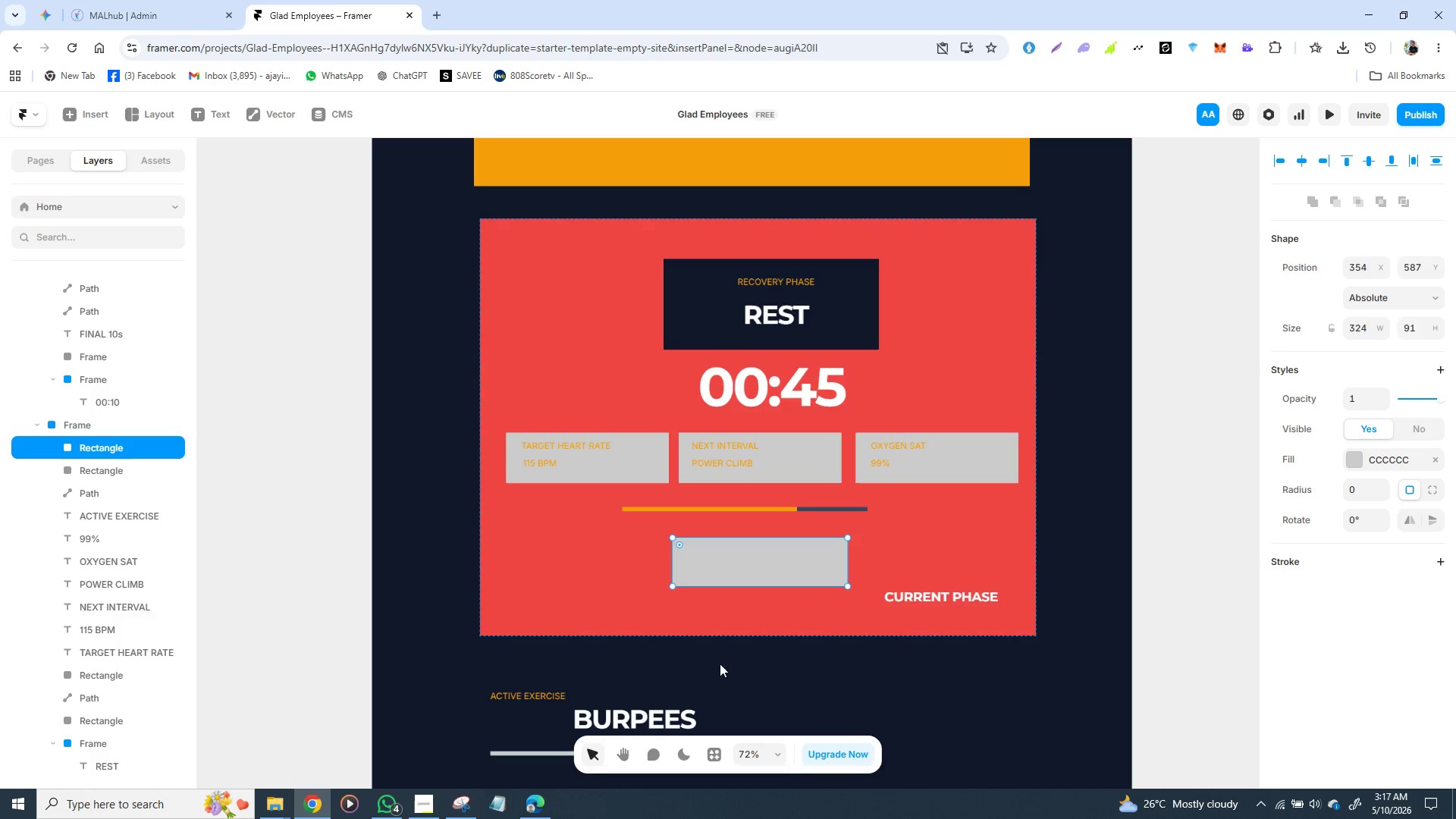 
left_click_drag(start_coordinate=[538, 694], to_coordinate=[772, 598])
 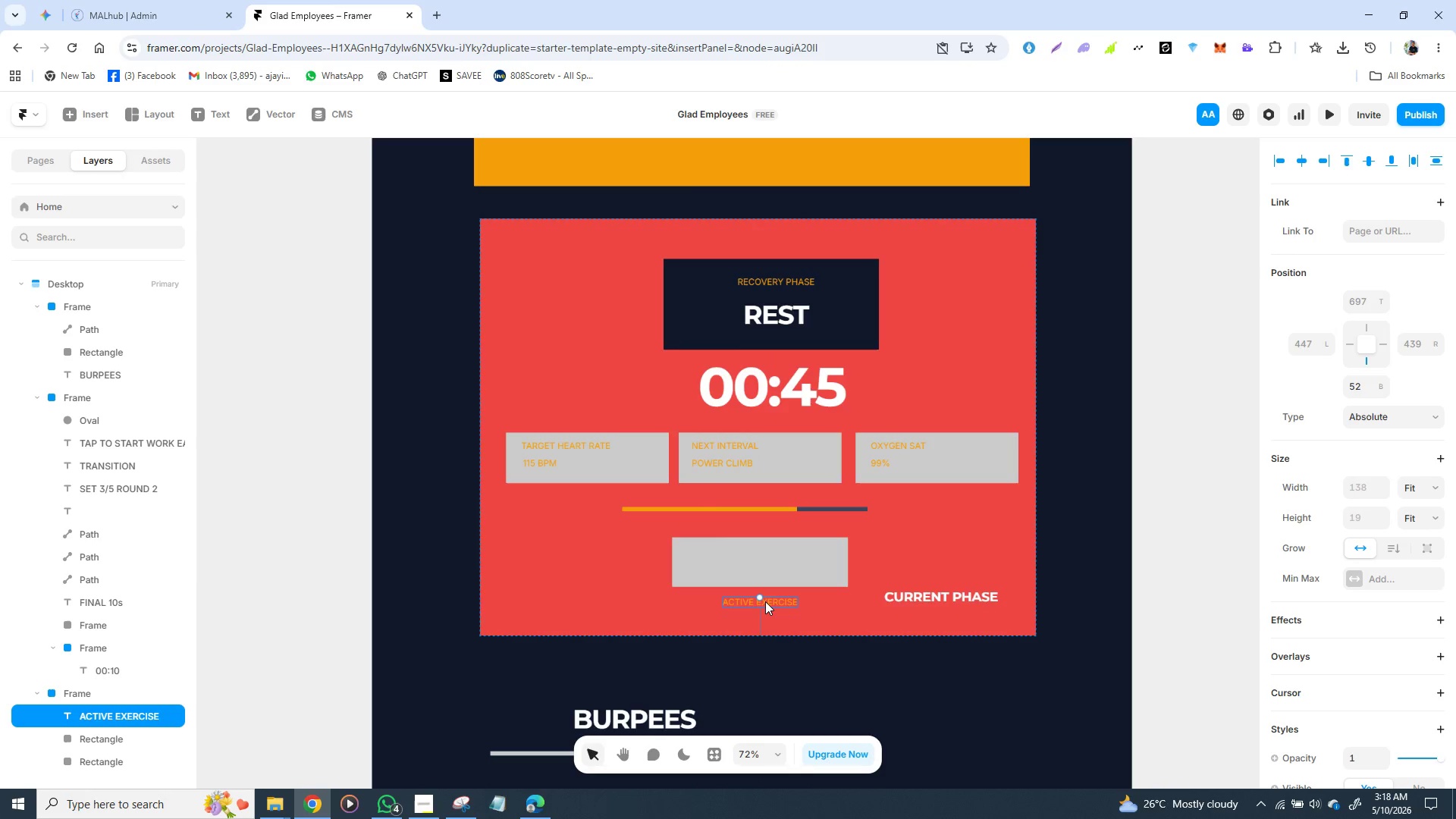 
double_click([765, 601])
 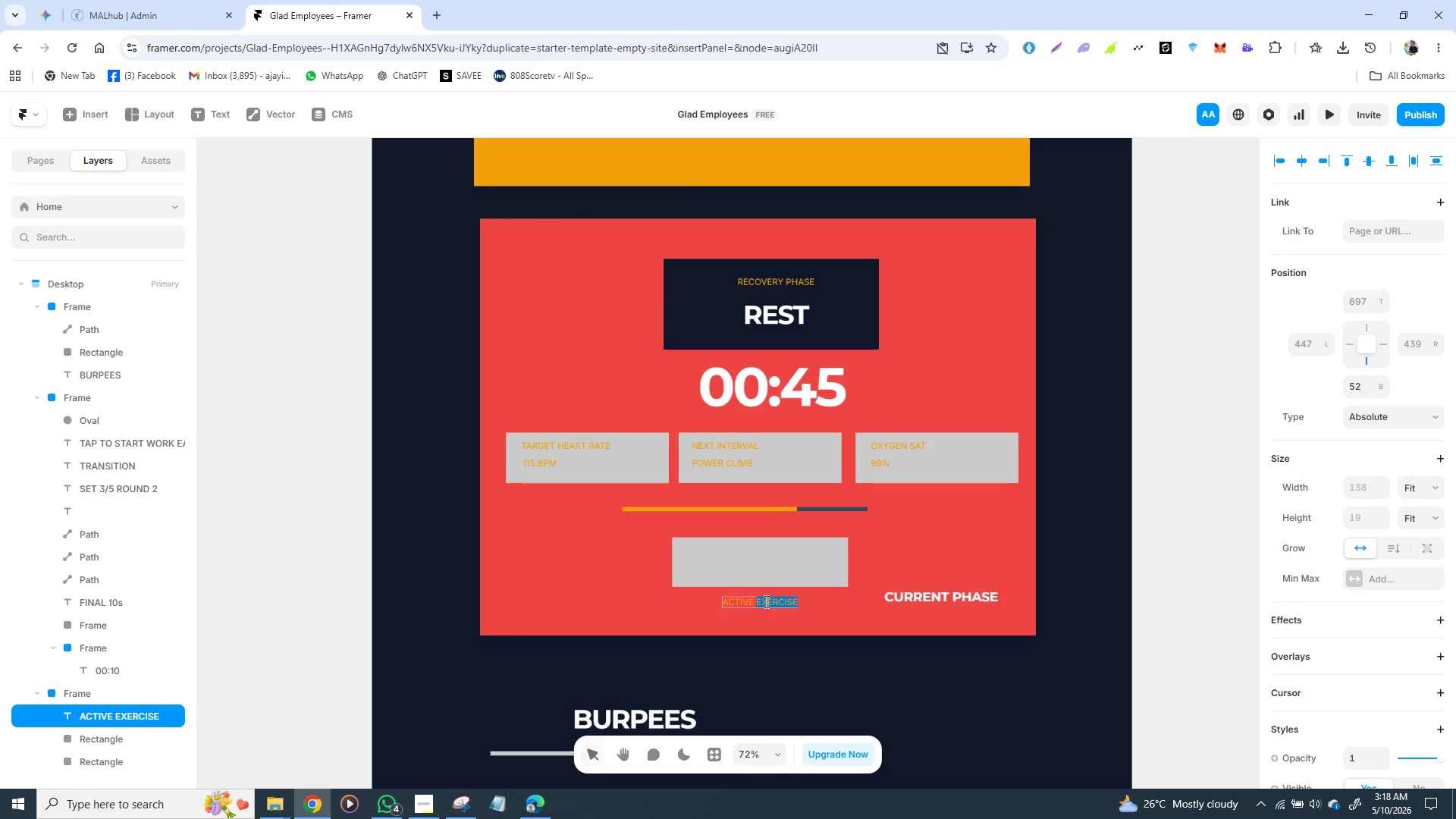 
triple_click([765, 601])
 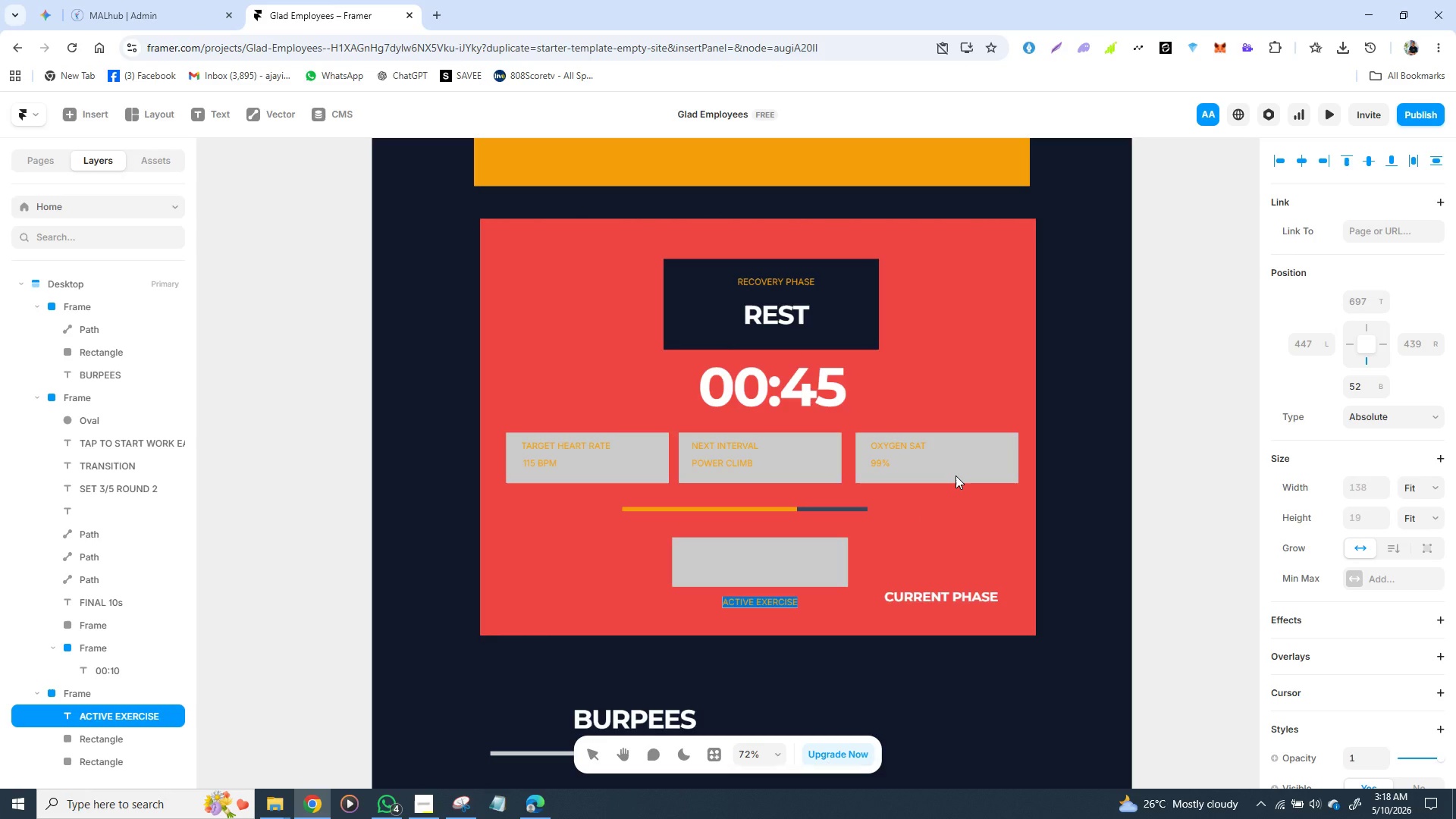 
type(RECOVERY )
 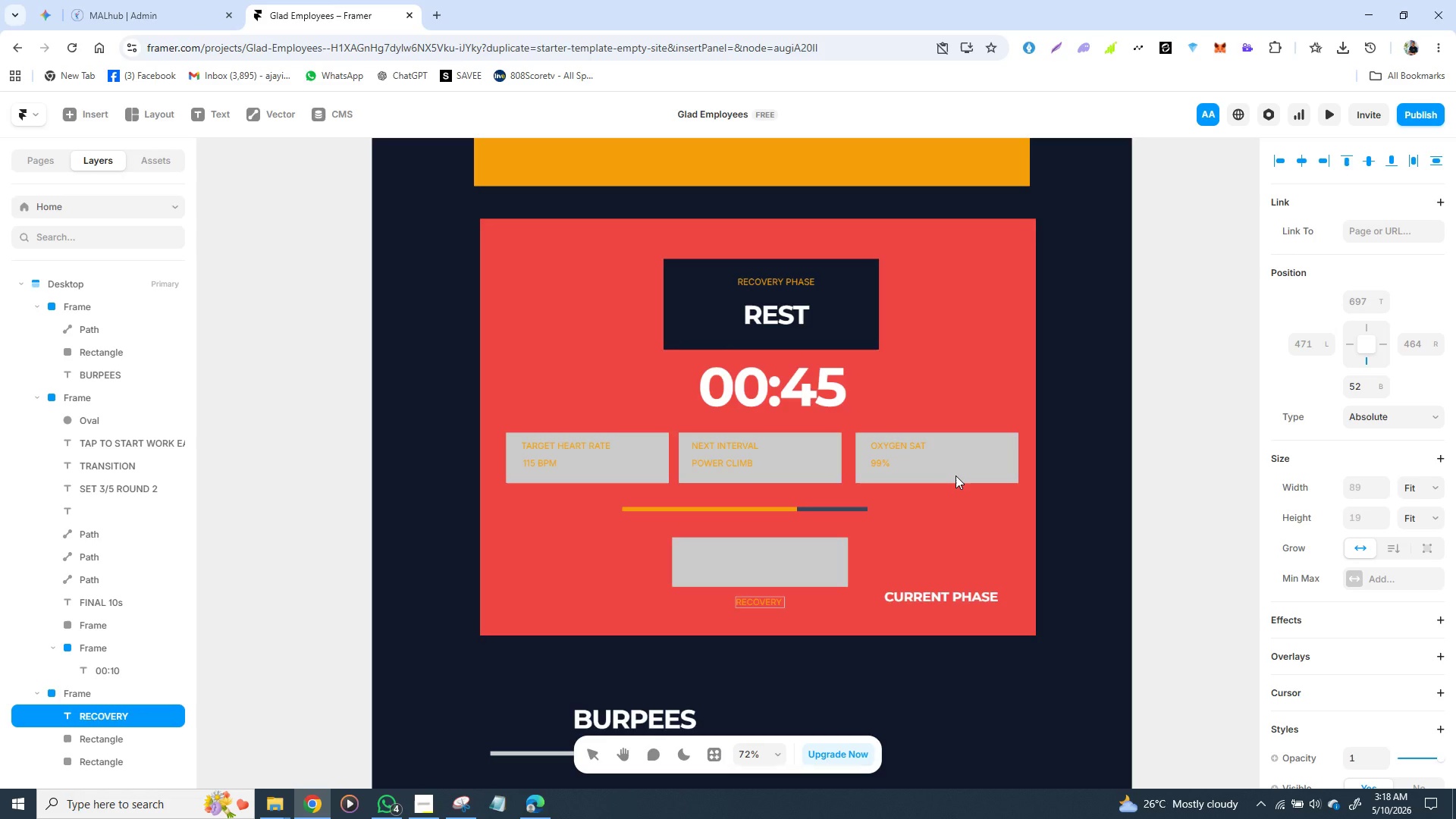 
type(LOCK )
 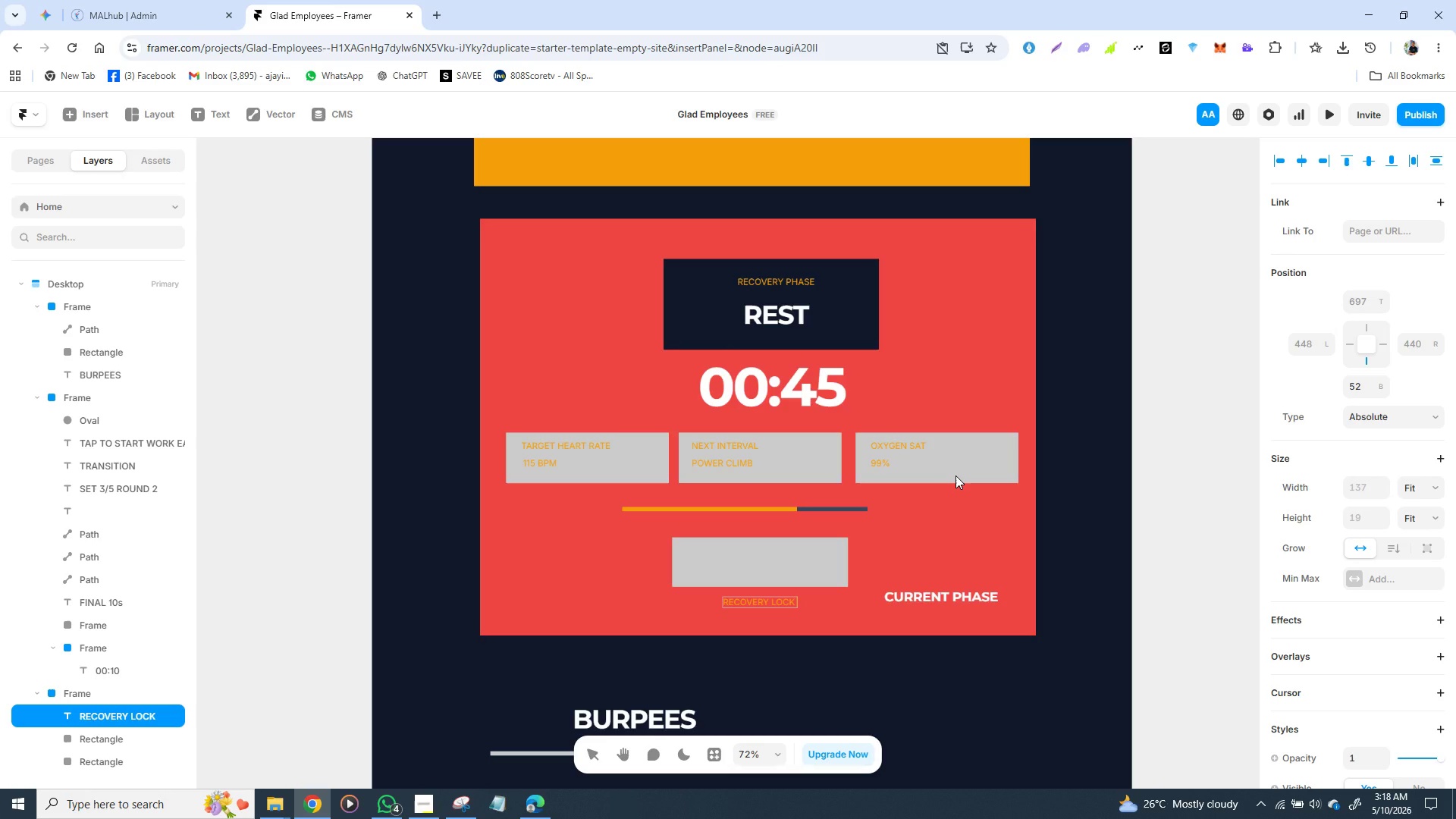 
type(ENG)
 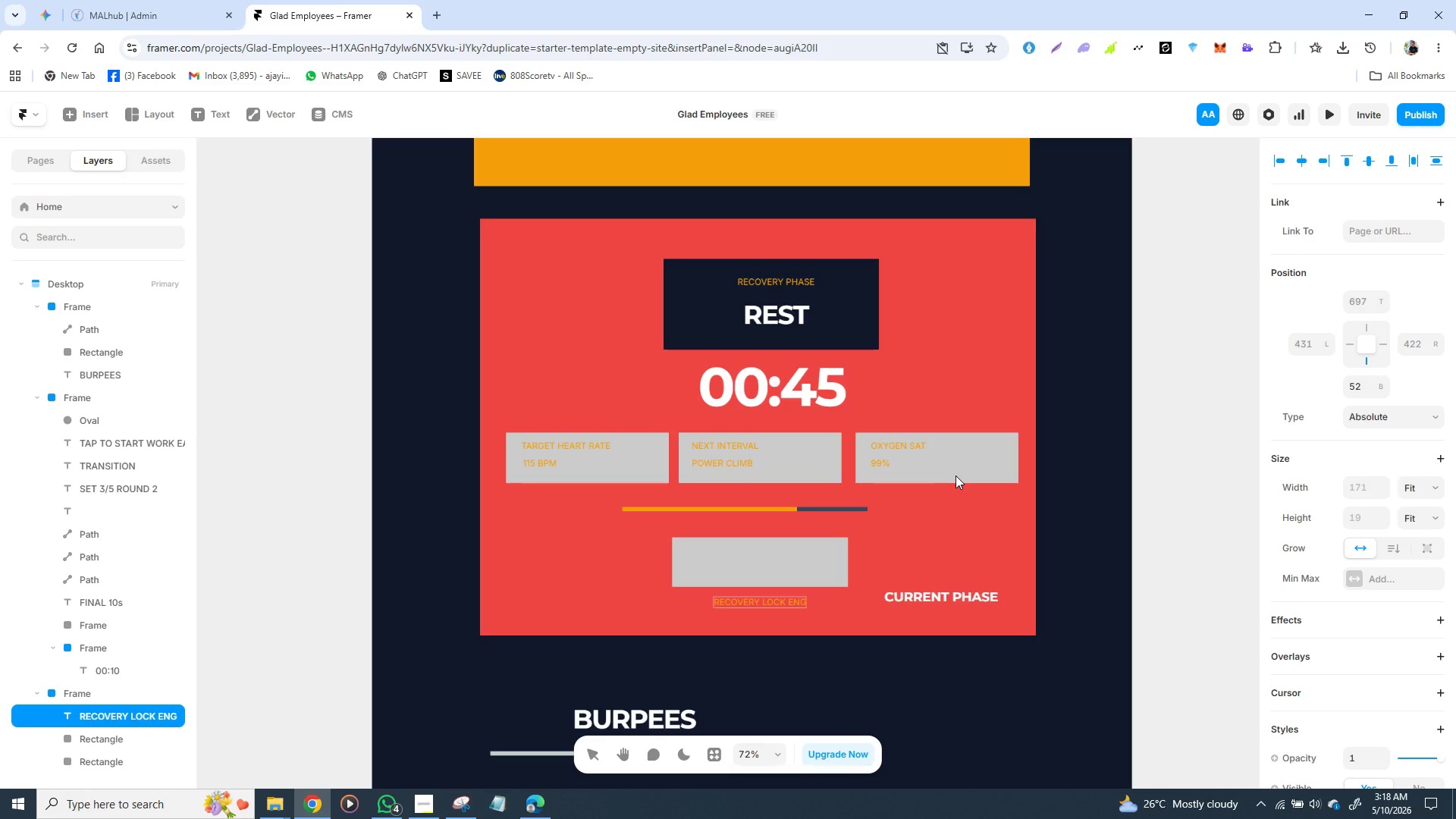 
type(AGES)
key(Backspace)
type(D)
 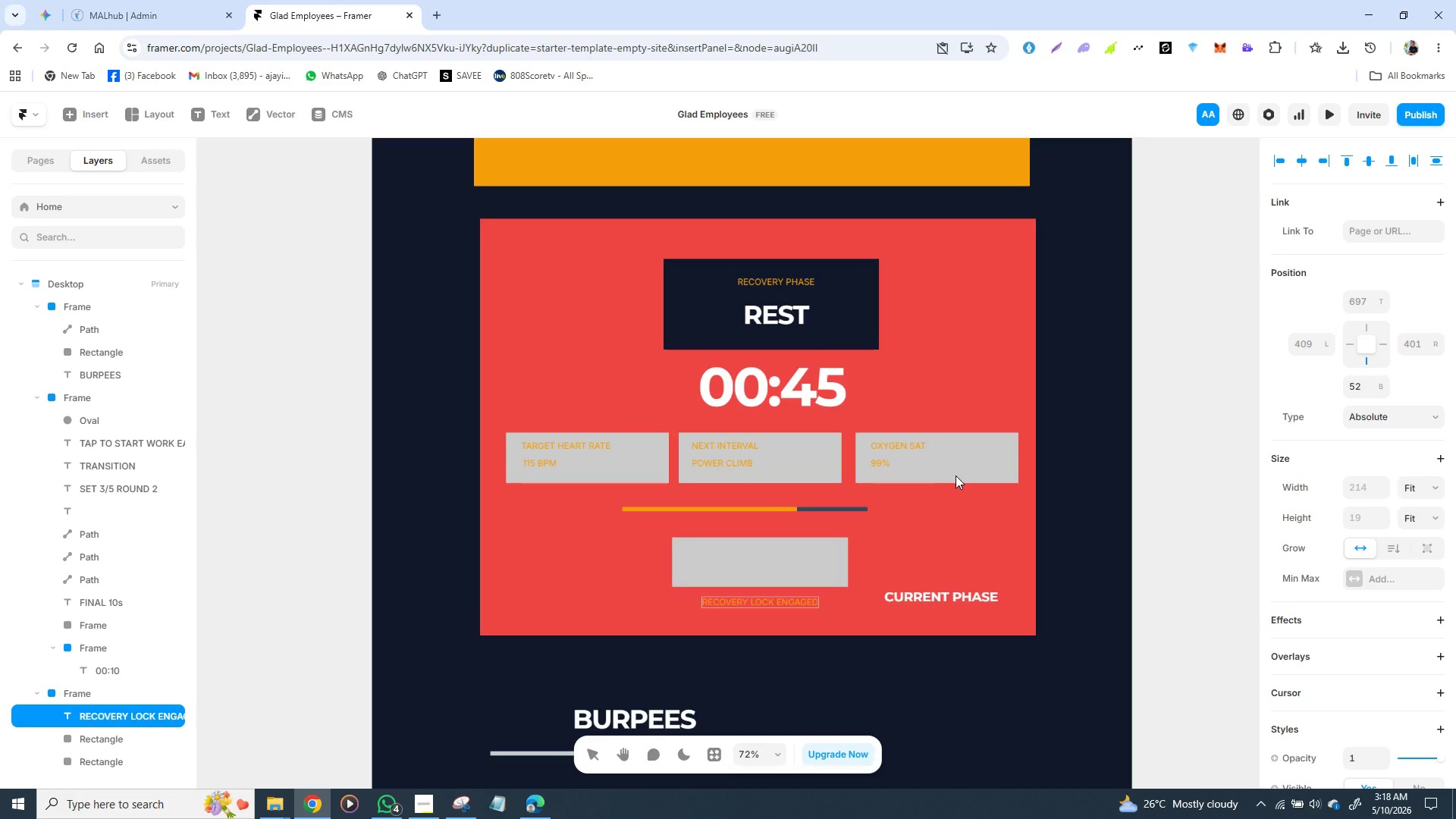 
key(Space)
 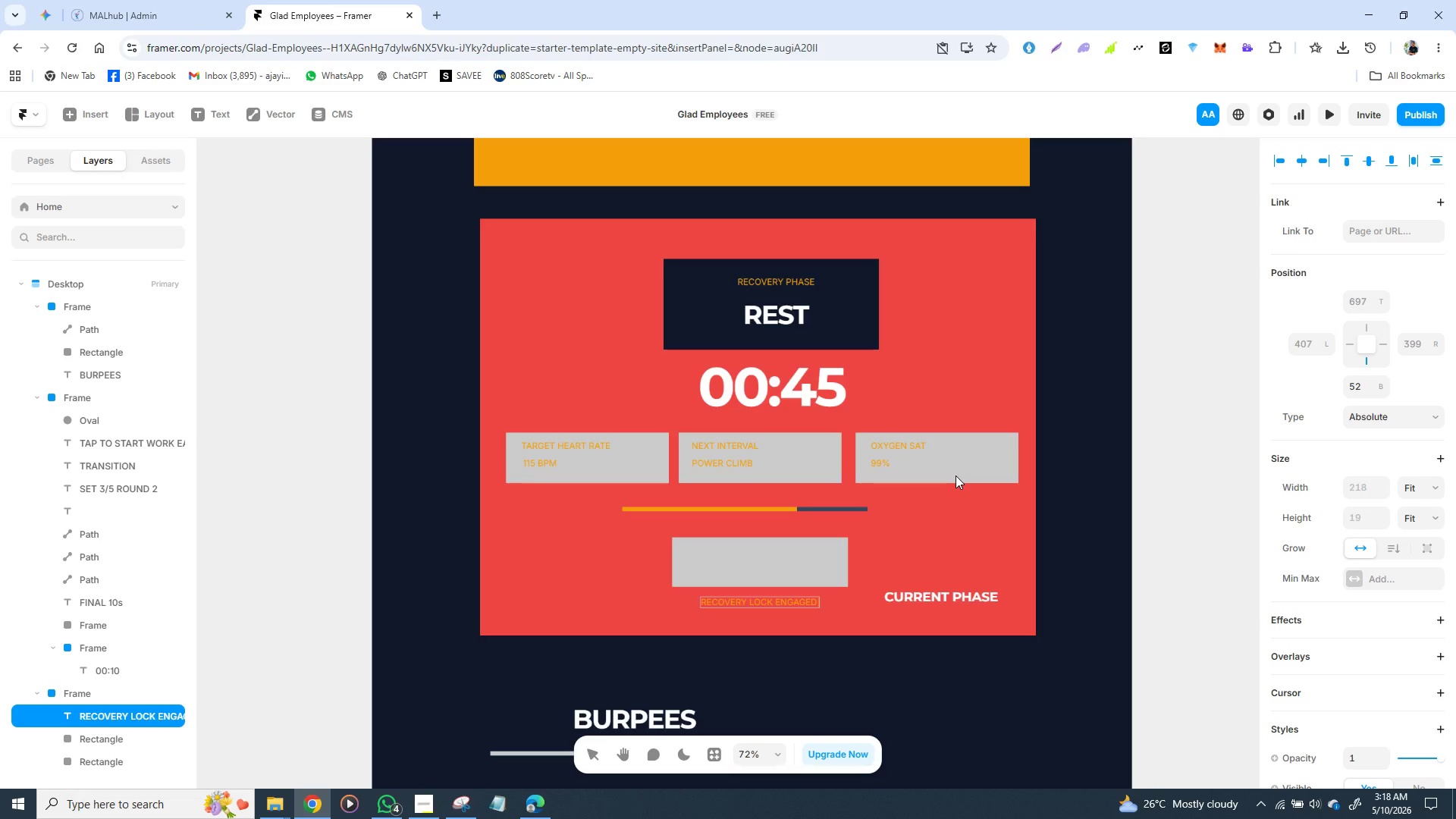 
key(Minus)
 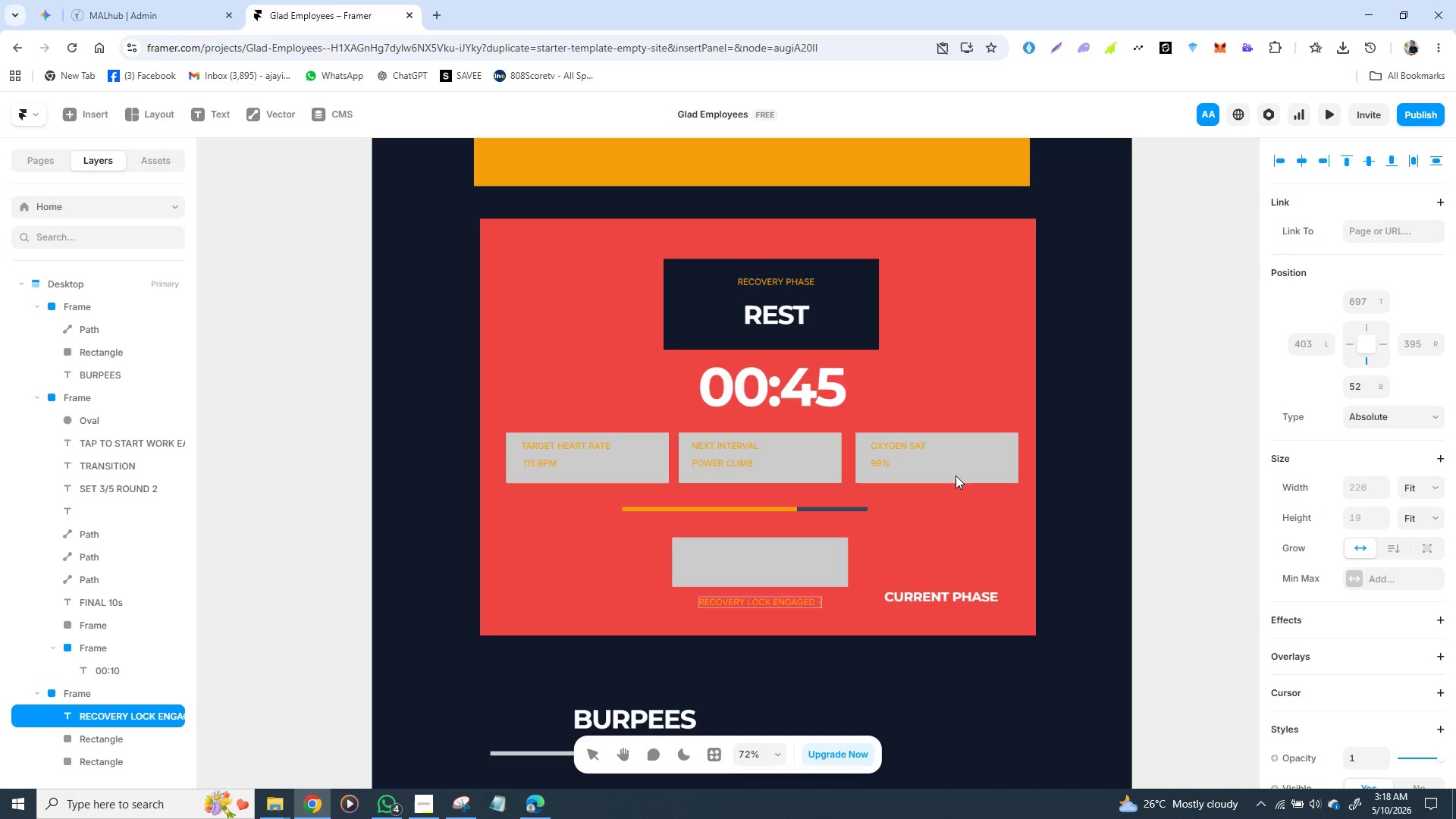 
key(Space)
 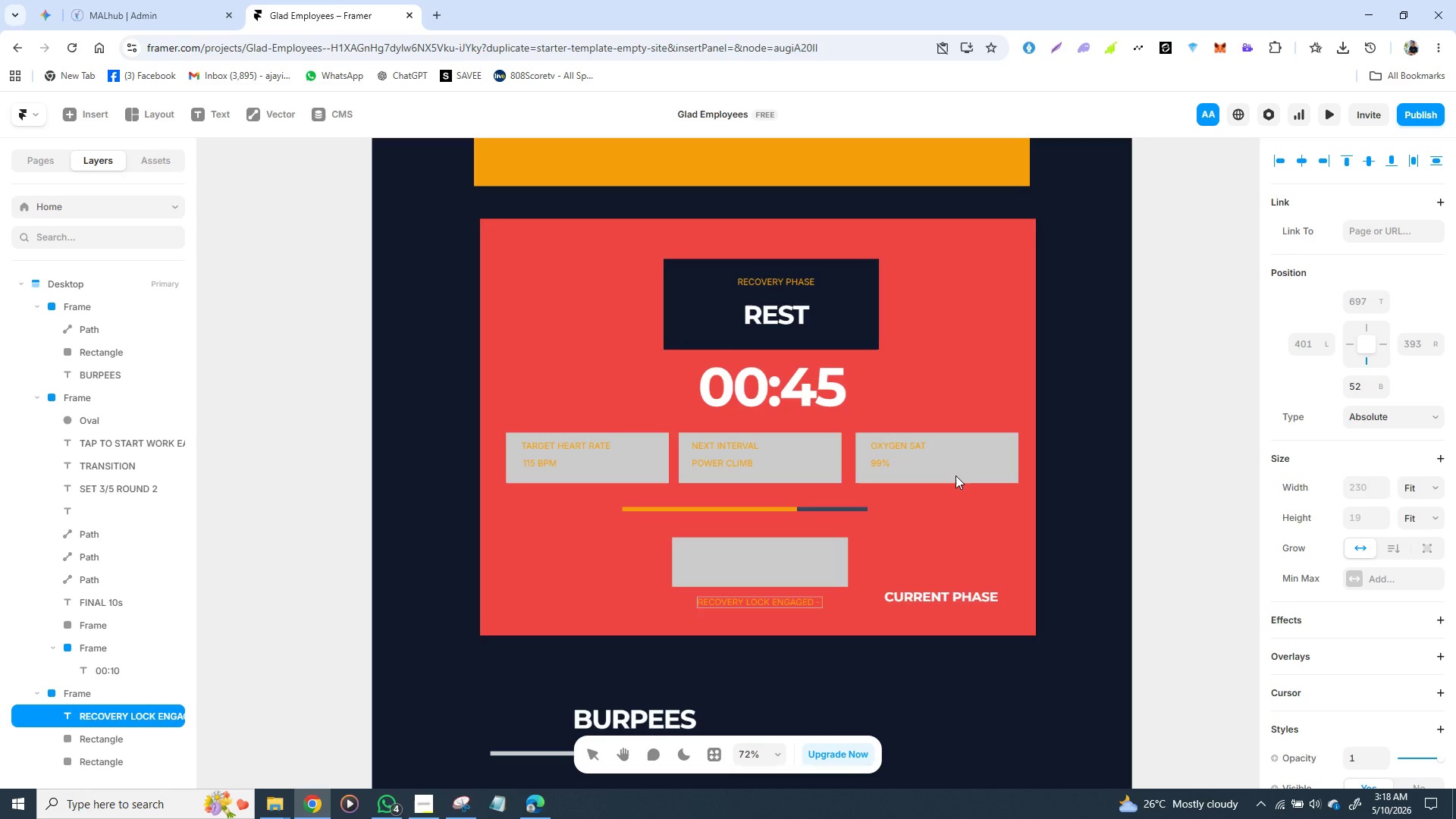 
wait(6.88)
 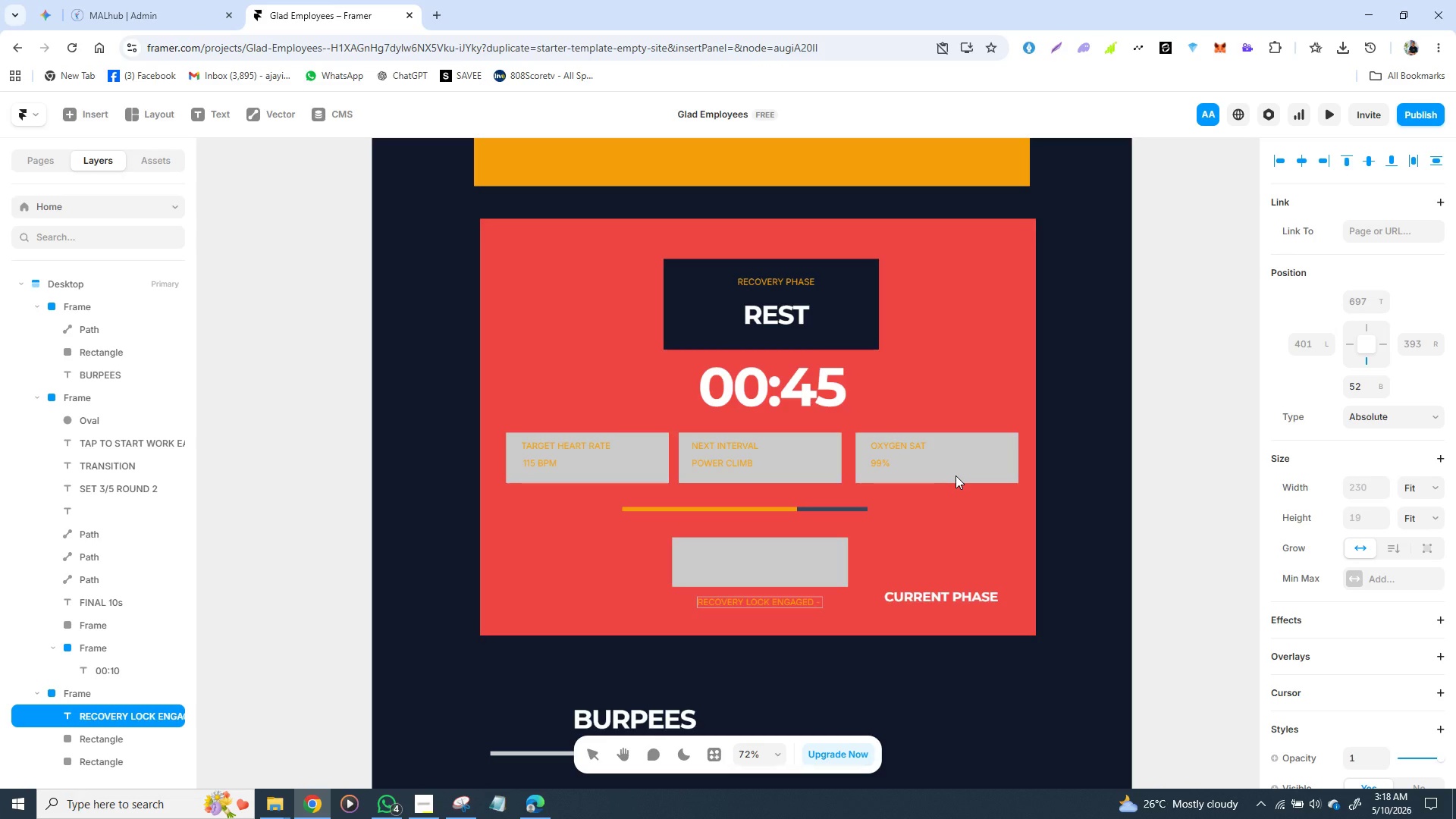 
type(PLEASE BREA)
 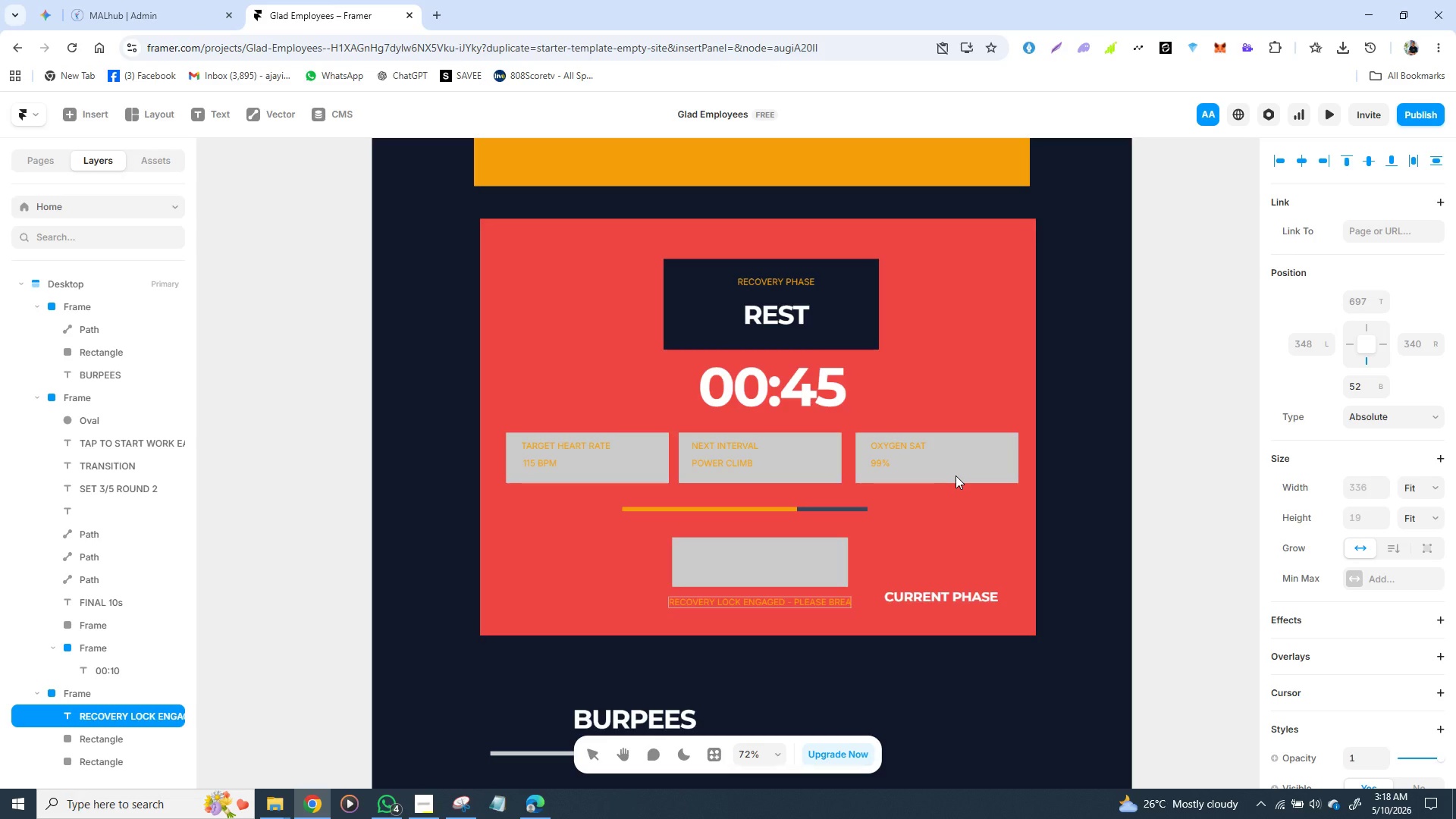 
type(THE)
 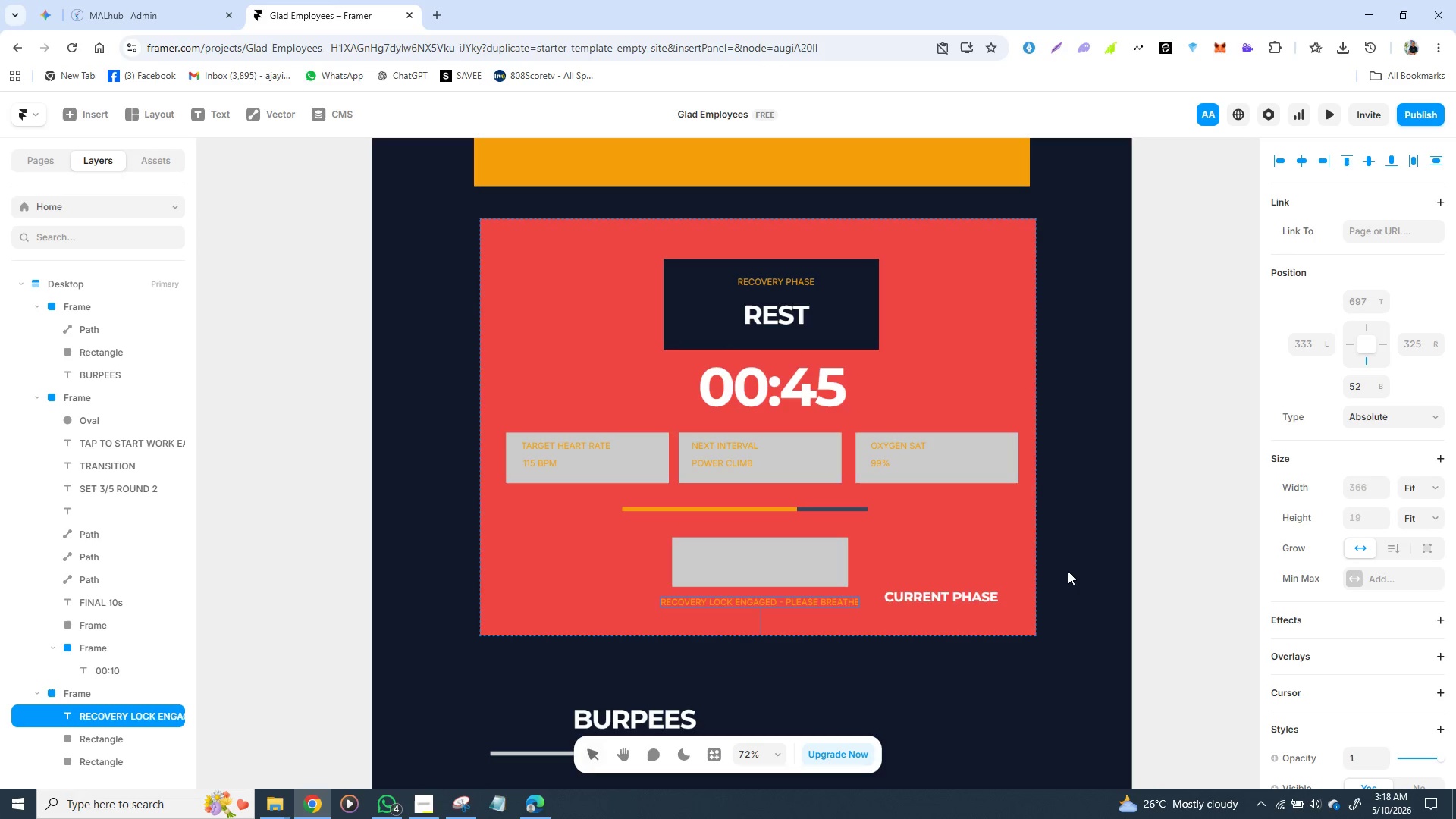 
left_click_drag(start_coordinate=[957, 597], to_coordinate=[748, 557])
 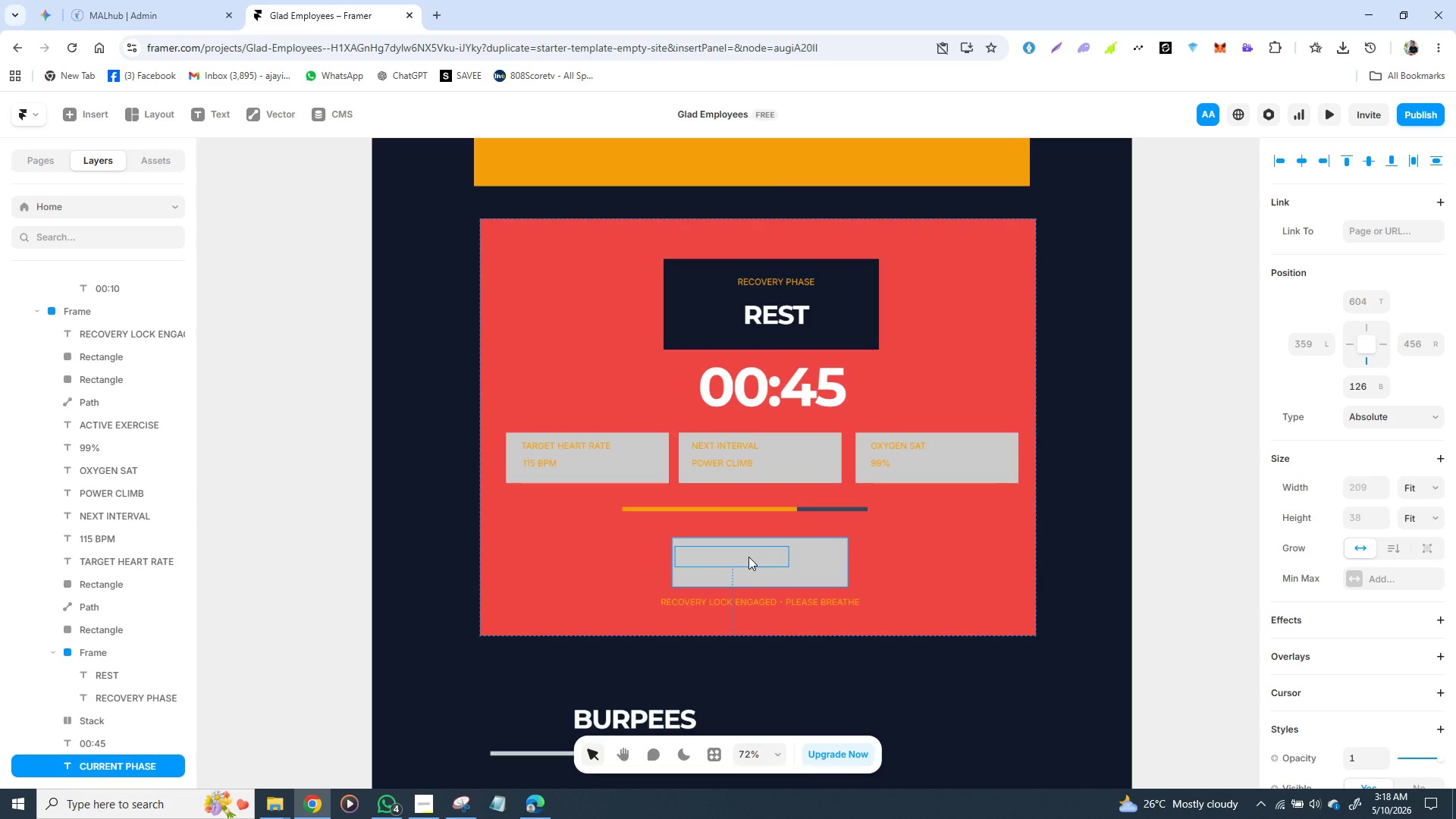 
left_click_drag(start_coordinate=[748, 557], to_coordinate=[865, 554])
 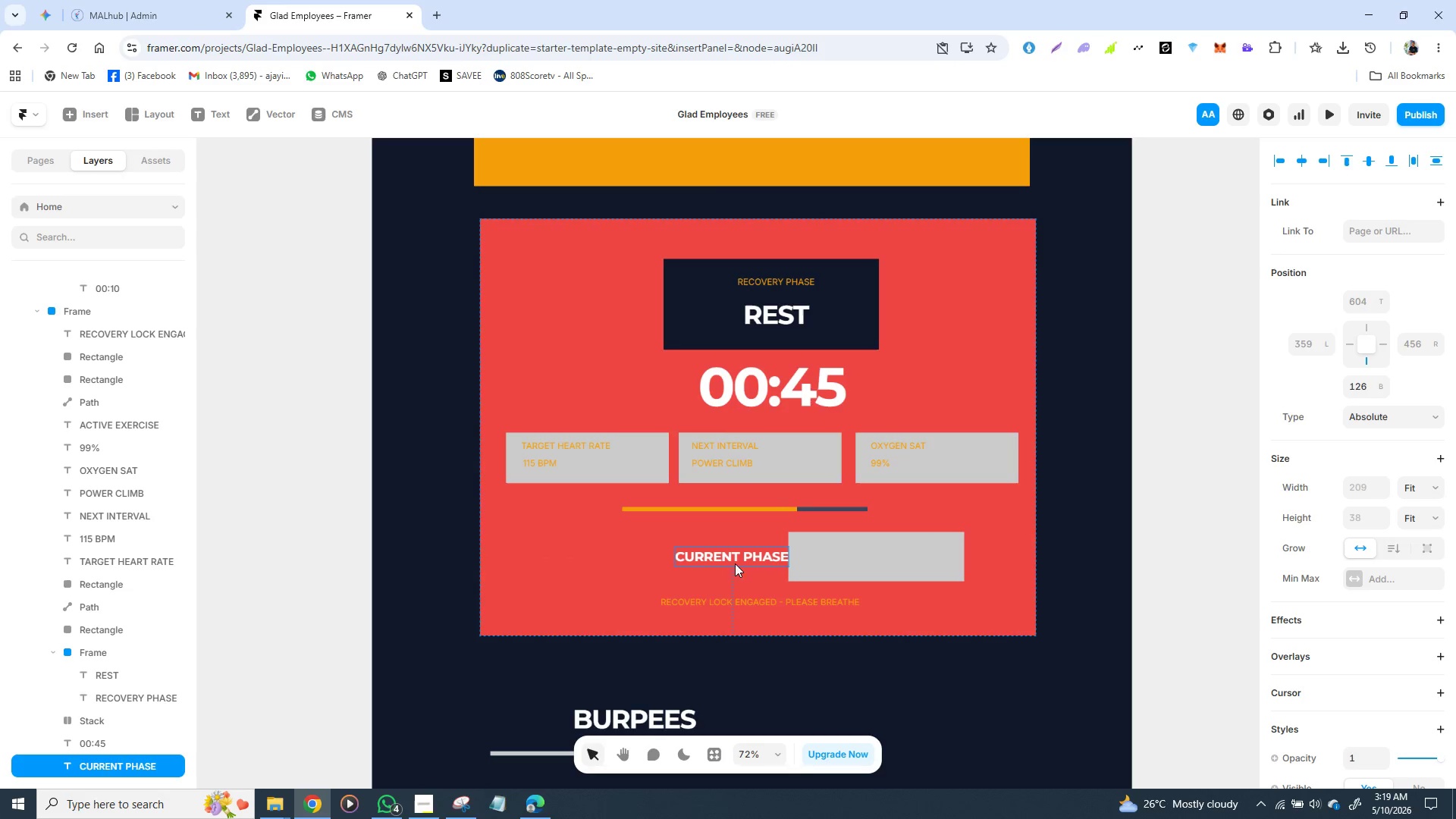 
key(Backspace)
 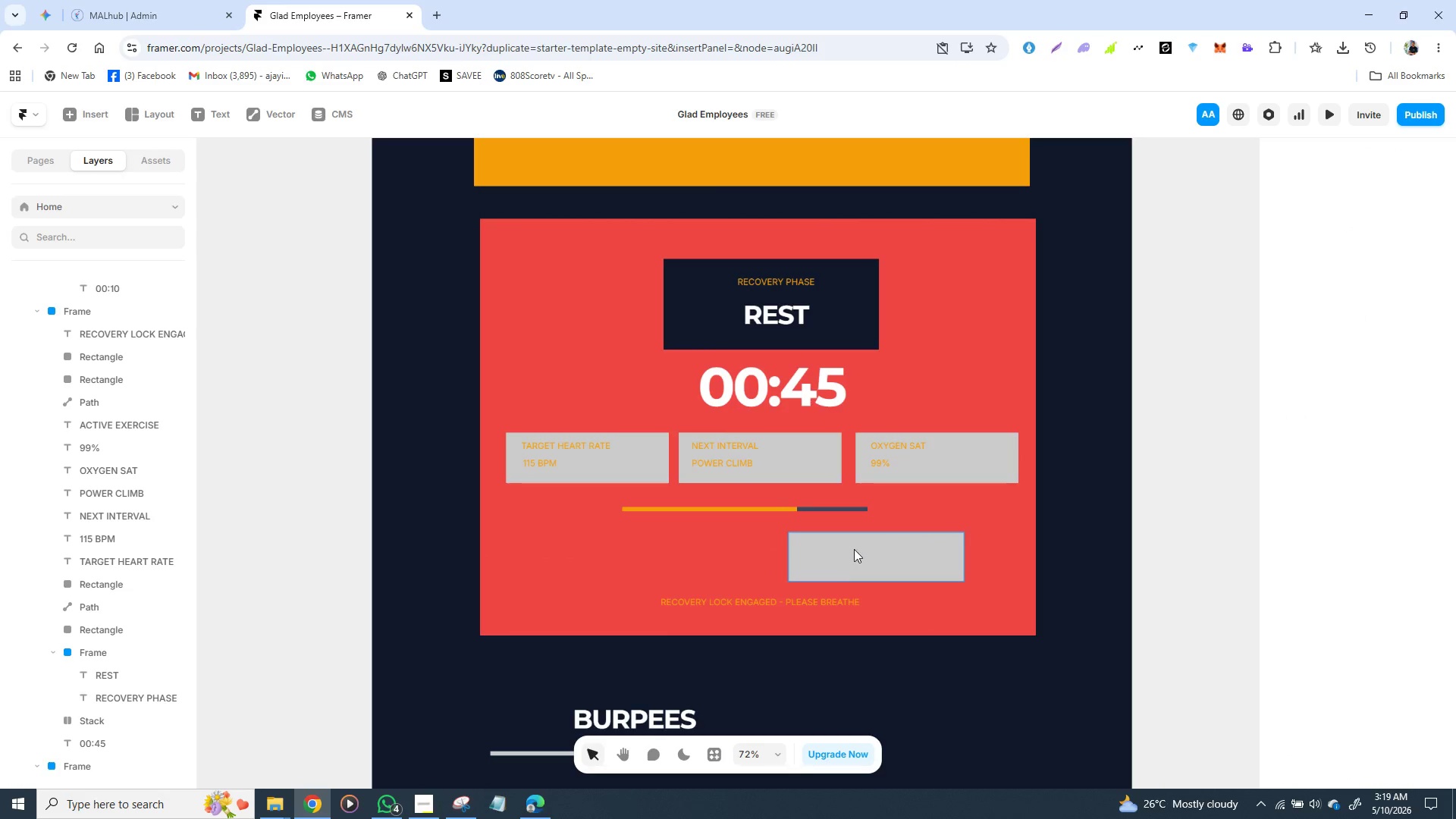 
left_click_drag(start_coordinate=[855, 549], to_coordinate=[741, 548])
 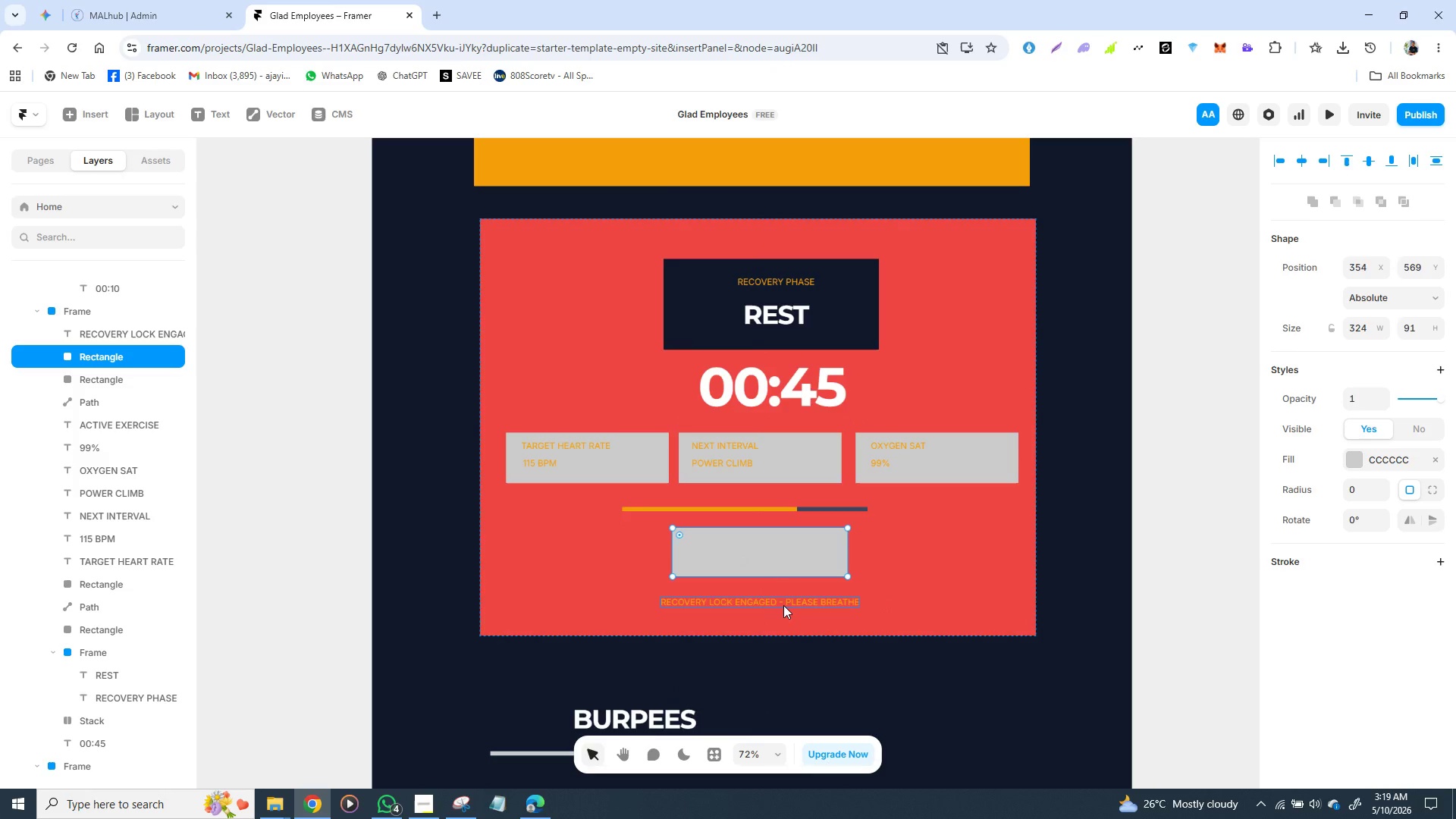 
wait(9.31)
 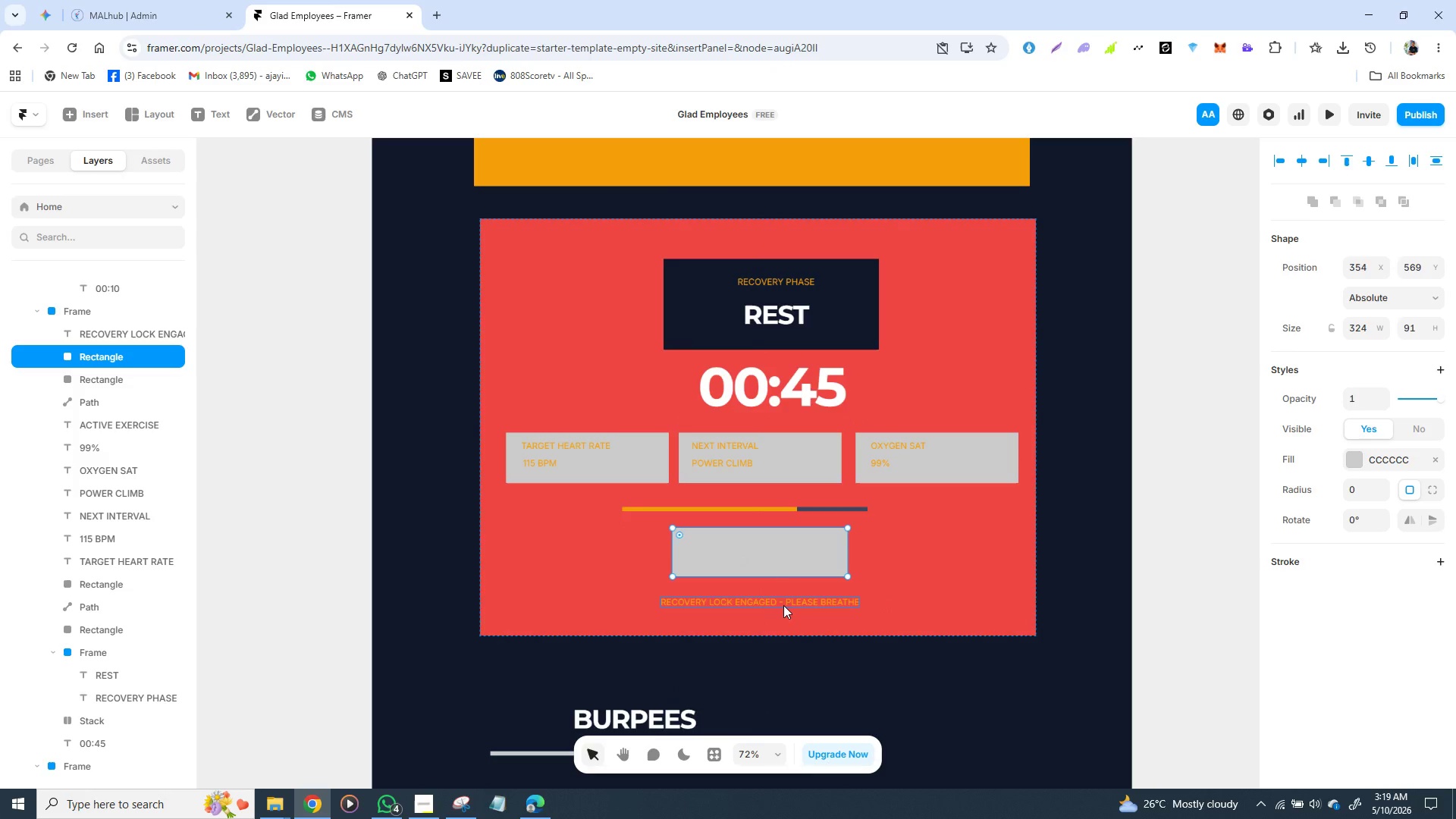 
scroll: coordinate [789, 462], scroll_direction: up, amount: 1.0
 